 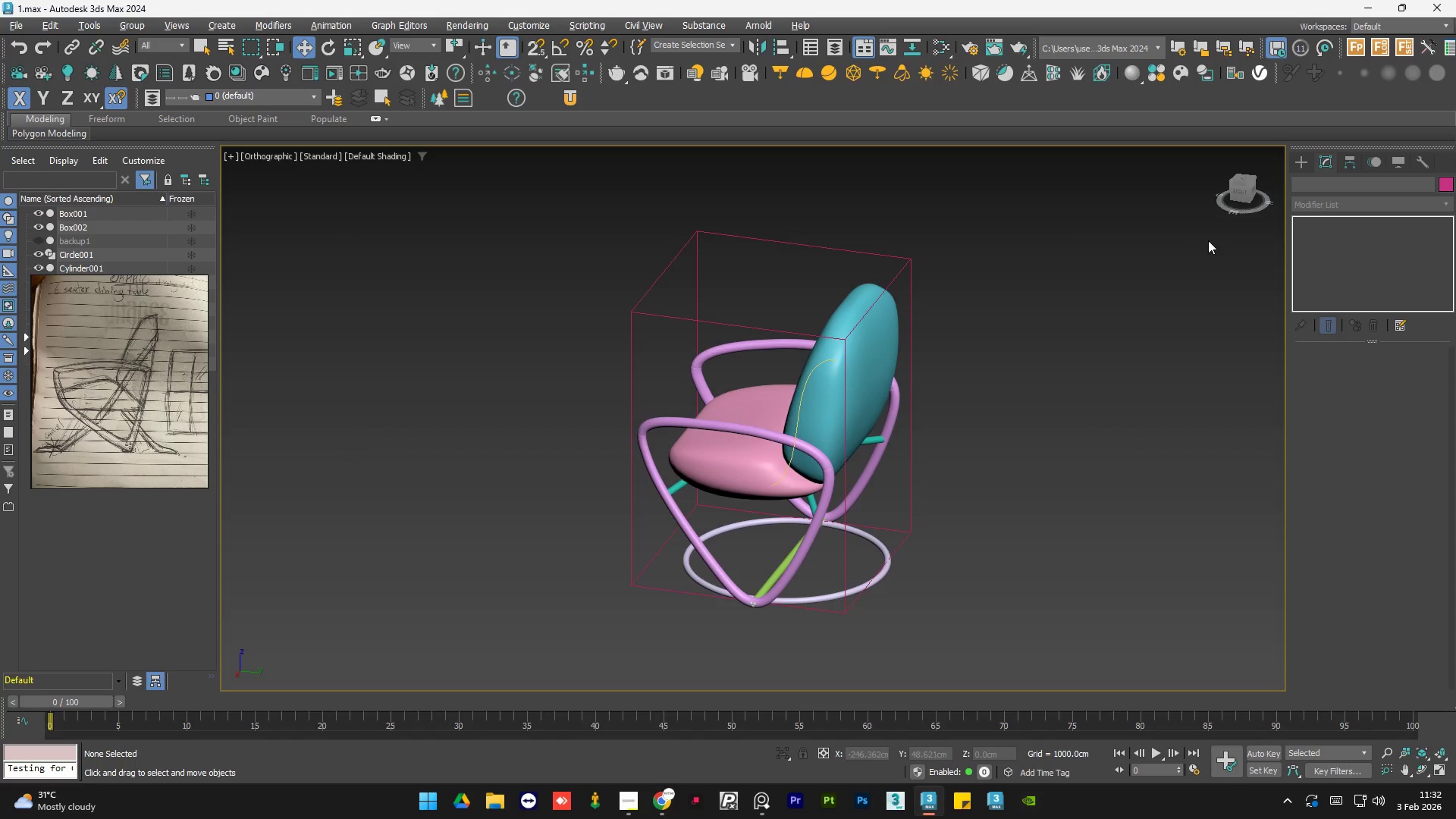 
left_click([1241, 191])
 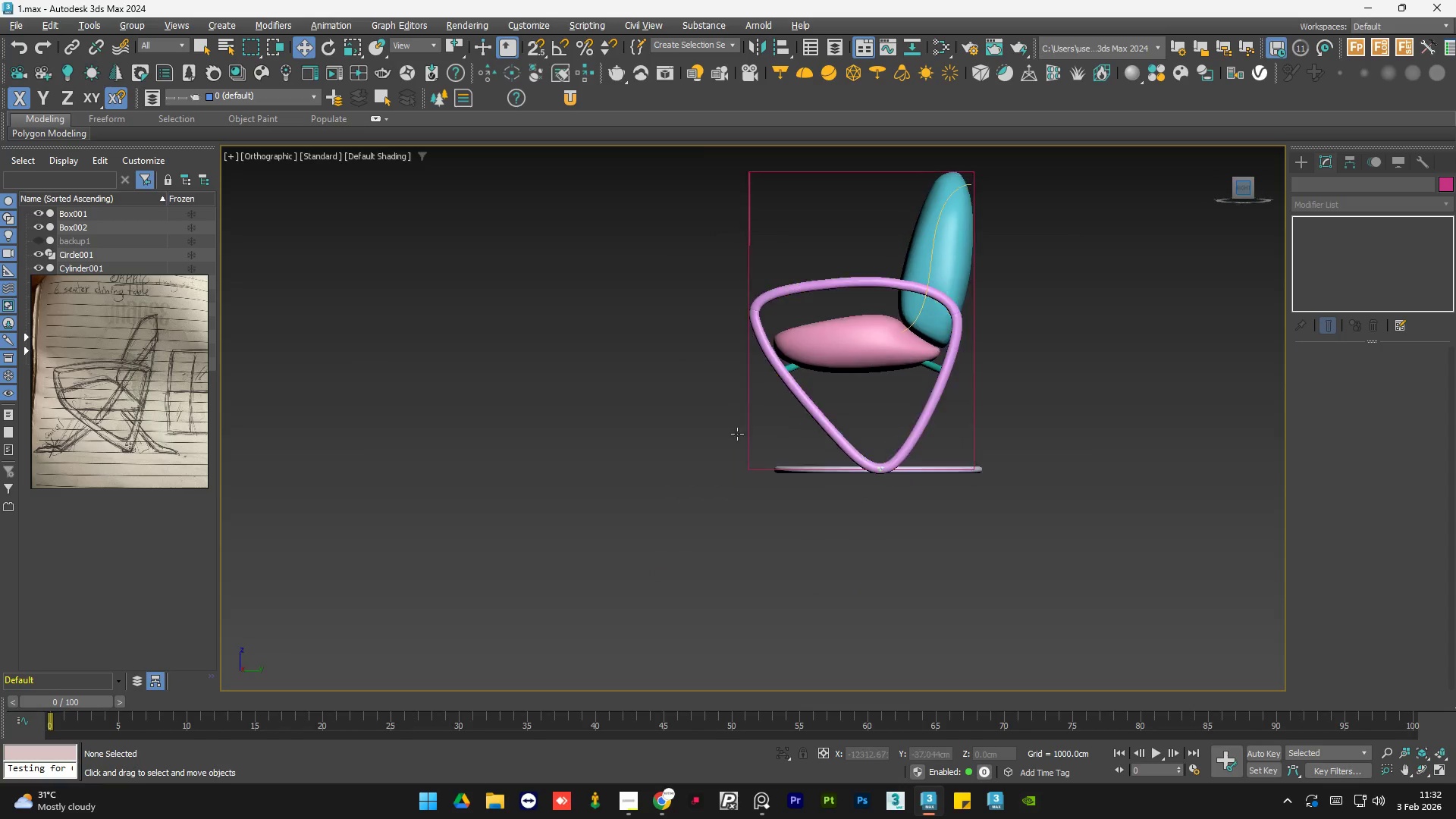 
scroll: coordinate [661, 480], scroll_direction: down, amount: 2.0
 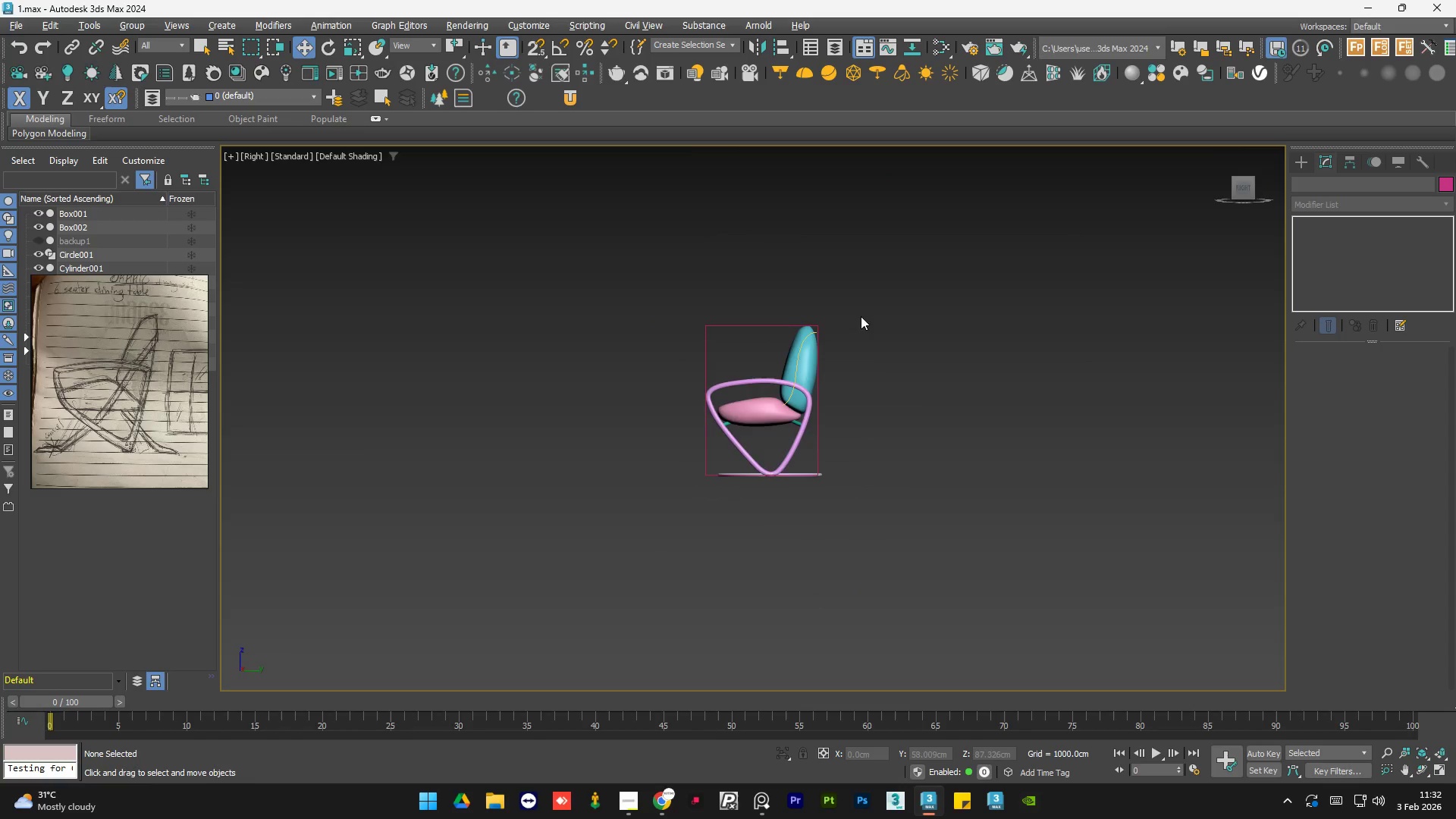 
scroll: coordinate [809, 344], scroll_direction: up, amount: 4.0
 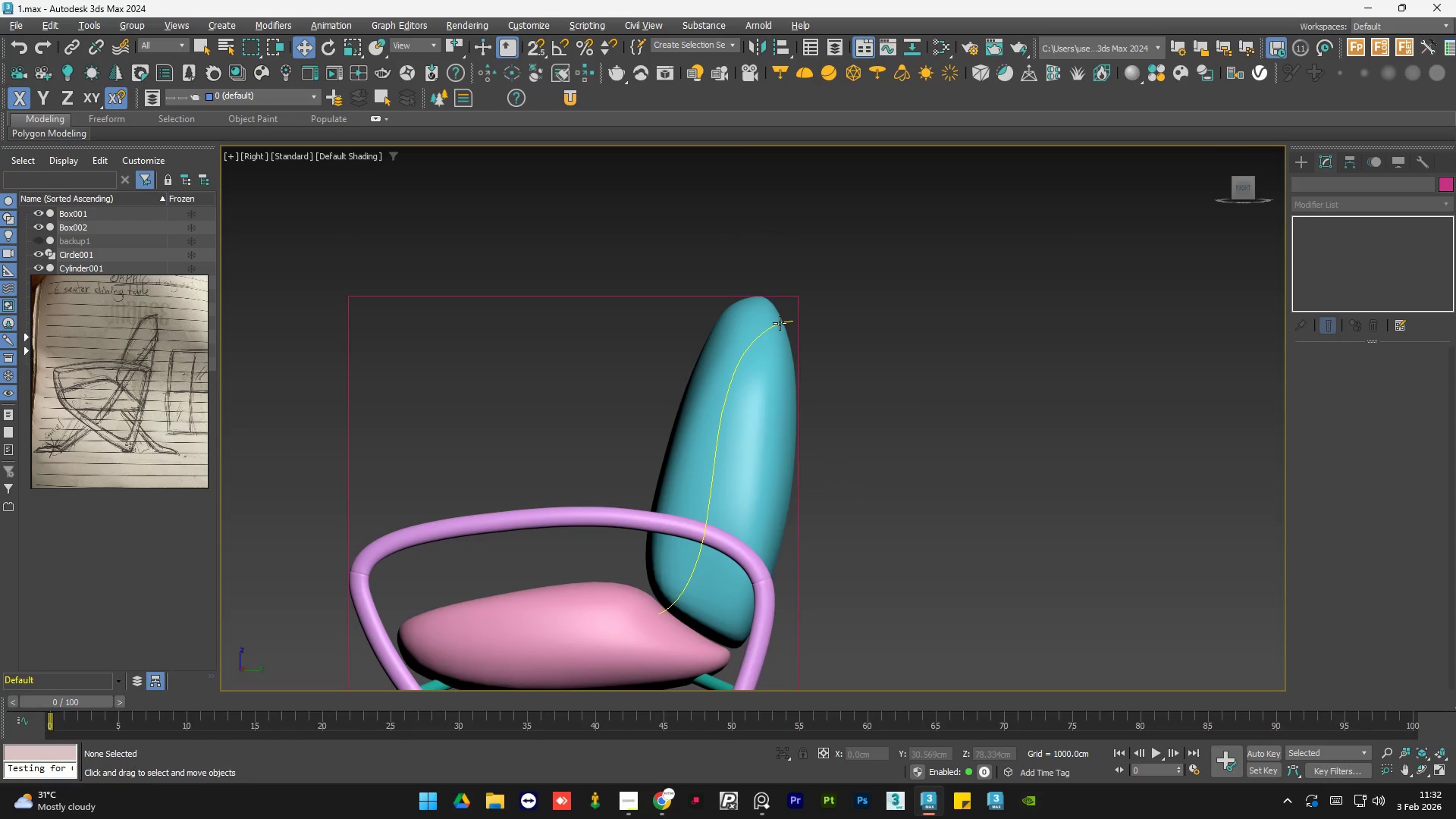 
left_click([780, 322])
 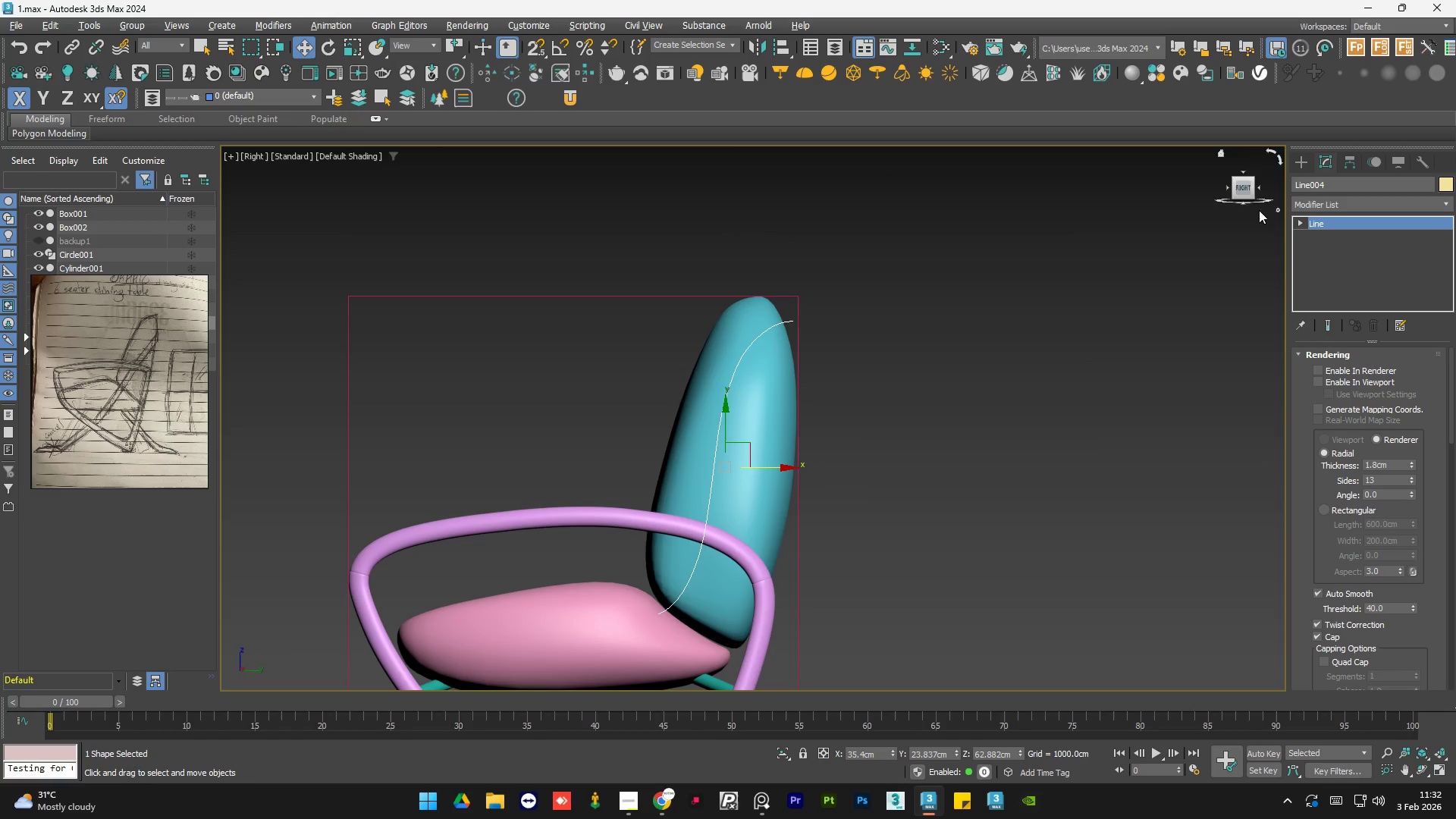 
scroll: coordinate [682, 314], scroll_direction: down, amount: 2.0
 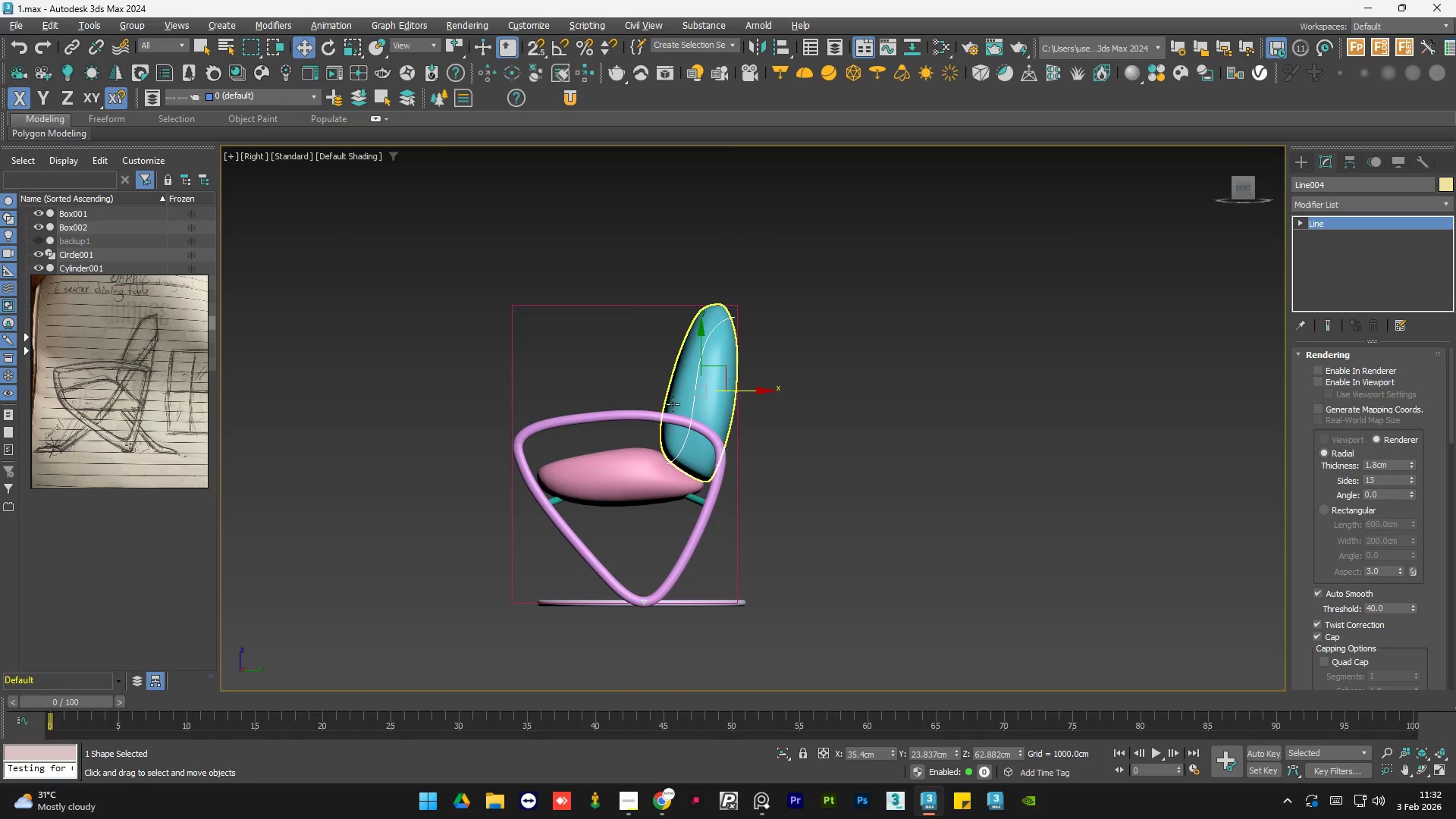 
scroll: coordinate [632, 582], scroll_direction: up, amount: 2.0
 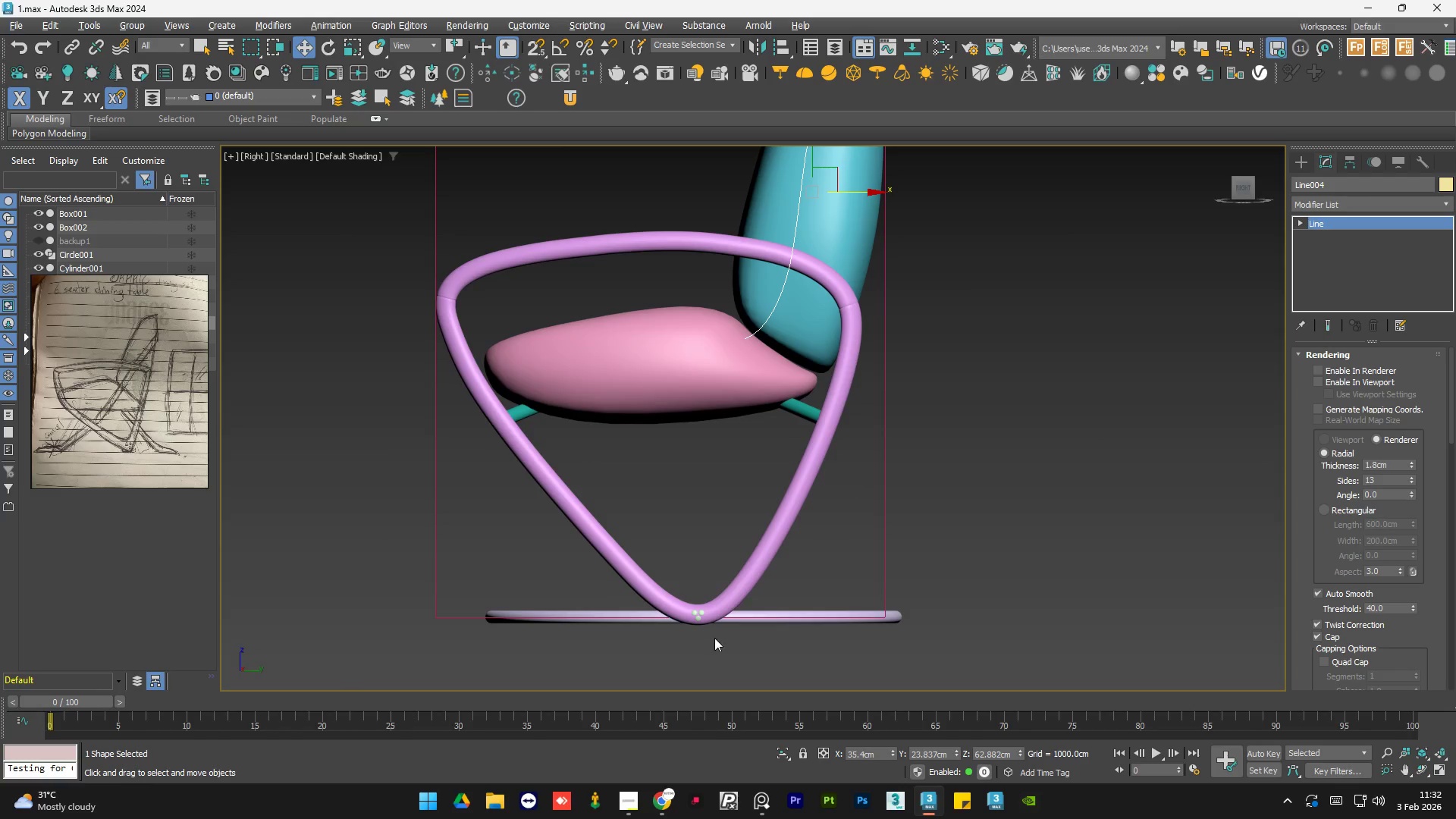 
scroll: coordinate [670, 647], scroll_direction: down, amount: 1.0
 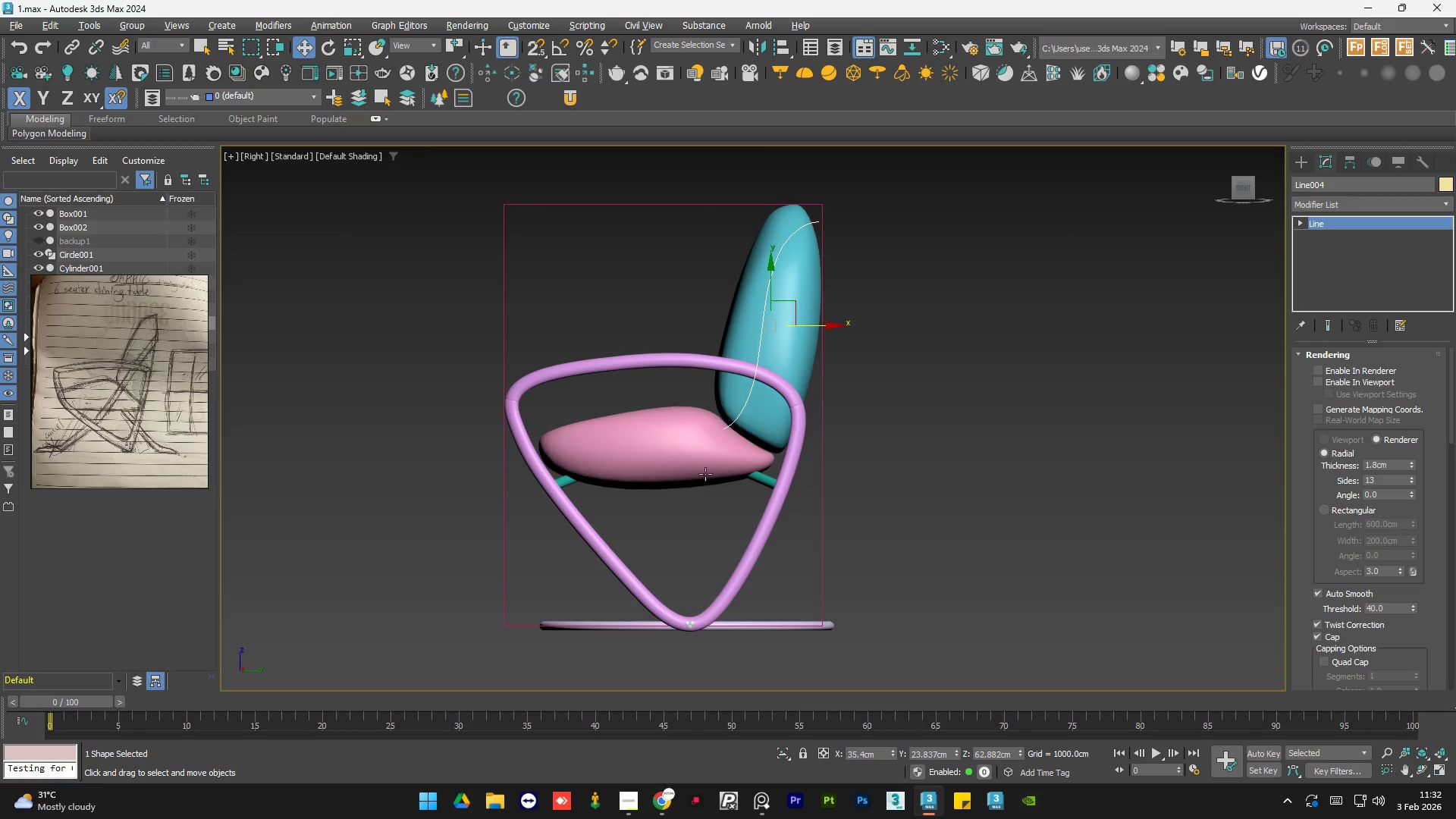 
scroll: coordinate [791, 261], scroll_direction: up, amount: 1.0
 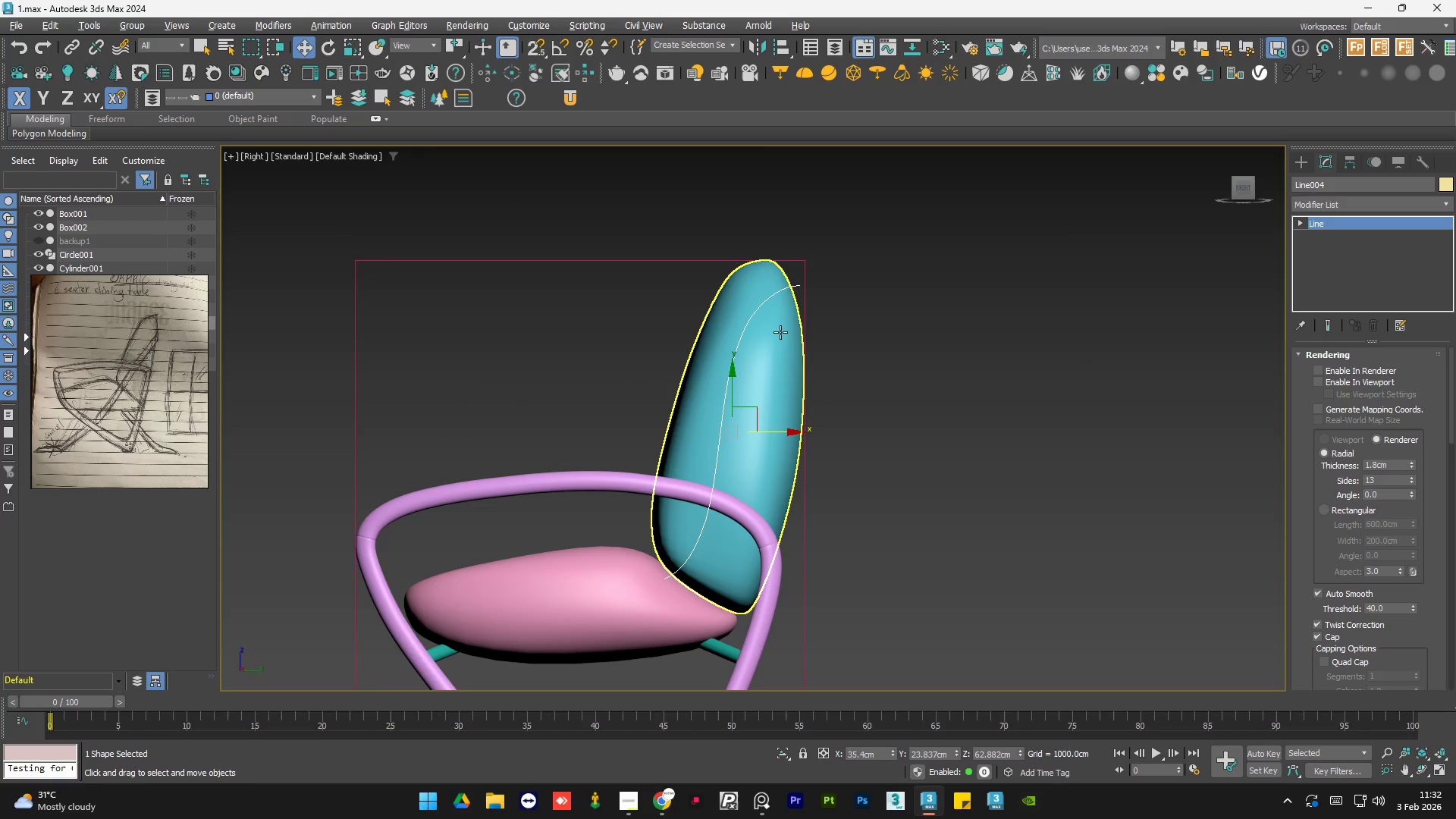 
left_click([783, 336])
 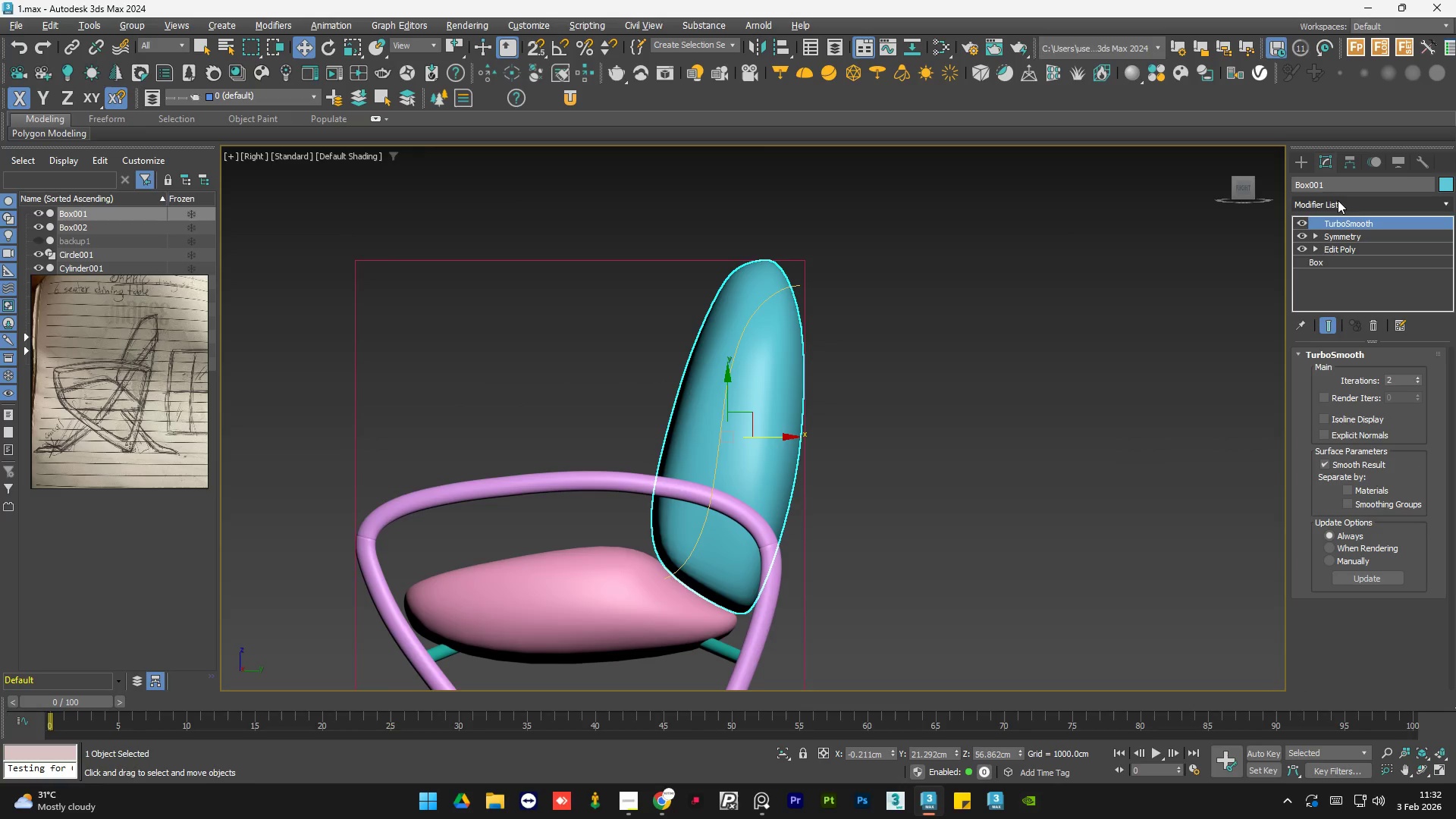 
left_click([1308, 168])
 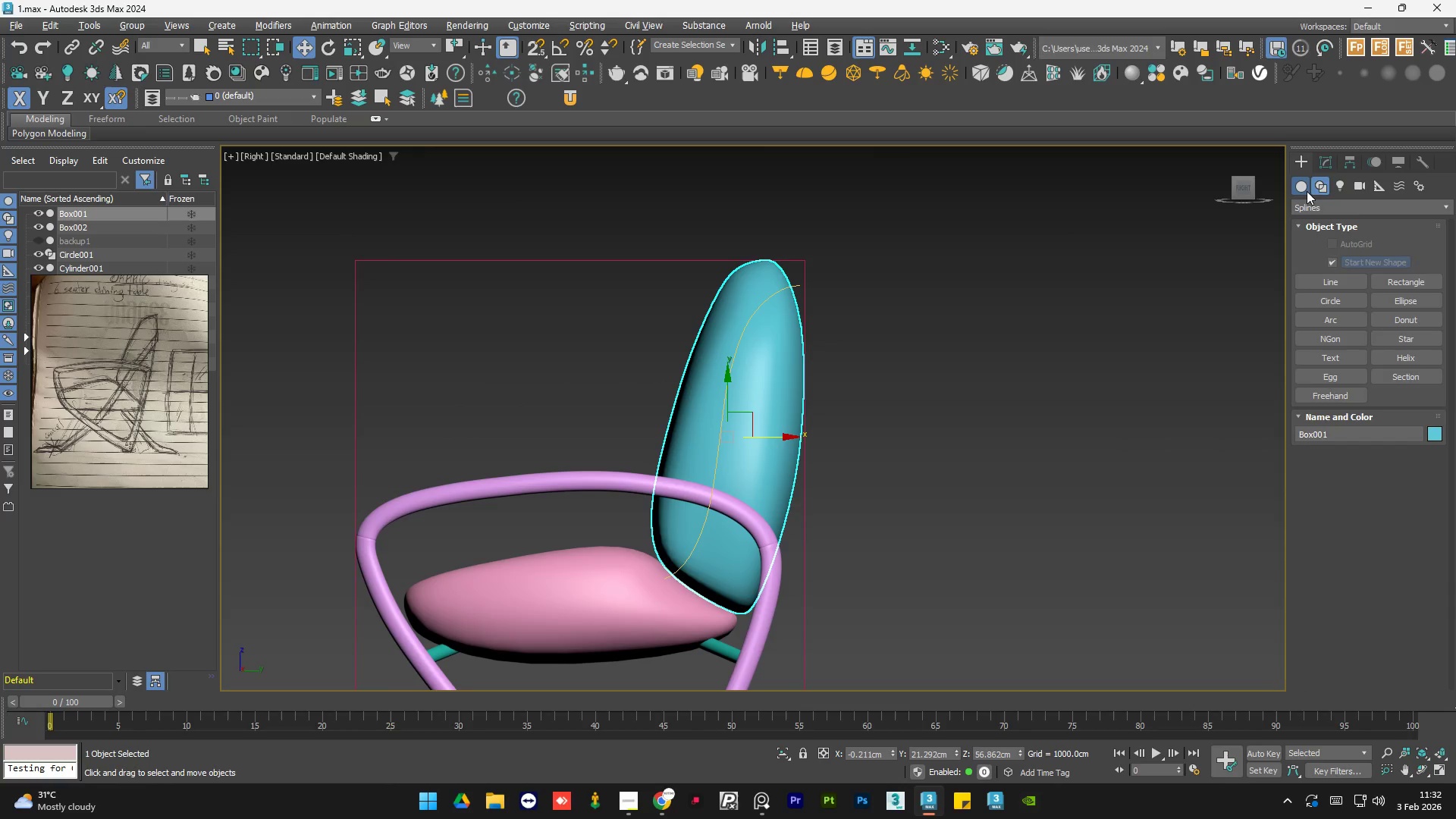 
double_click([1325, 209])
 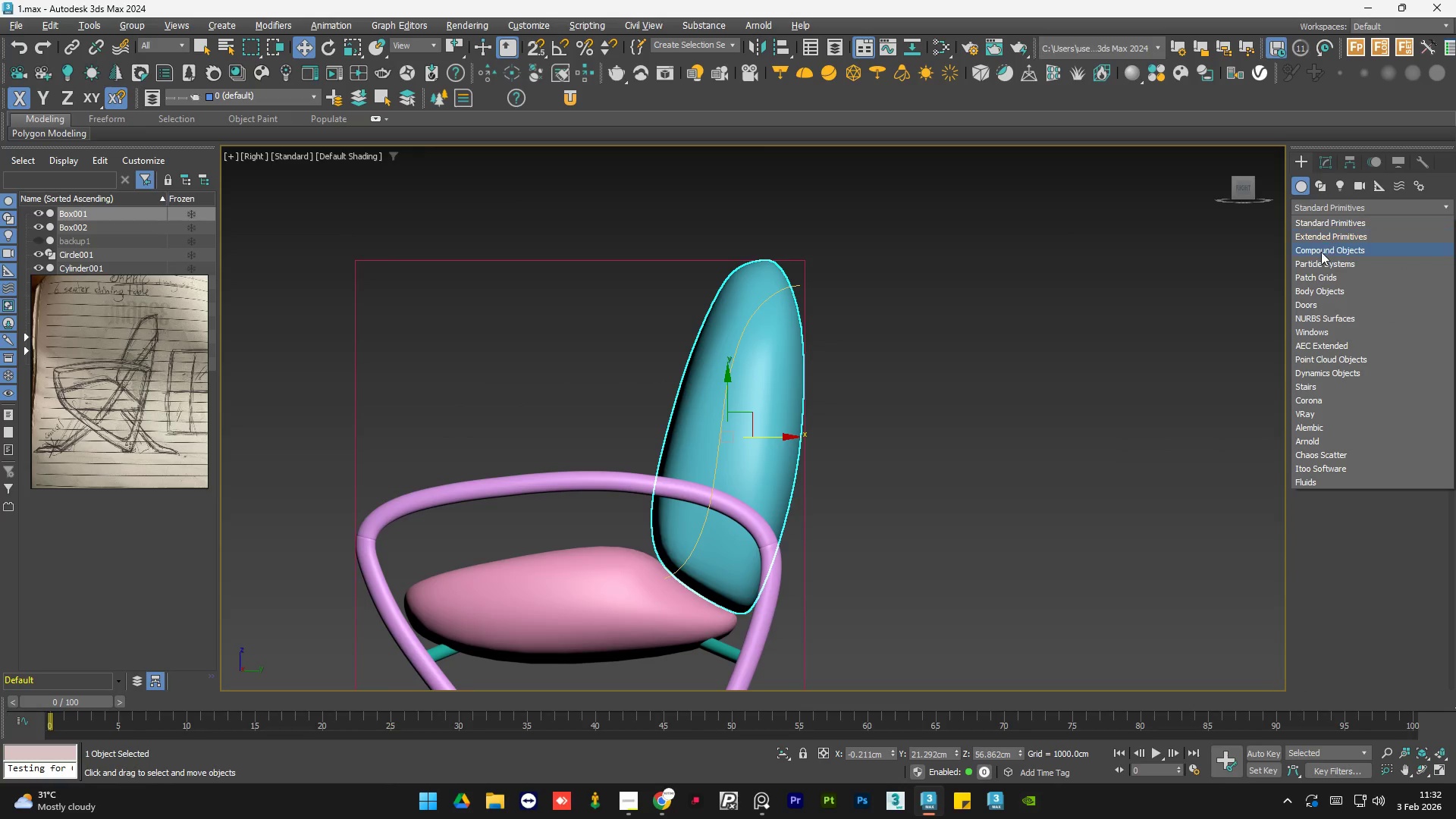 
left_click([1322, 250])
 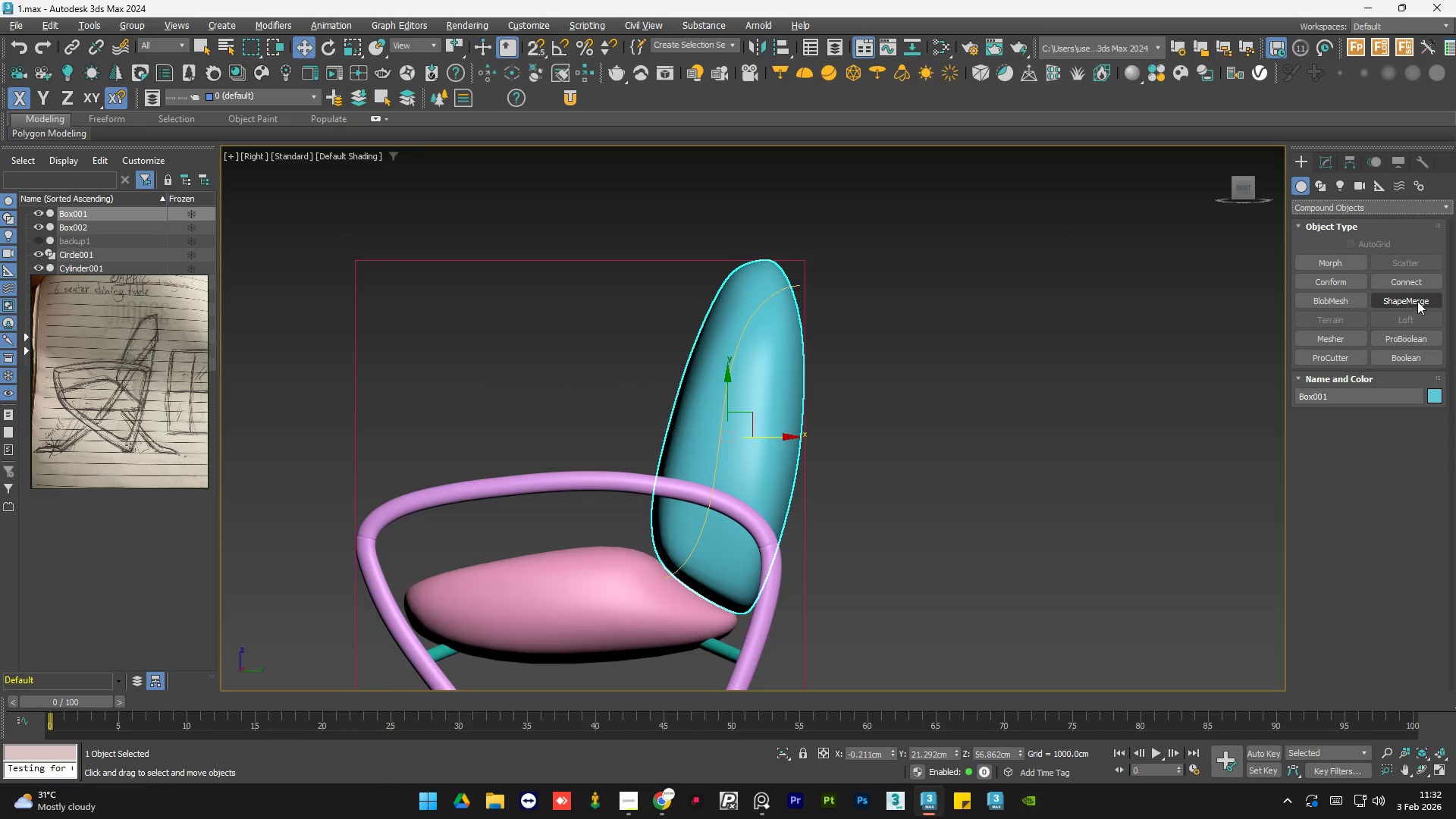 
left_click([1417, 301])
 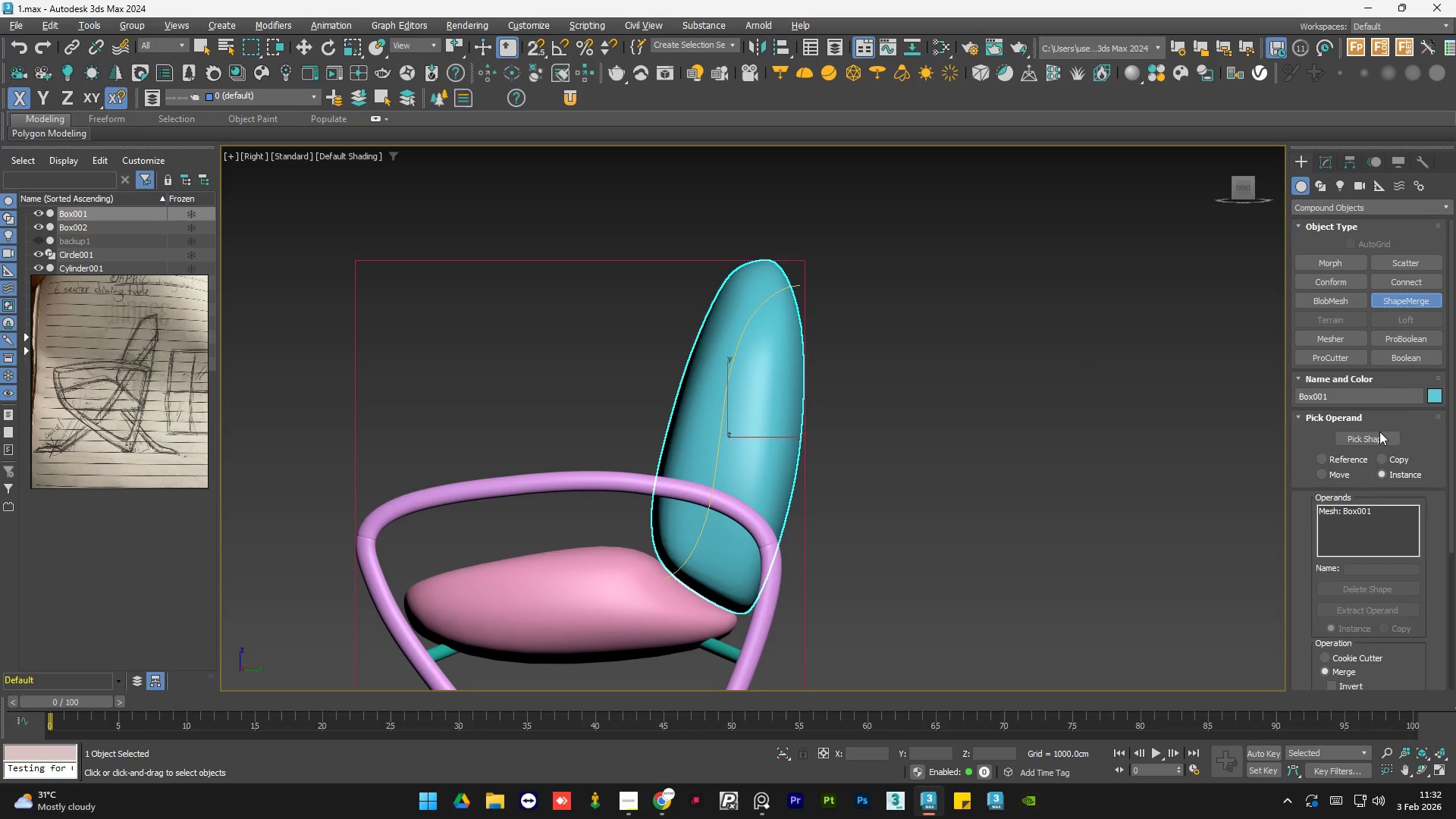 
left_click([1379, 435])
 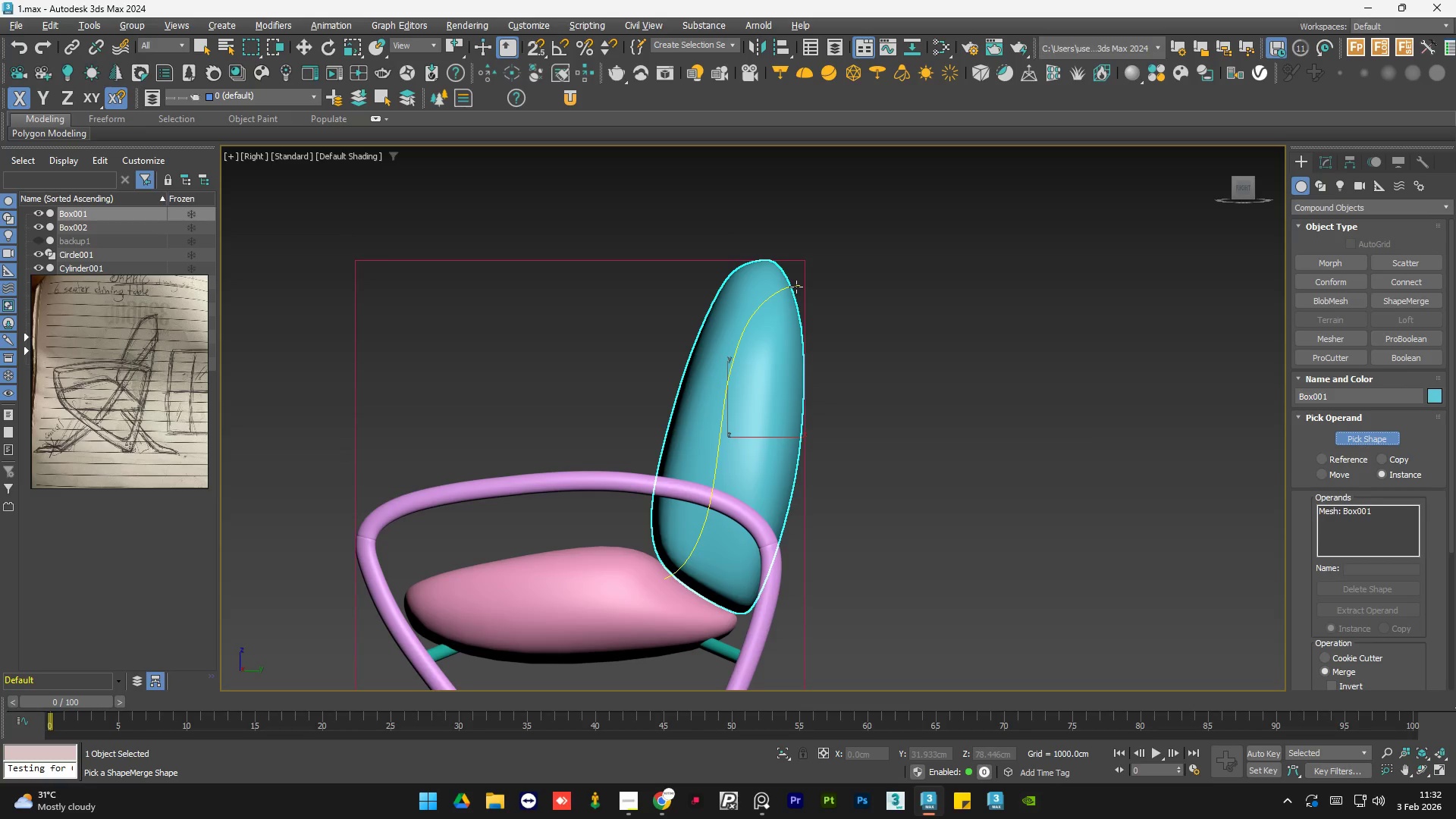 
left_click([796, 287])
 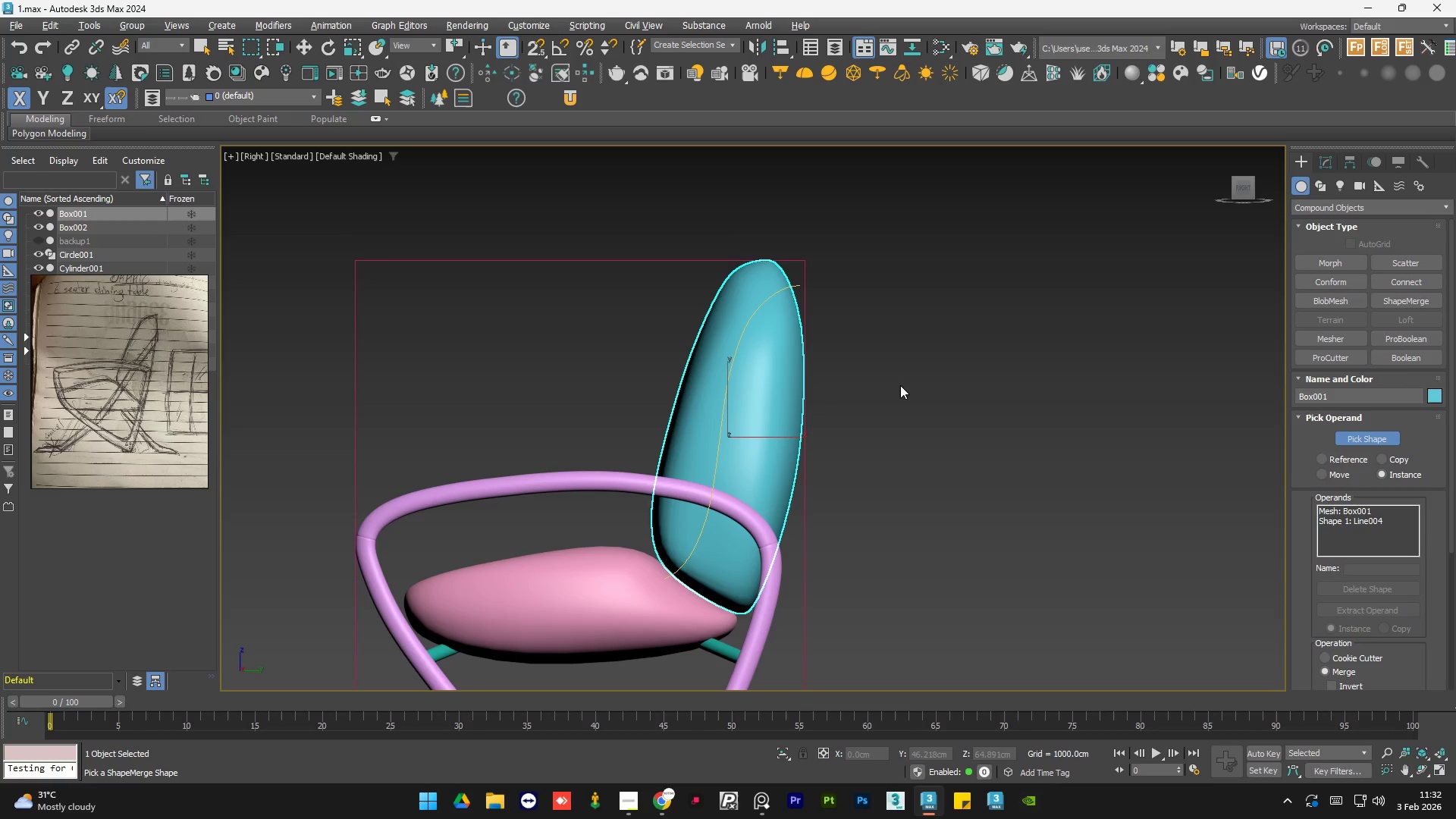 
hold_key(key=AltLeft, duration=1.05)
 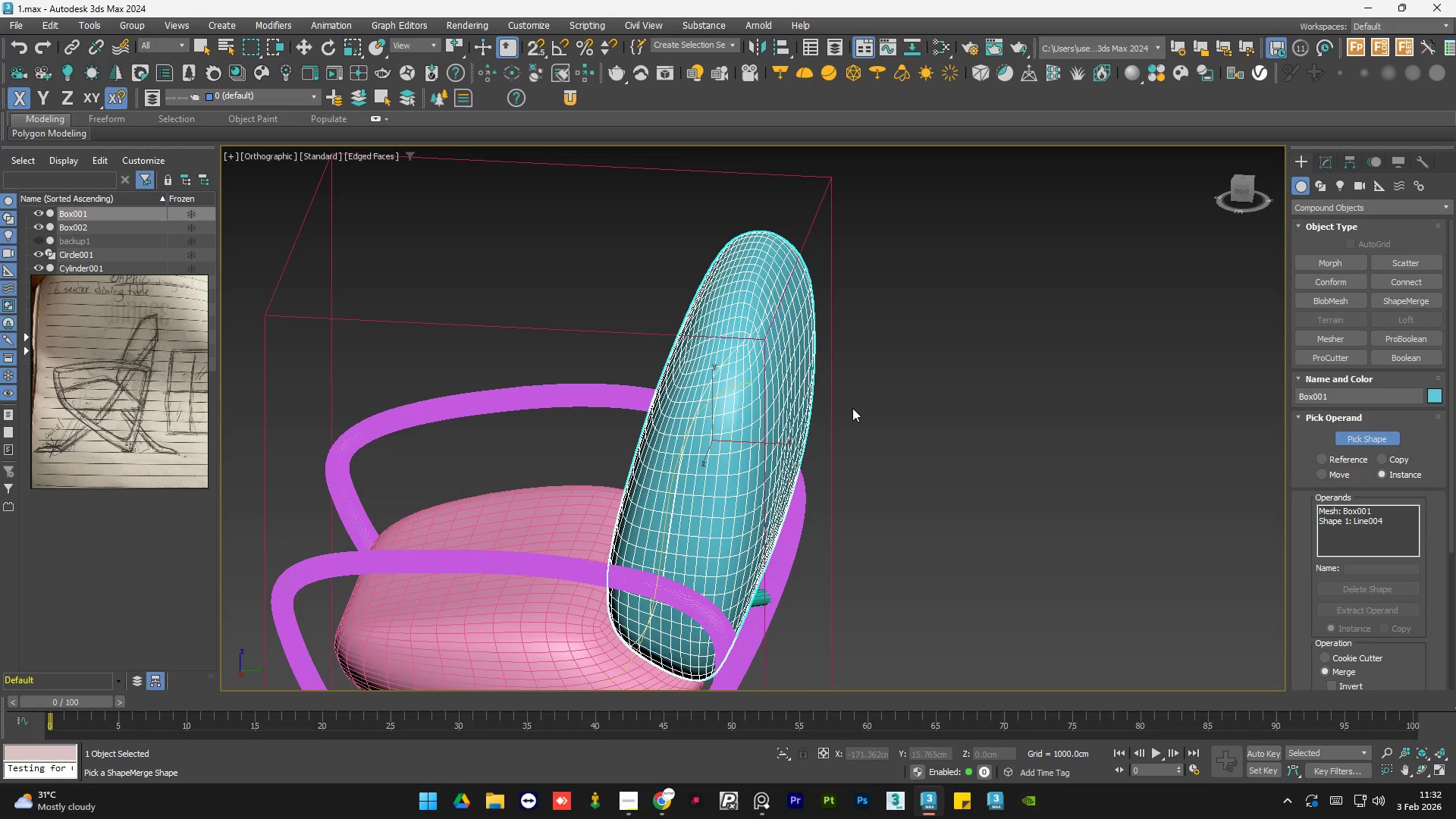 
key(F4)
 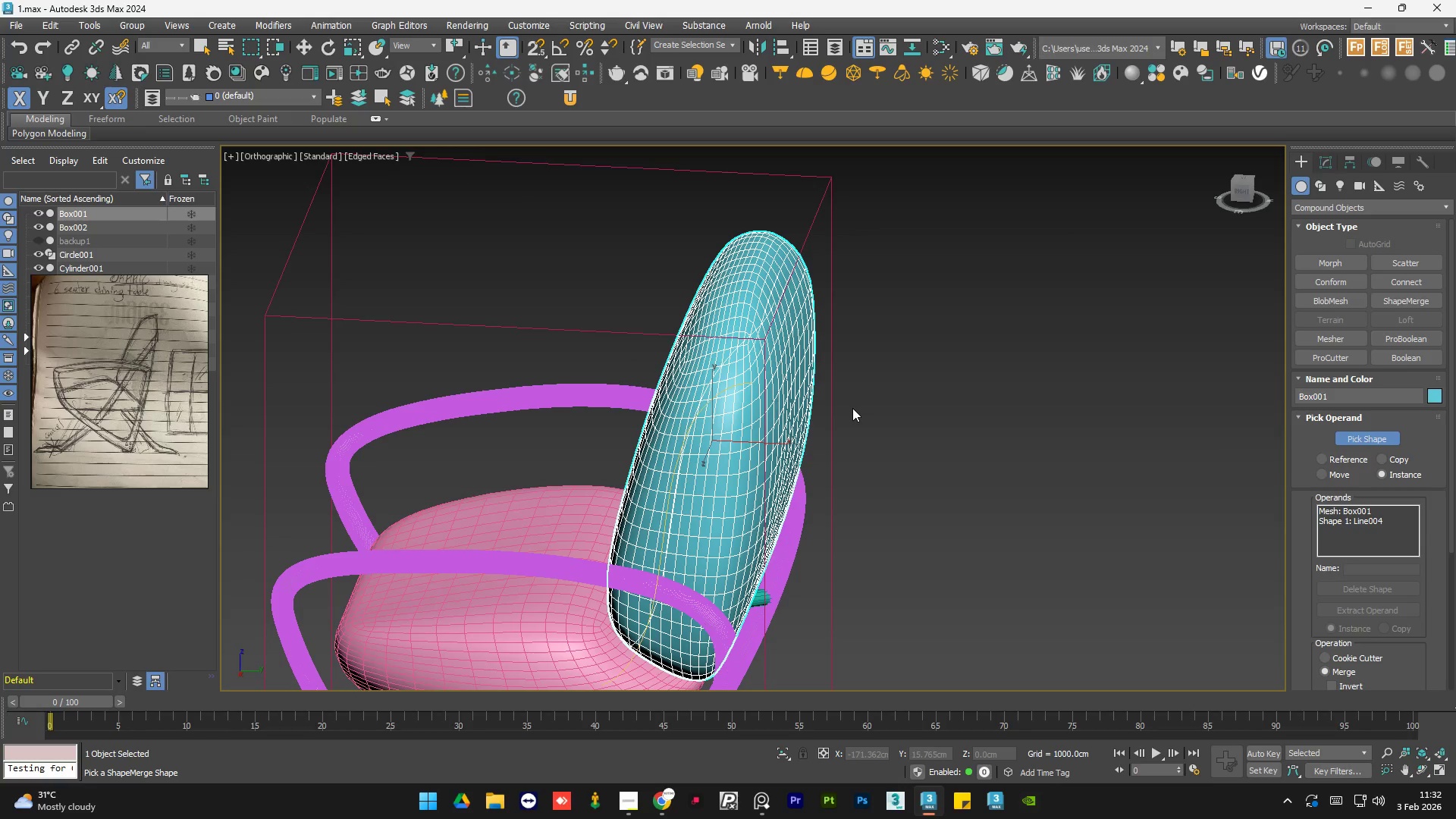 
scroll: coordinate [852, 408], scroll_direction: up, amount: 1.0
 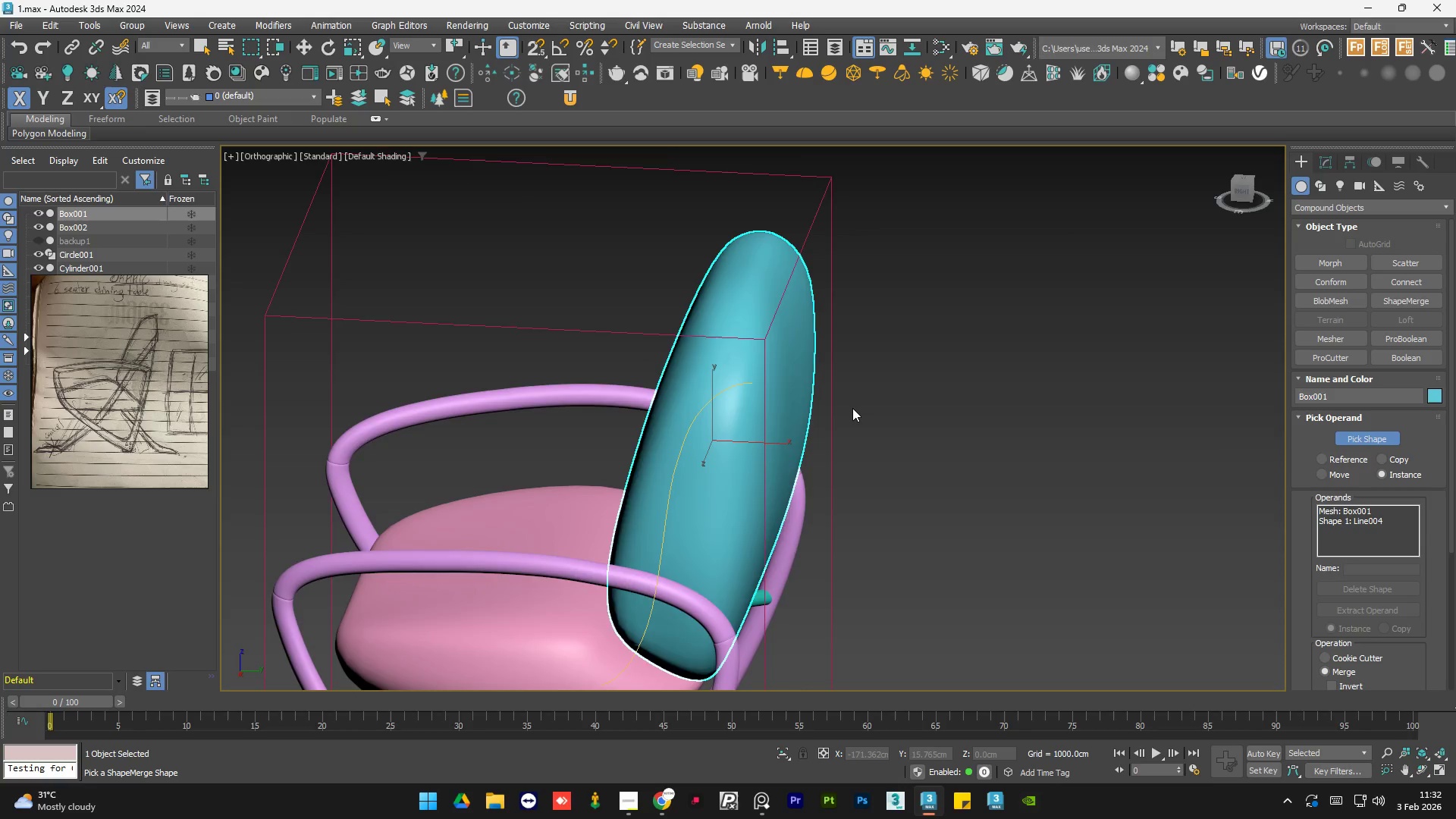 
hold_key(key=AltLeft, duration=1.41)
 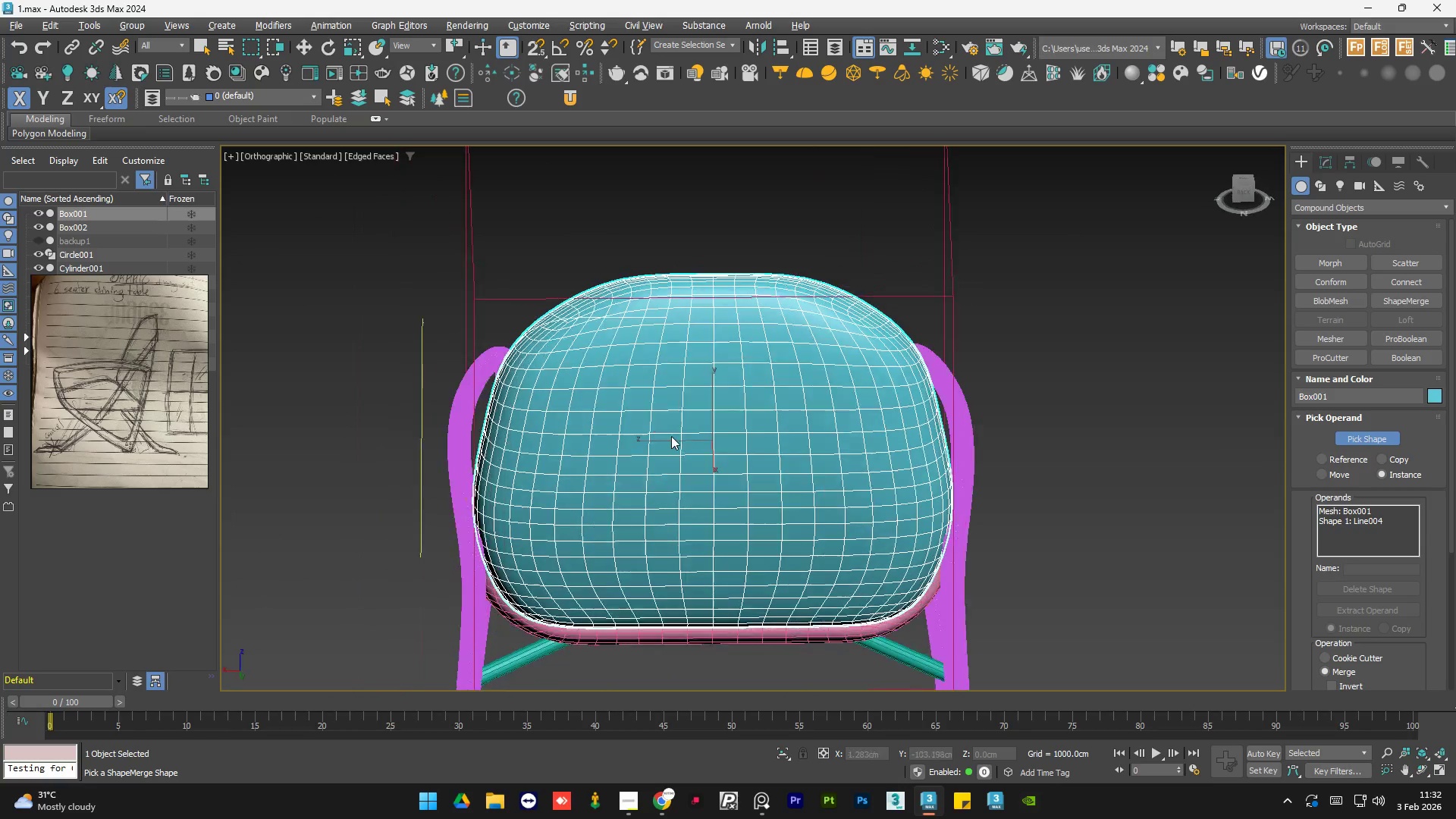 
hold_key(key=AltLeft, duration=1.5)
 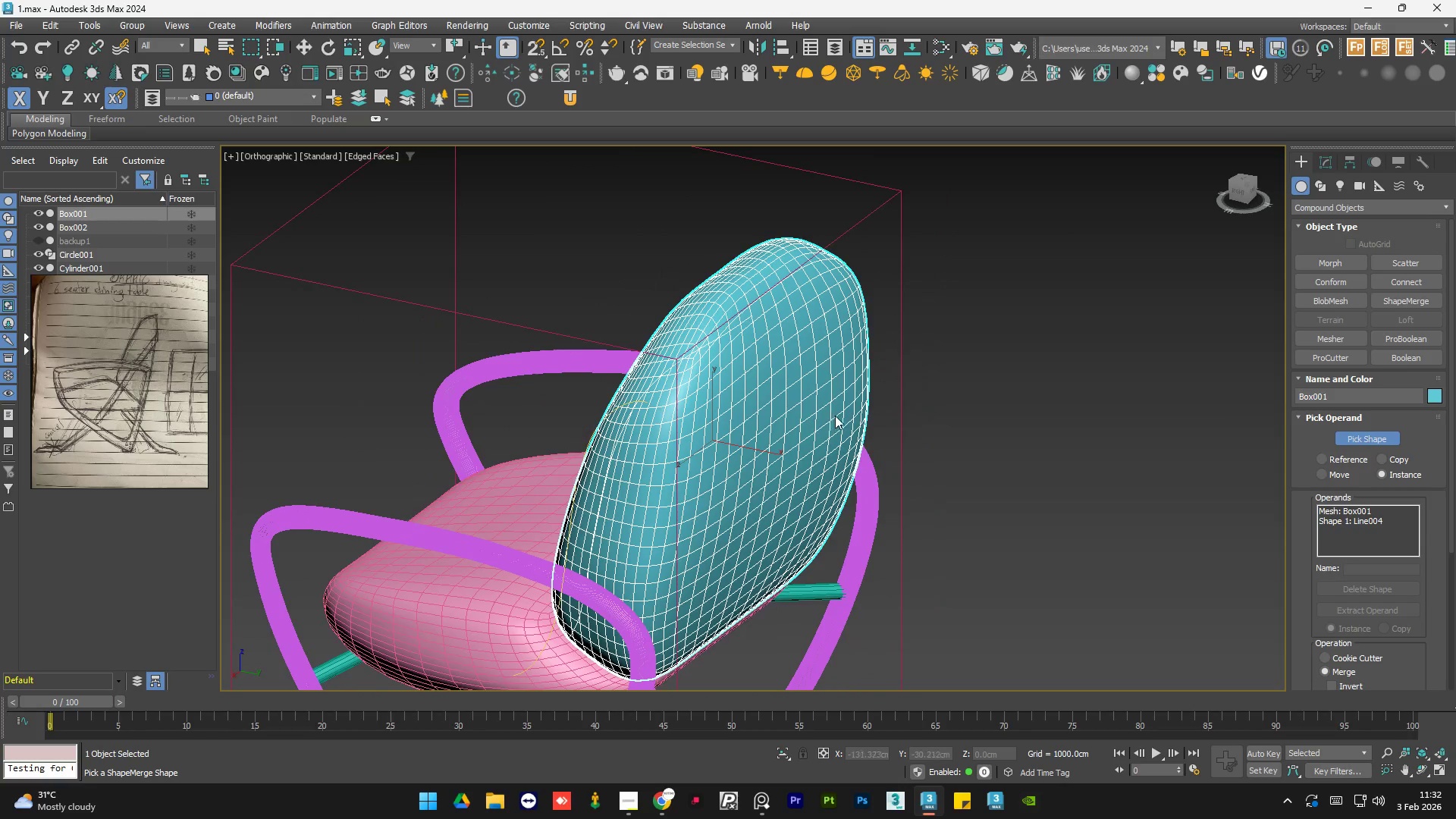 
hold_key(key=AltLeft, duration=0.42)
 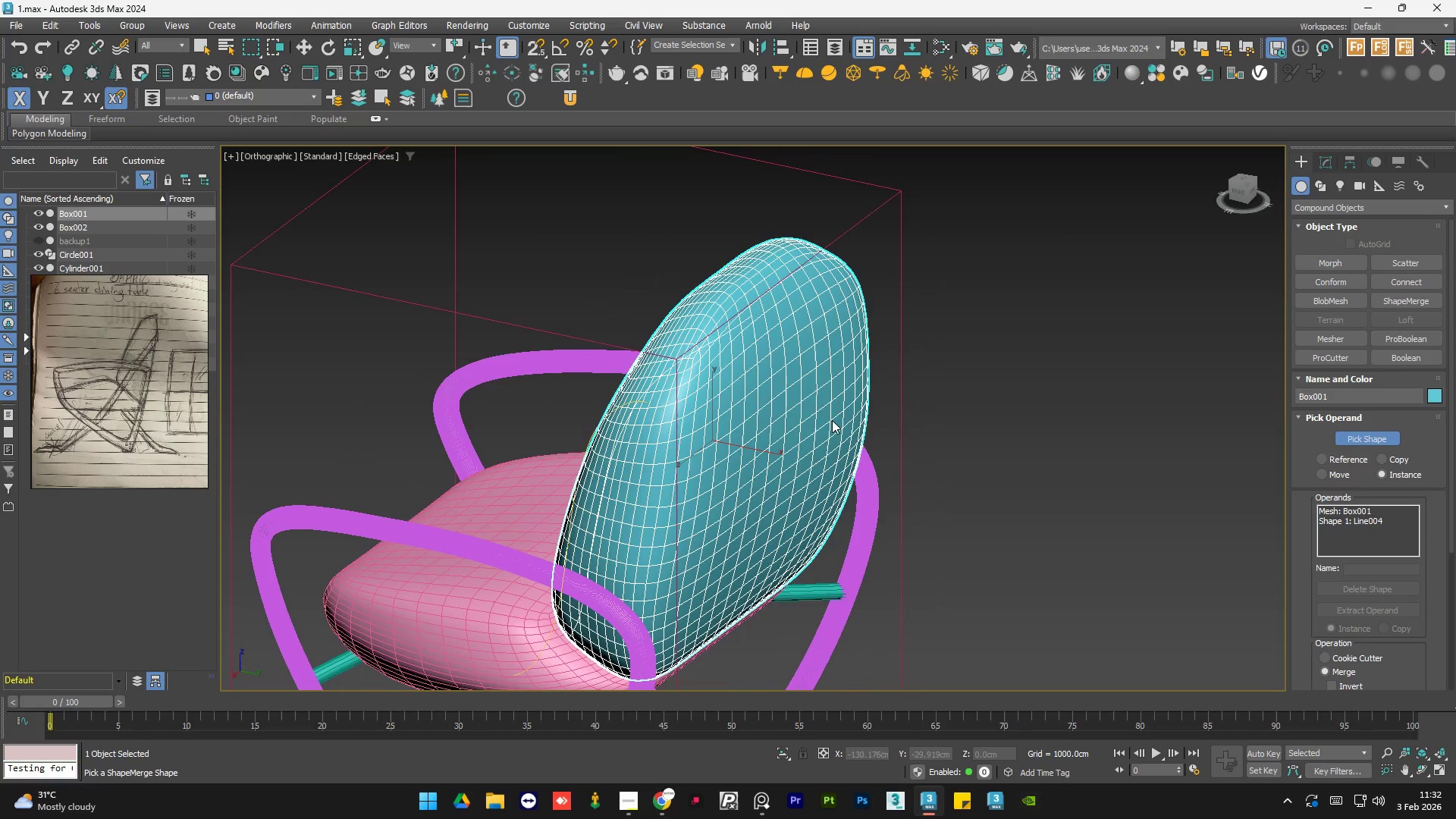 
hold_key(key=AltLeft, duration=1.5)
 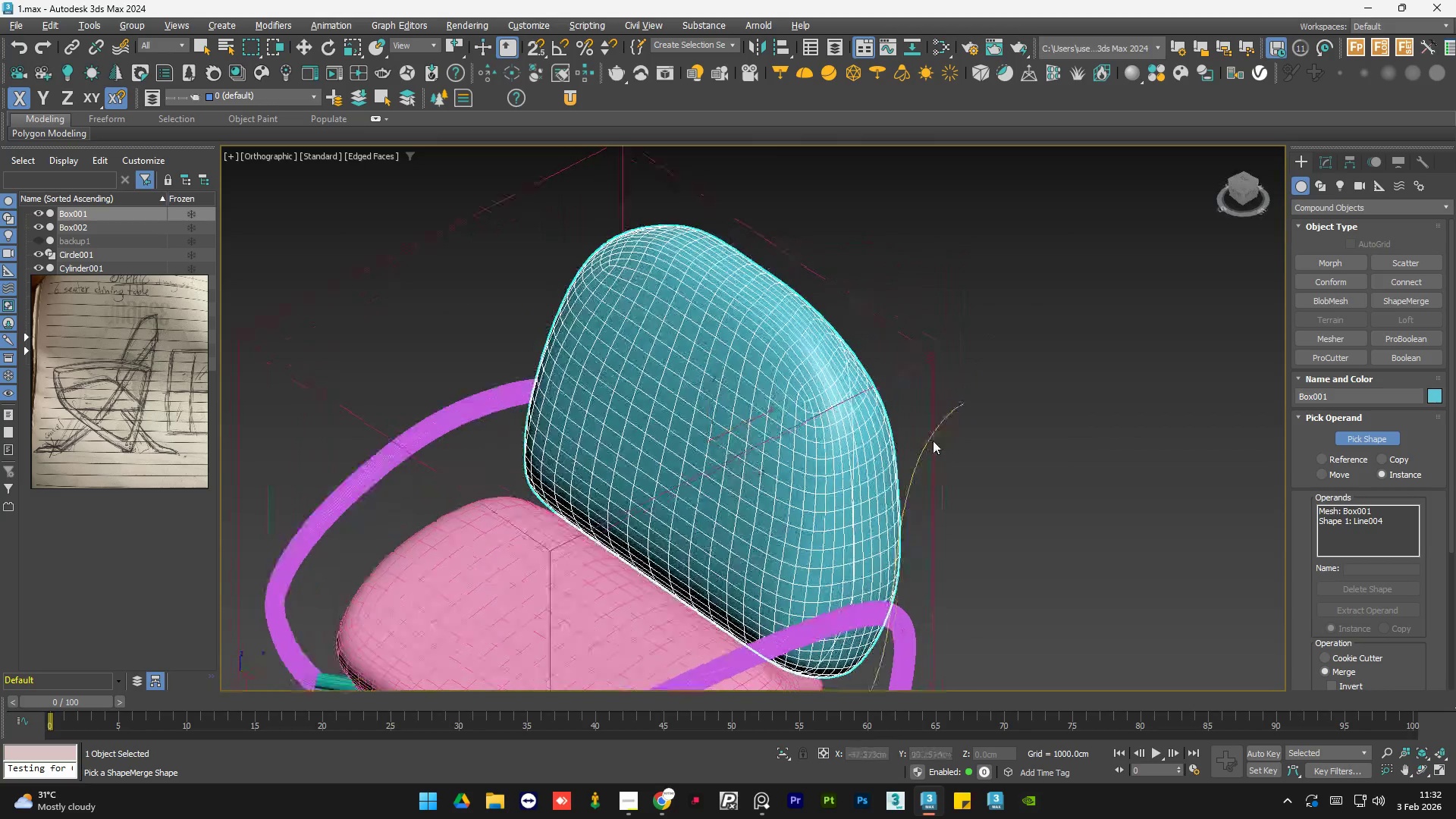 
hold_key(key=AltLeft, duration=1.23)
 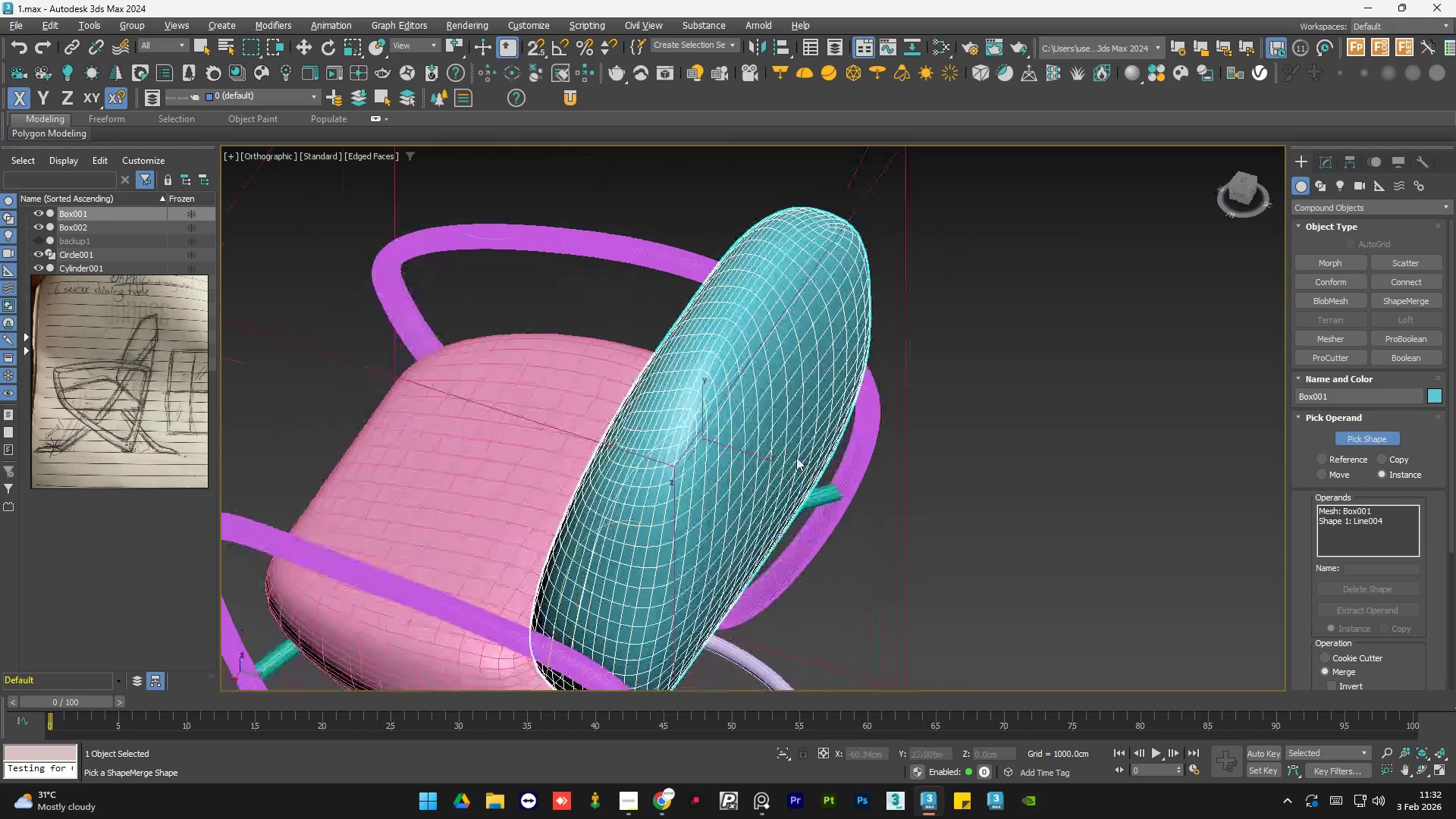 
hold_key(key=AltLeft, duration=1.5)
 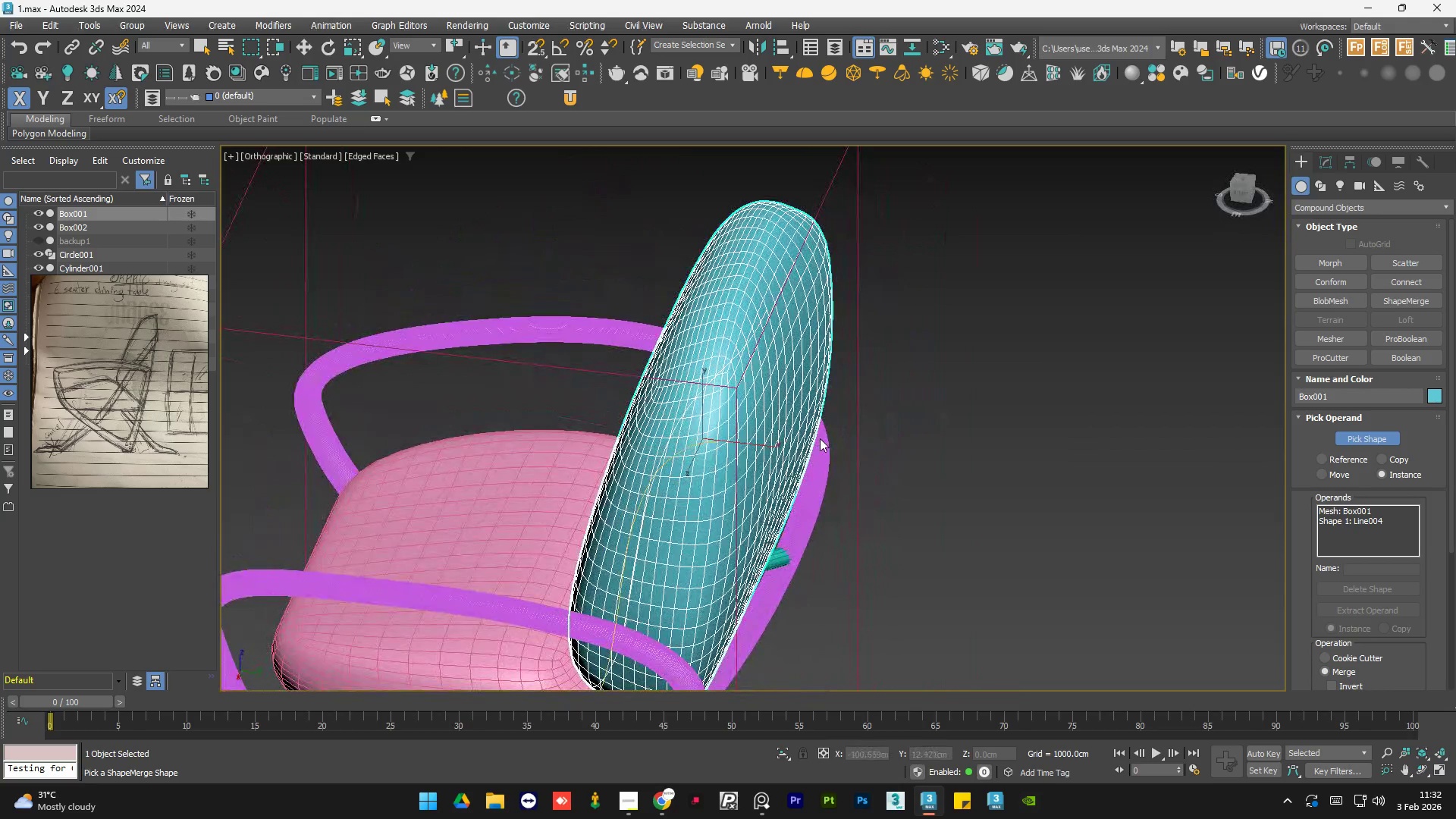 
scroll: coordinate [792, 455], scroll_direction: up, amount: 1.0
 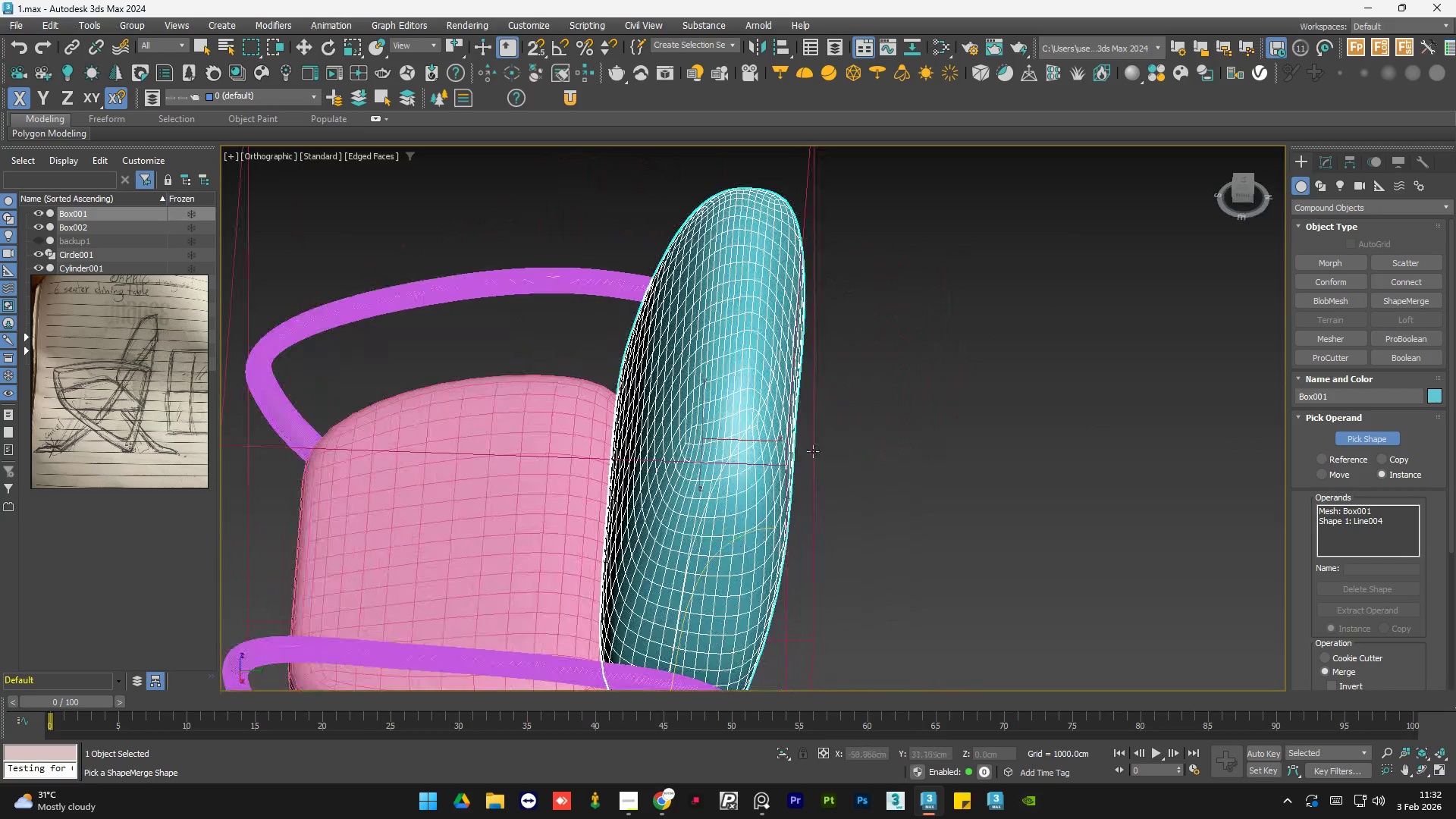 
hold_key(key=AltLeft, duration=0.41)
 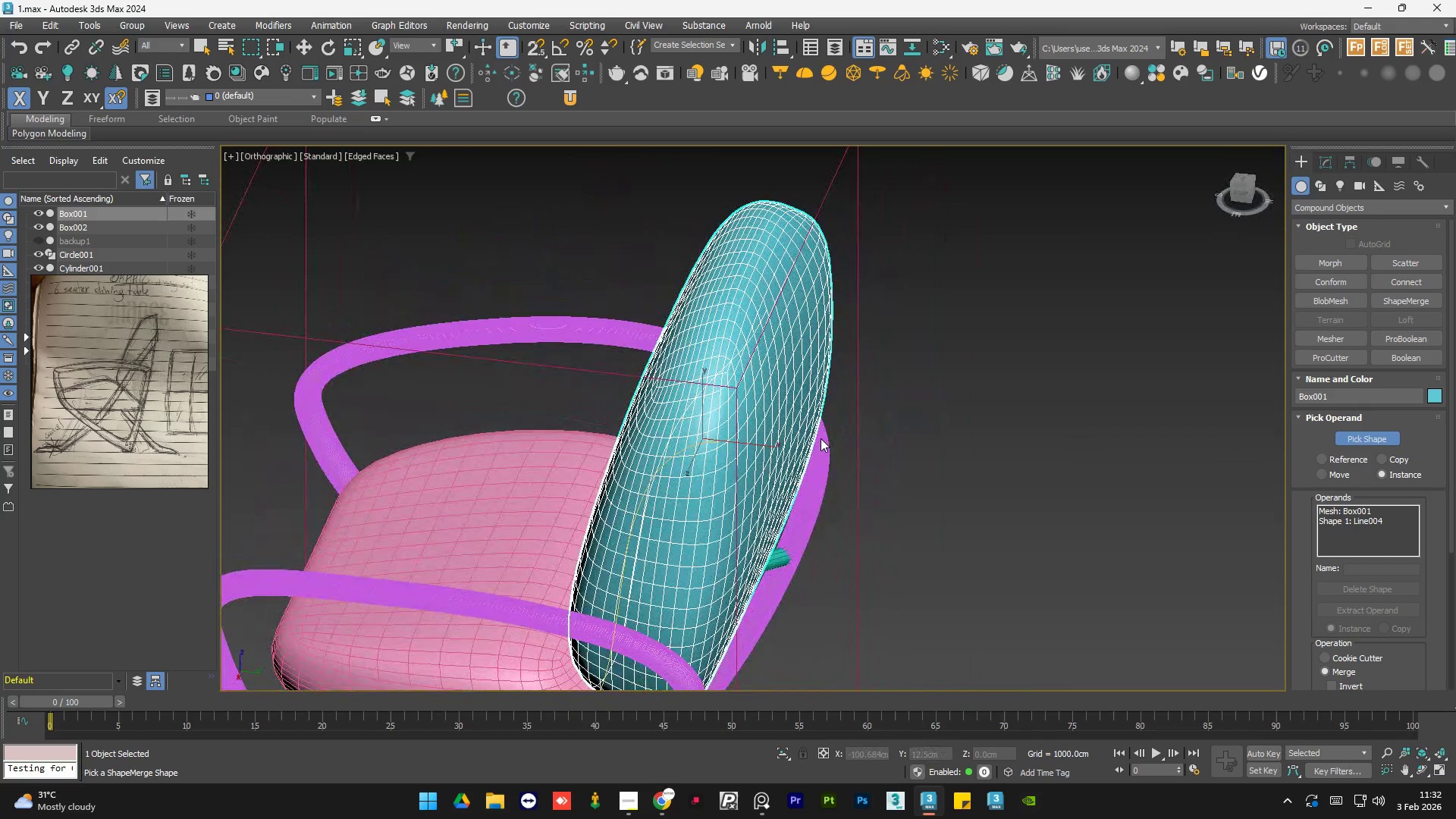 
key(Control+Z)
 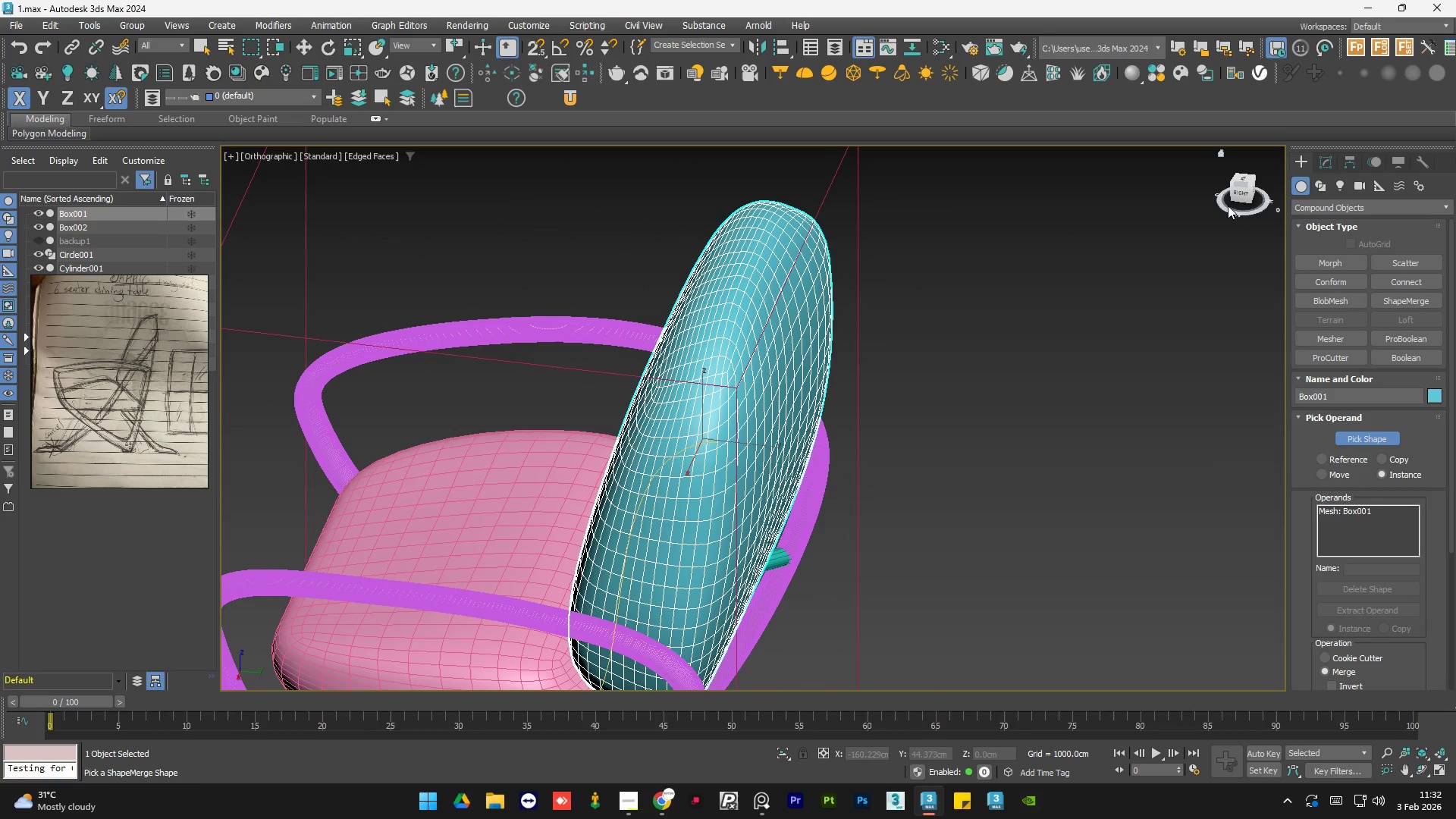 
left_click([1238, 193])
 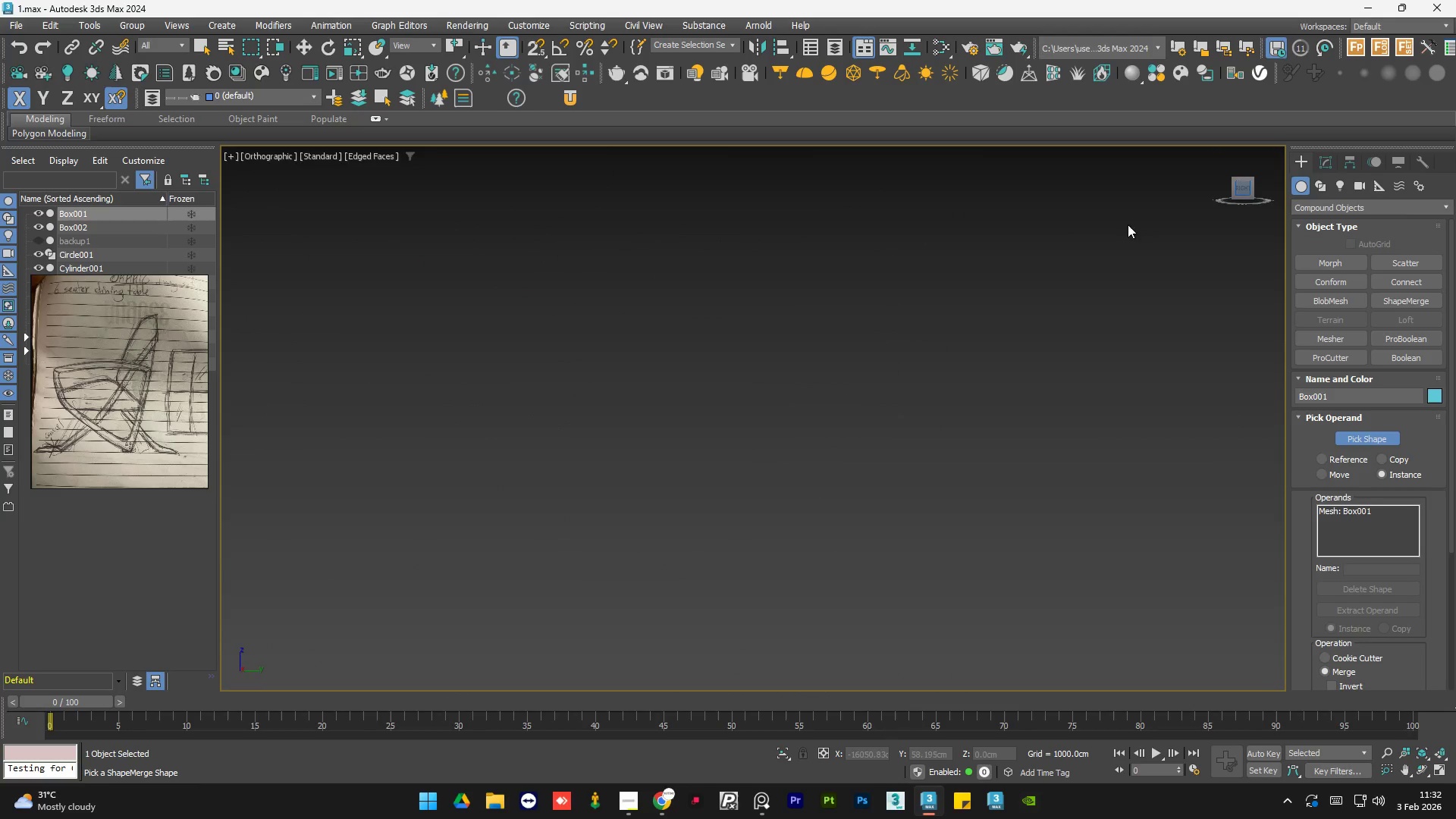 
key(Z)
 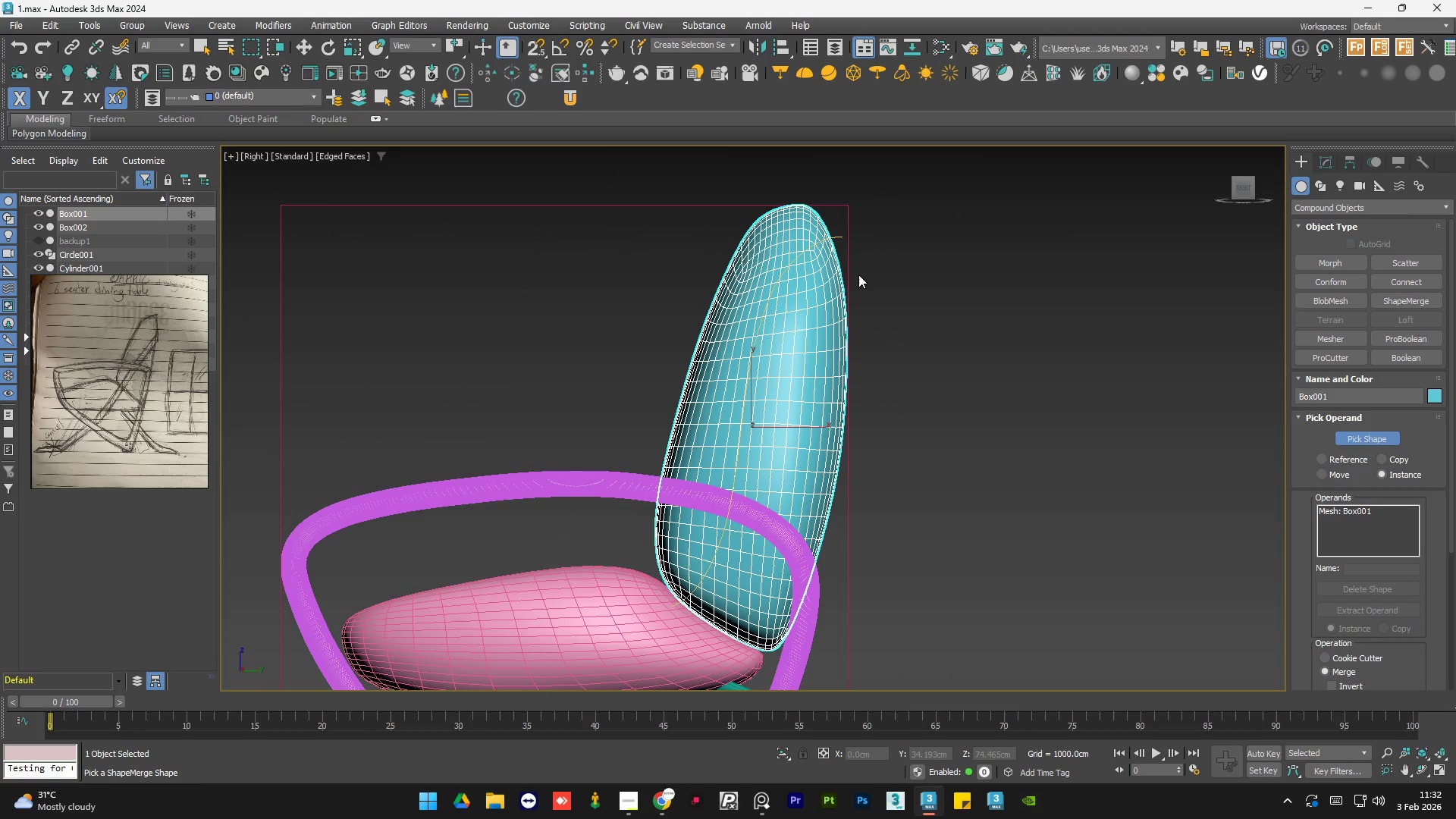 
scroll: coordinate [838, 274], scroll_direction: down, amount: 2.0
 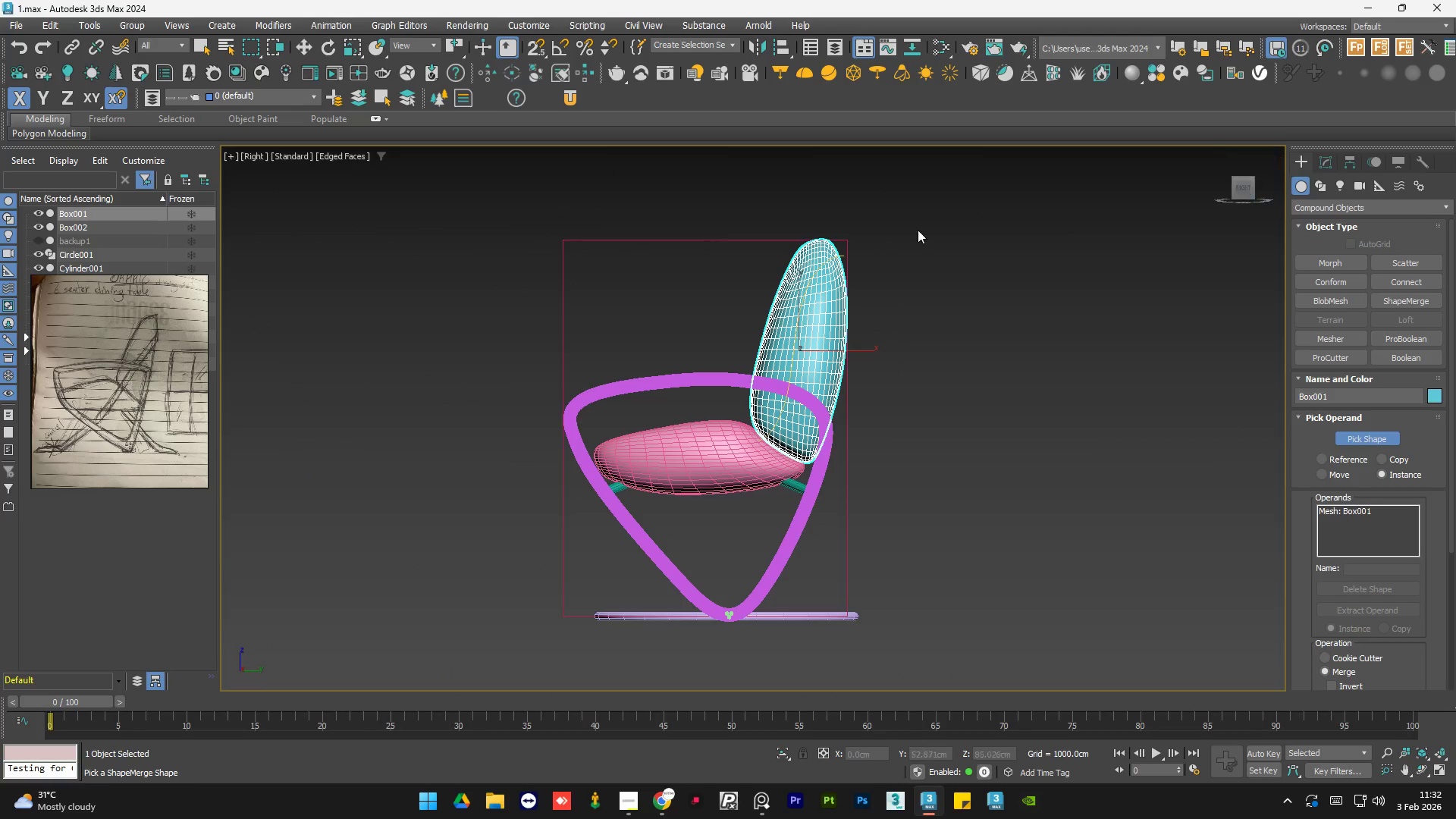 
scroll: coordinate [839, 262], scroll_direction: up, amount: 4.0
 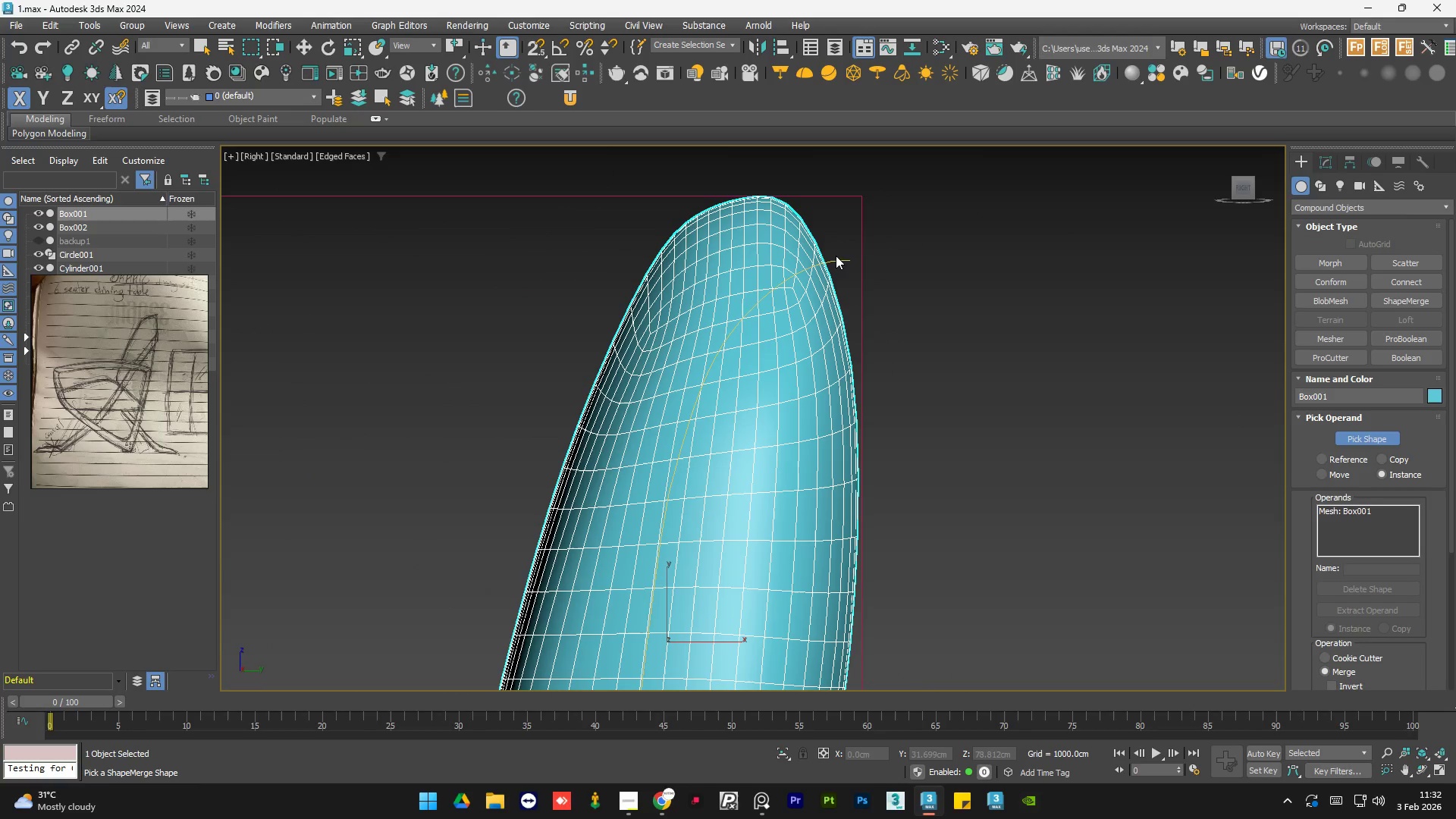 
left_click([836, 258])
 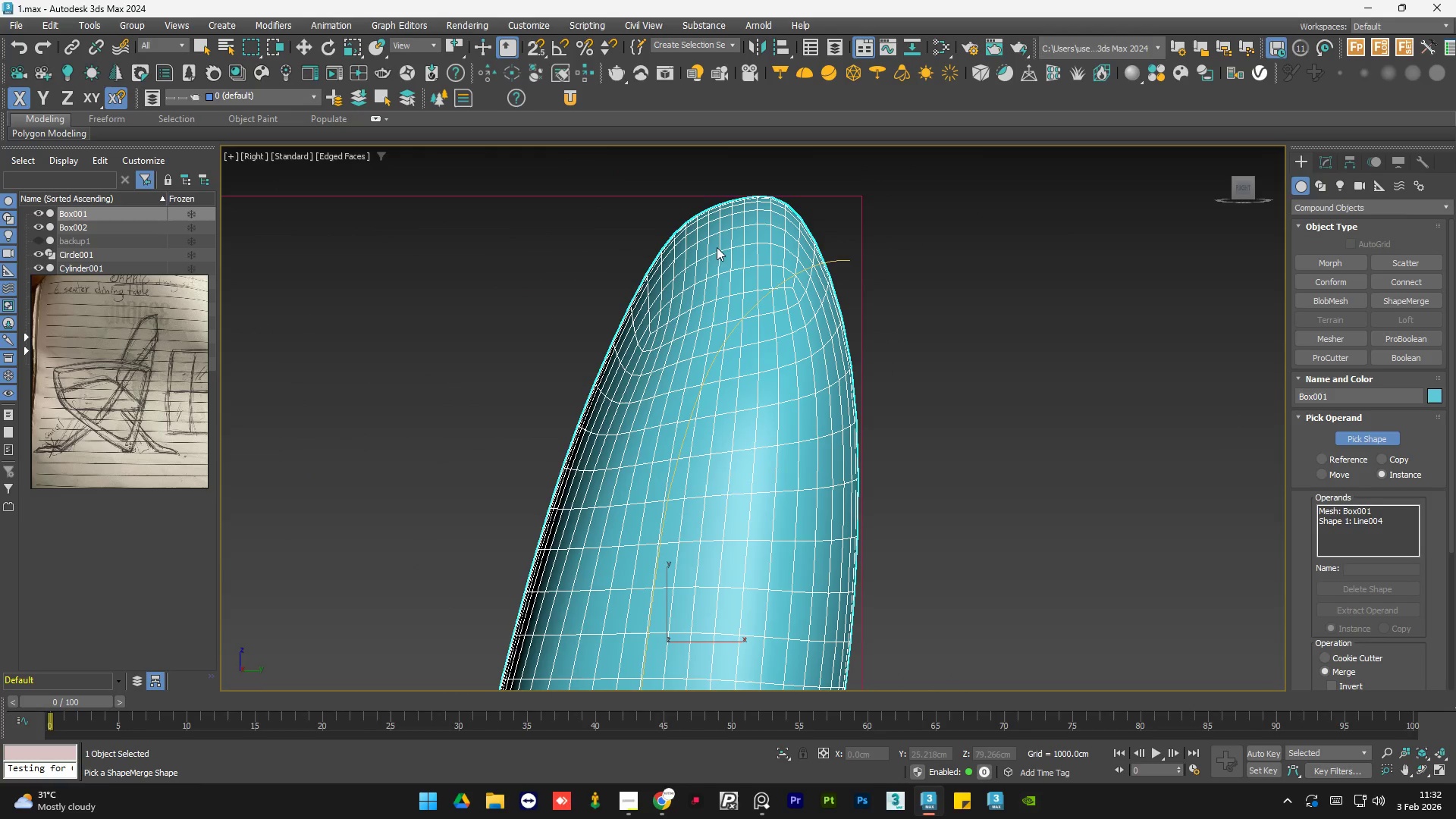 
scroll: coordinate [673, 250], scroll_direction: down, amount: 2.0
 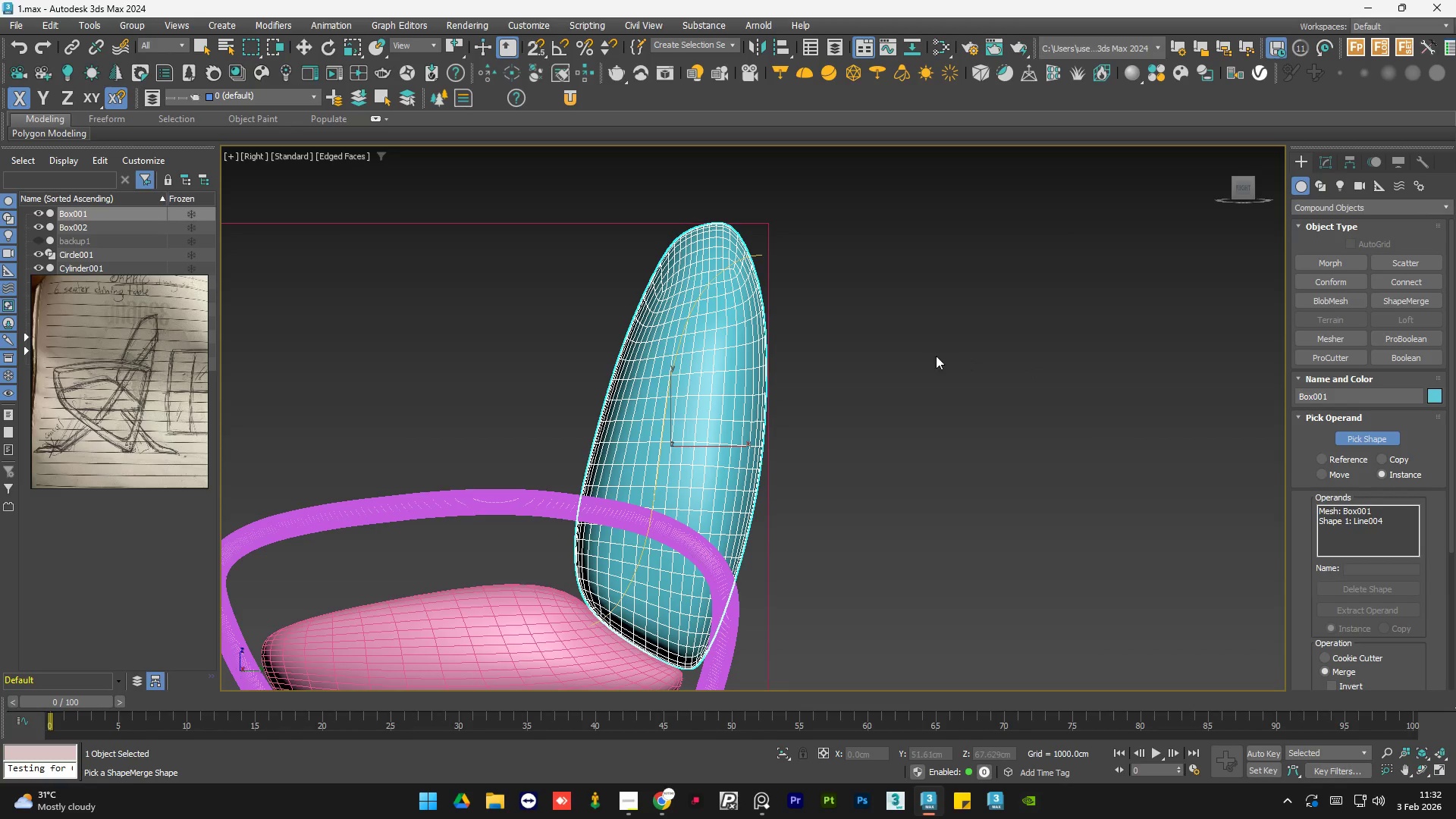 
key(Control+Z)
 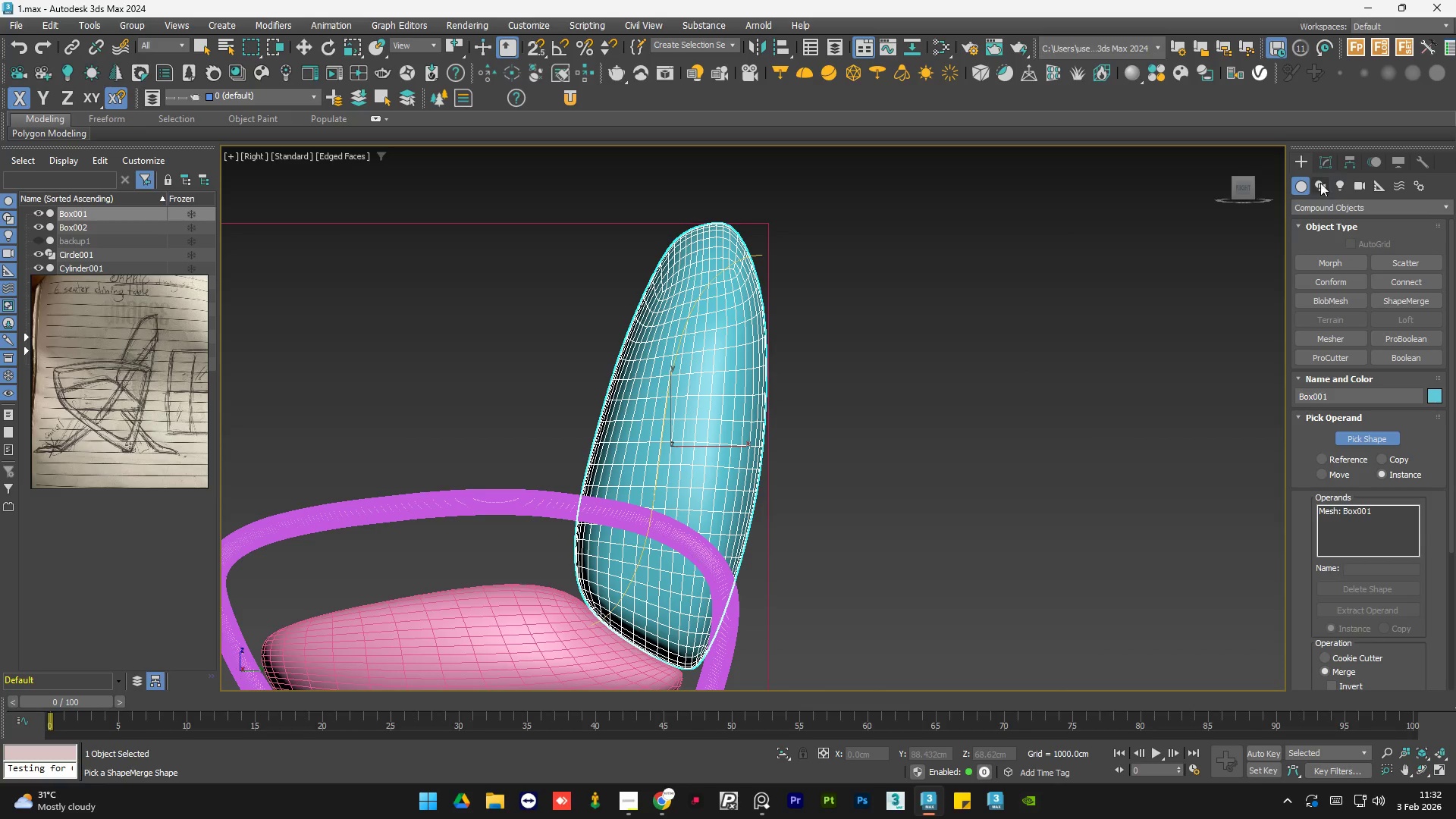 
left_click([1332, 162])
 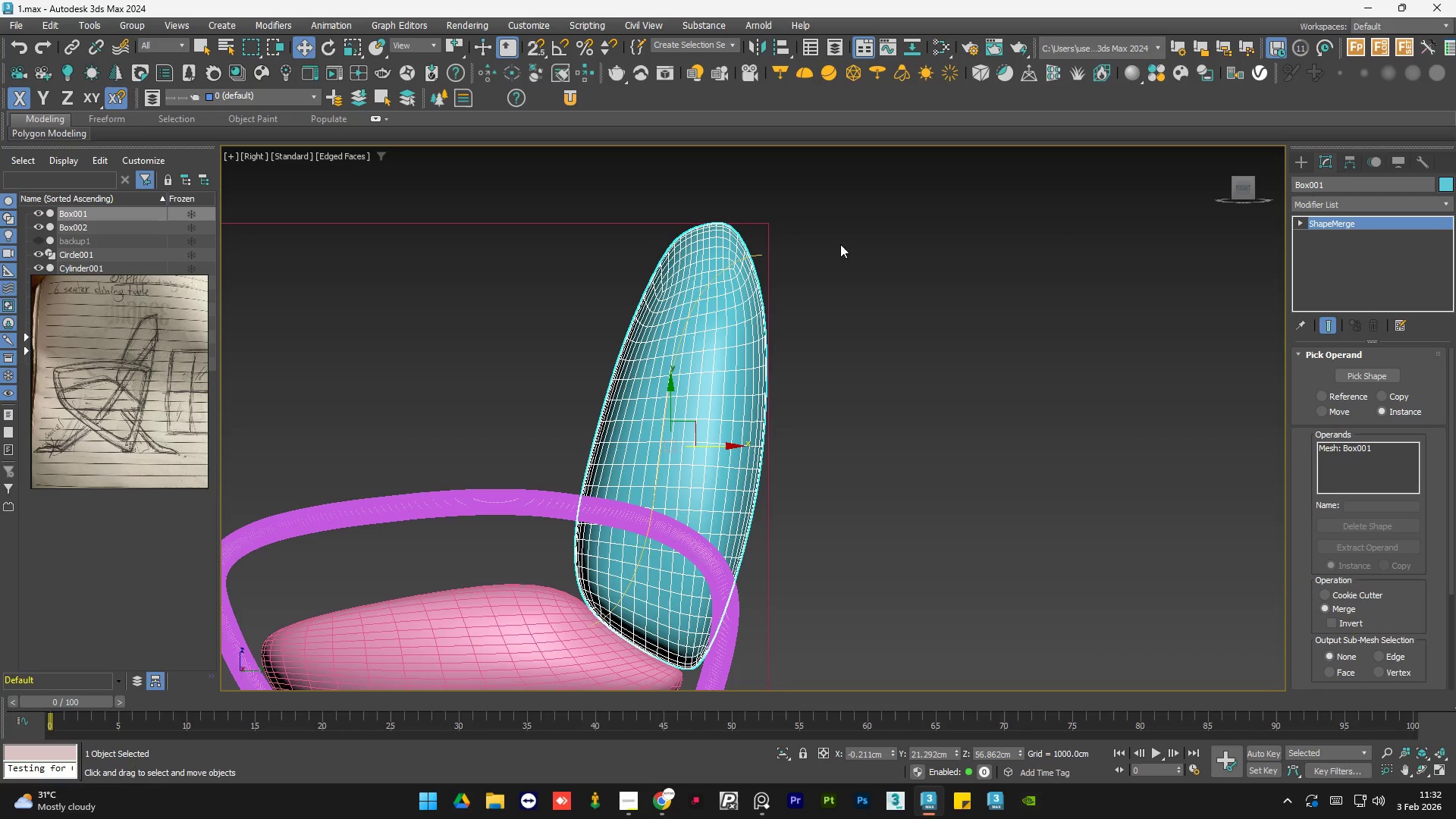 
left_click([756, 258])
 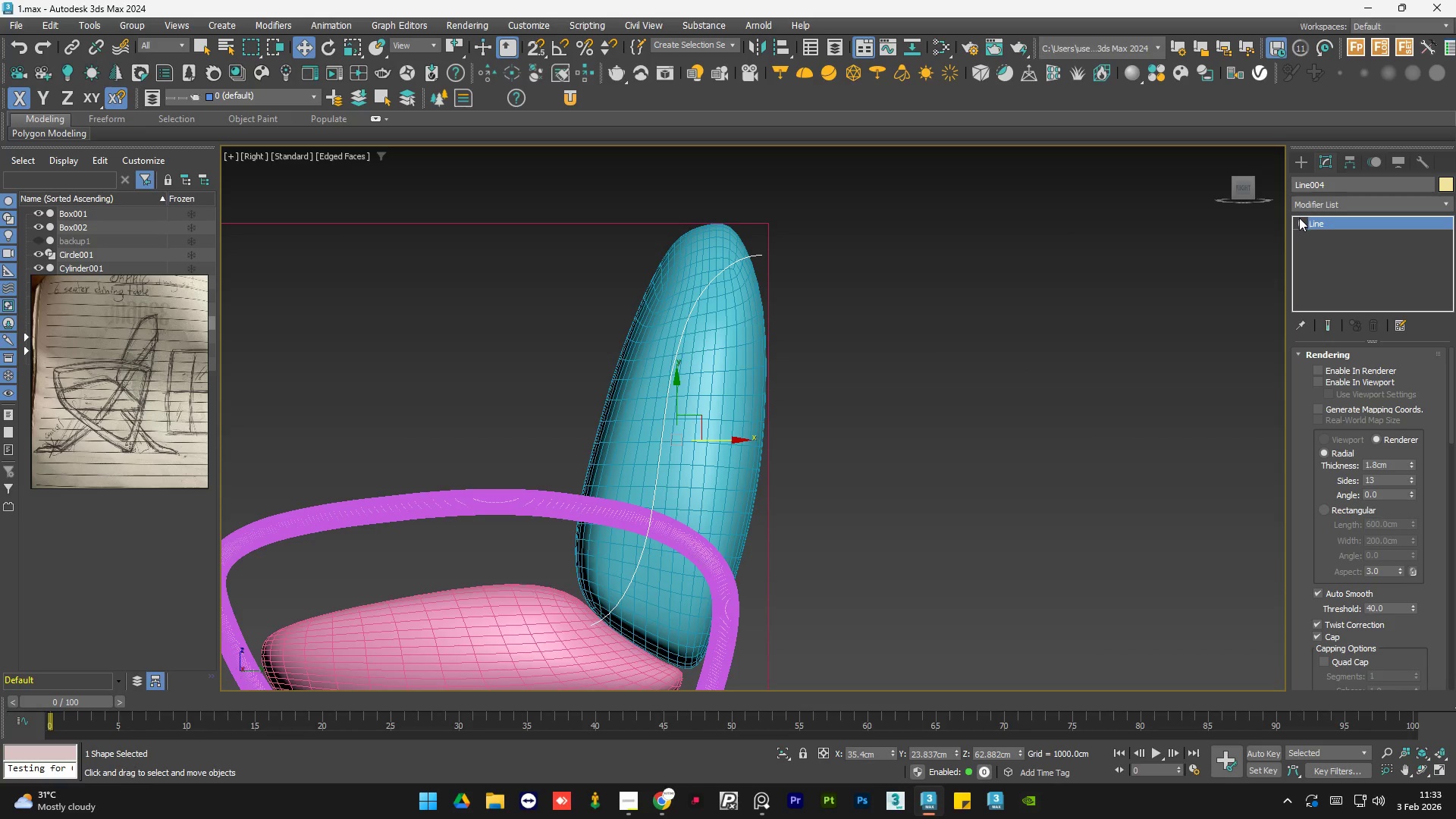 
double_click([1327, 234])
 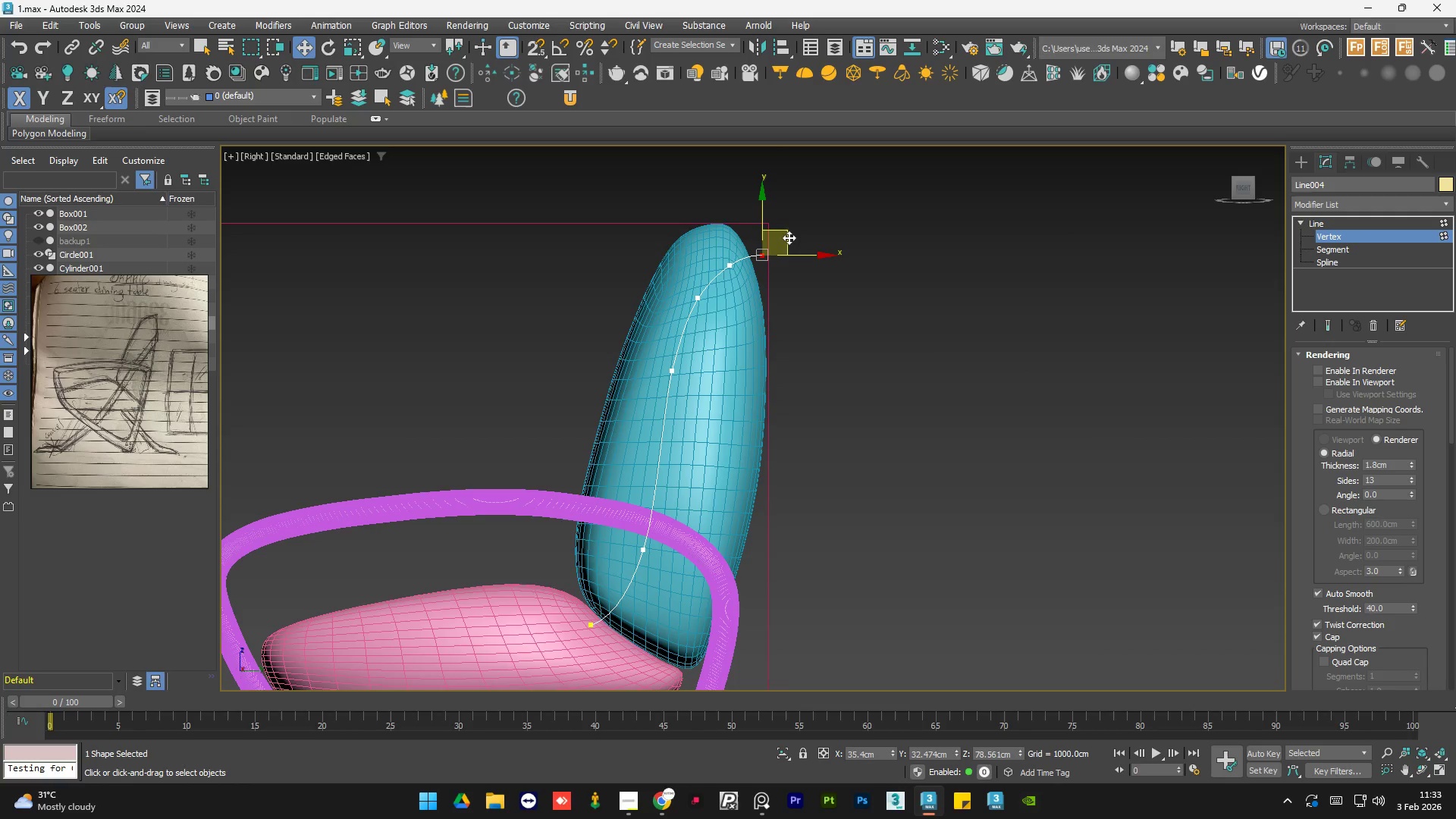 
left_click_drag(start_coordinate=[789, 233], to_coordinate=[821, 219])
 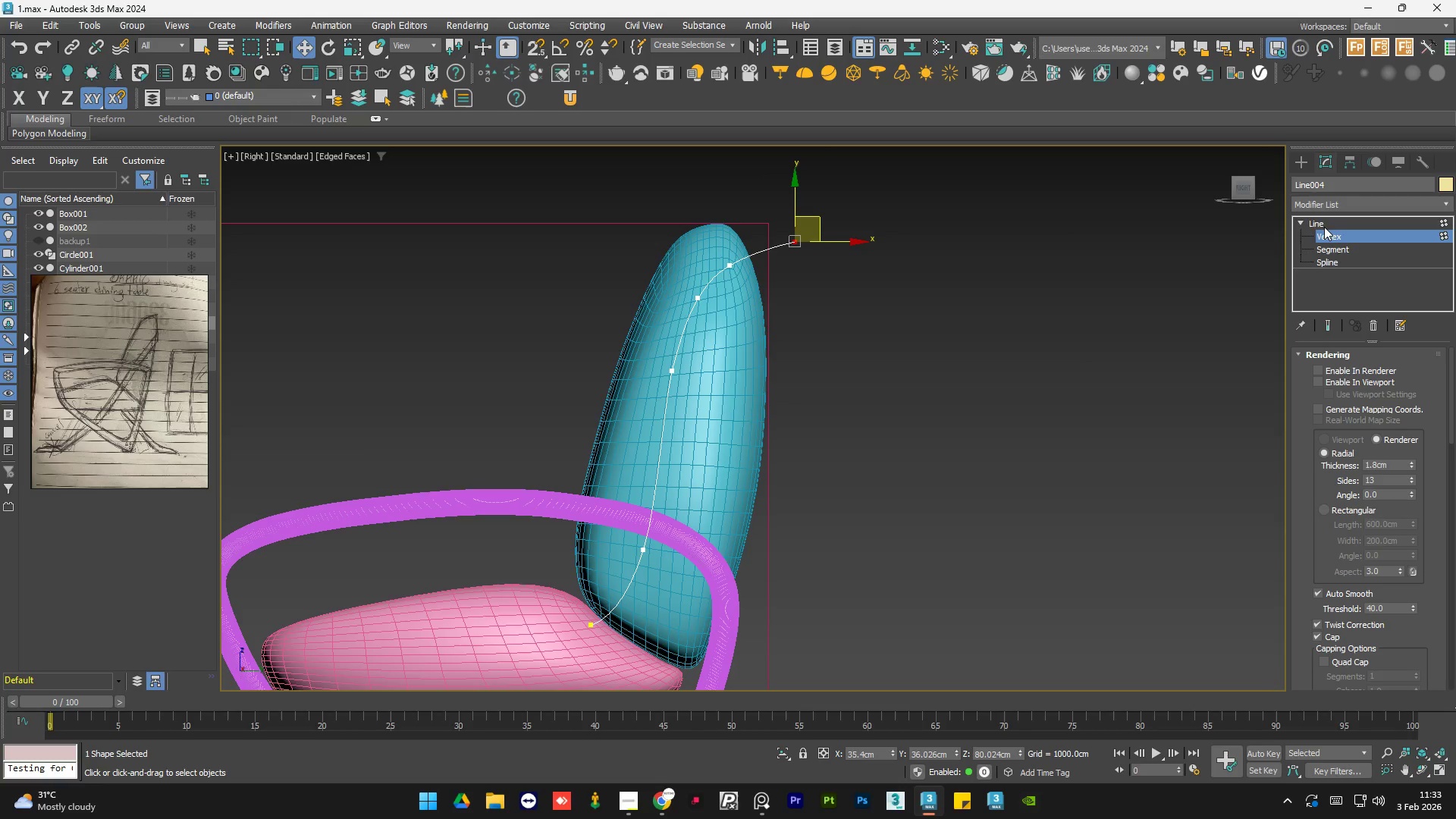 
left_click([1325, 227])
 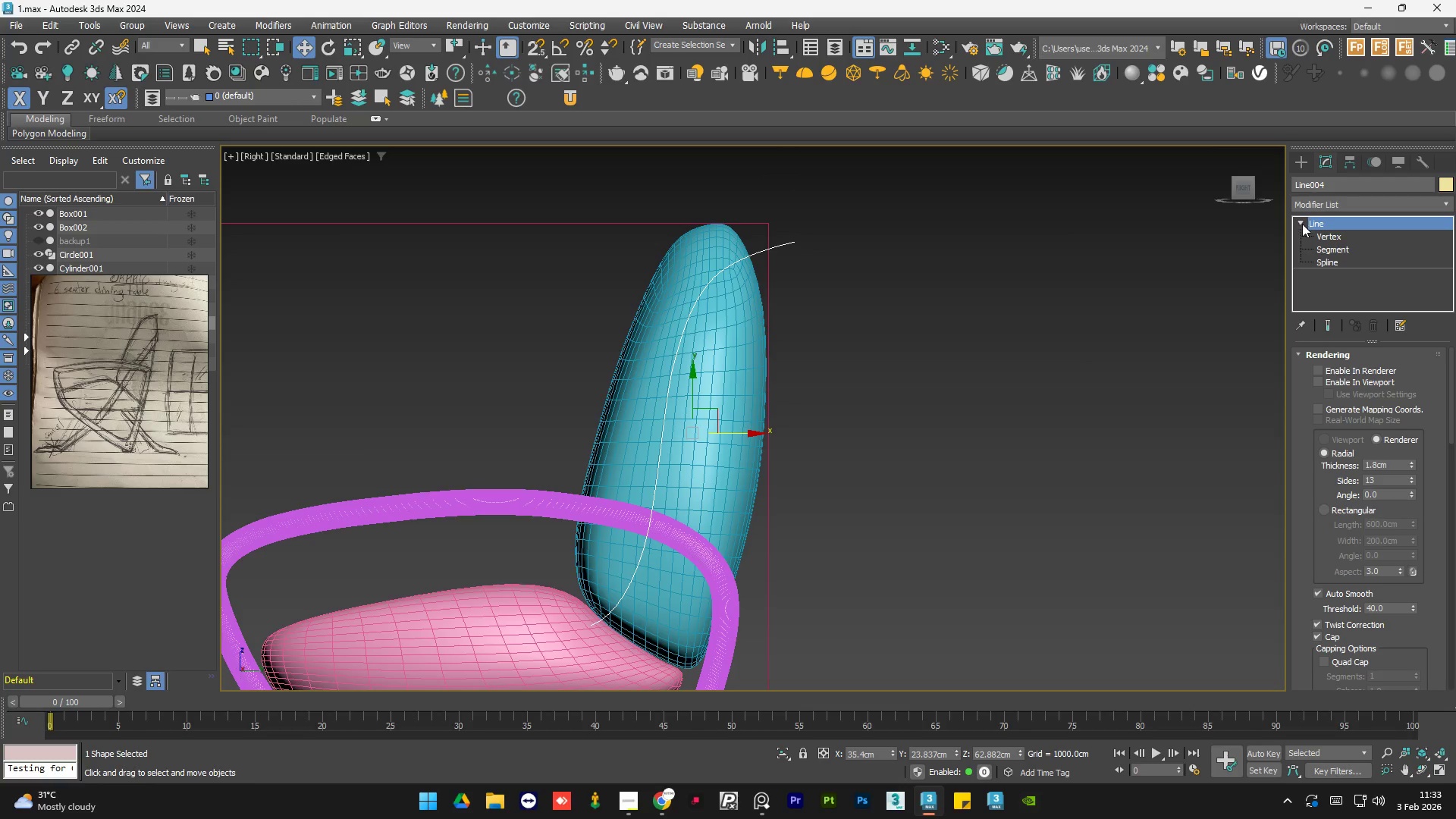 
left_click([1302, 224])
 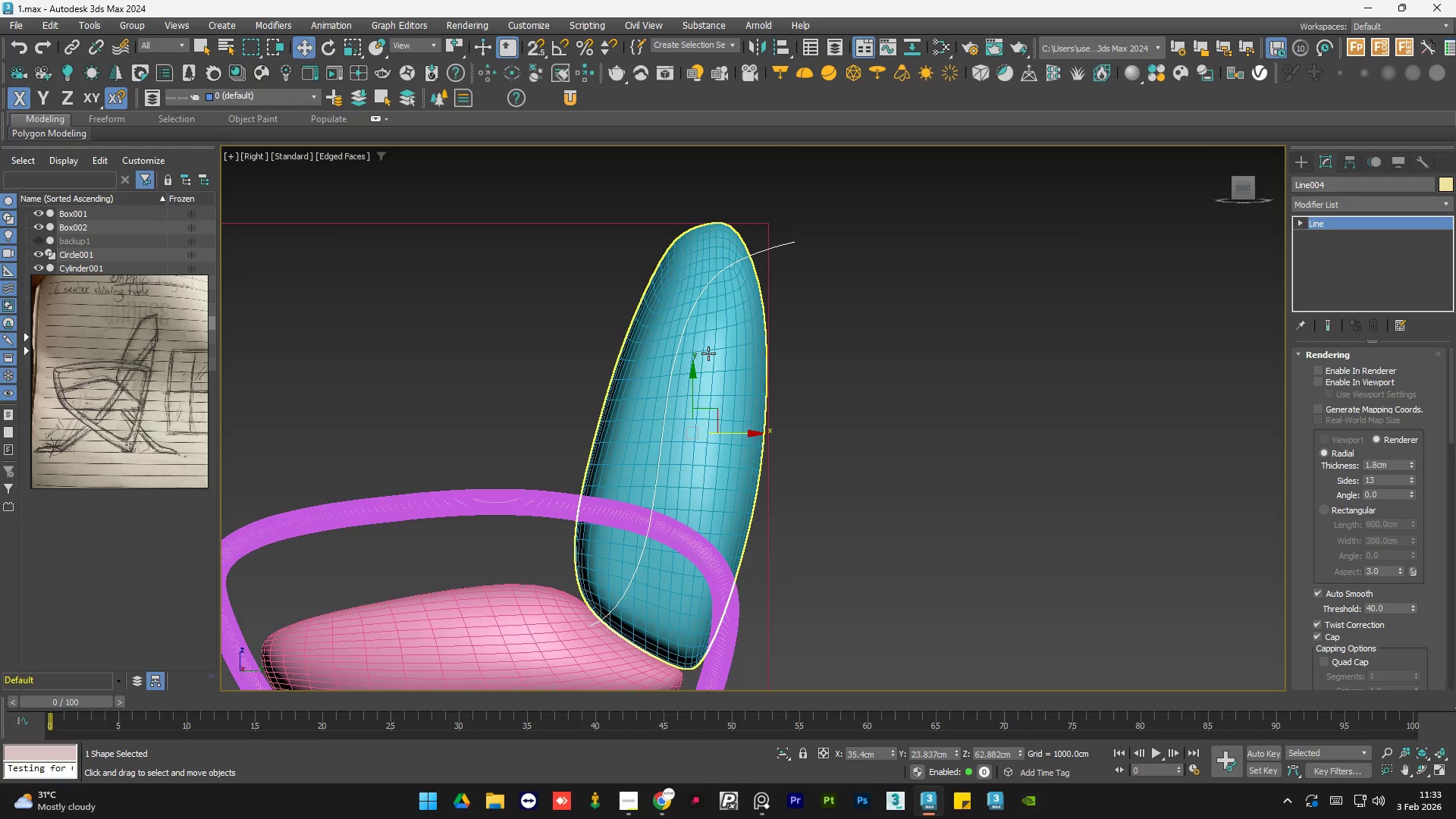 
left_click([708, 353])
 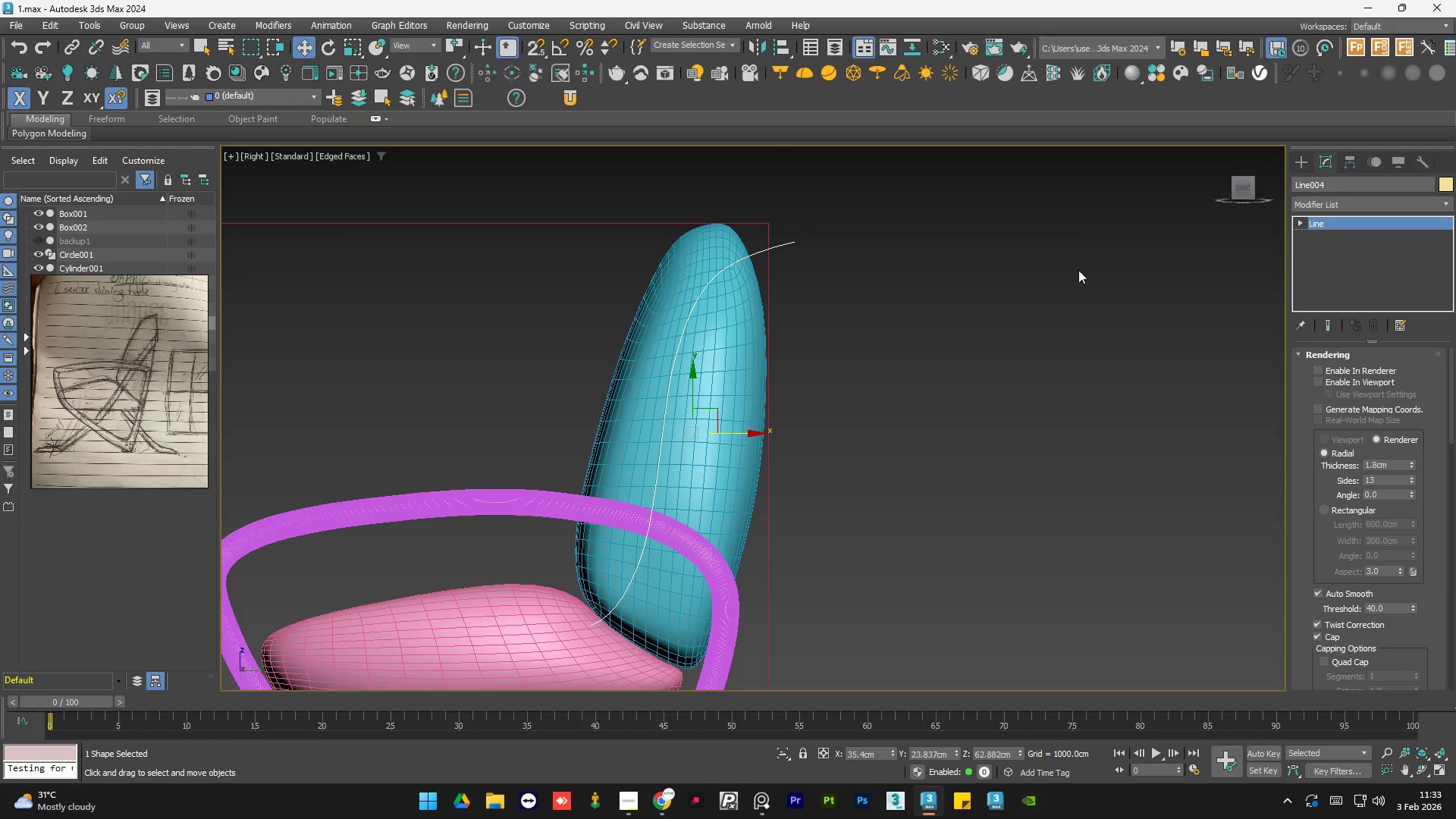 
double_click([1320, 235])
 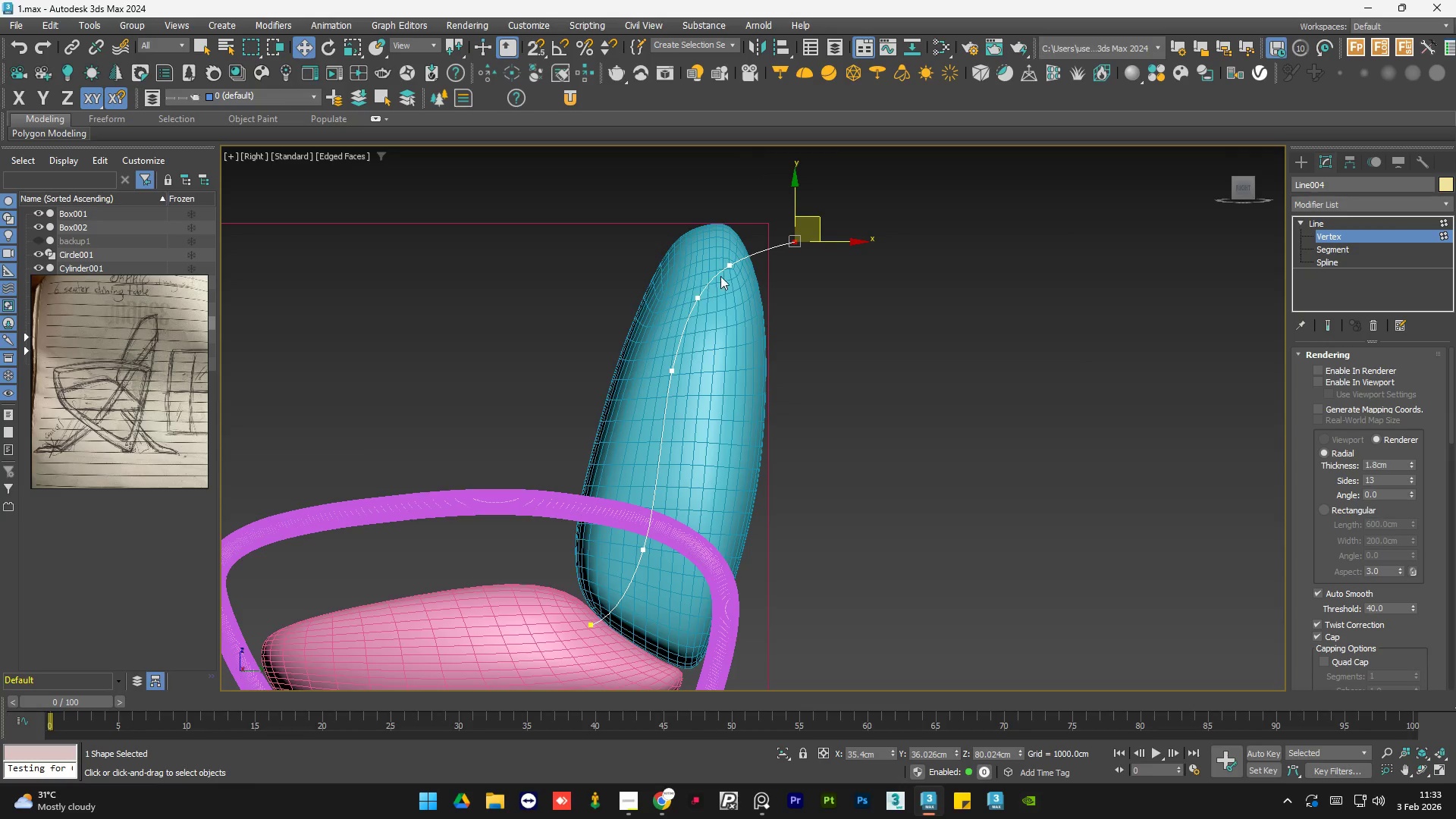 
left_click_drag(start_coordinate=[737, 253], to_coordinate=[669, 328])
 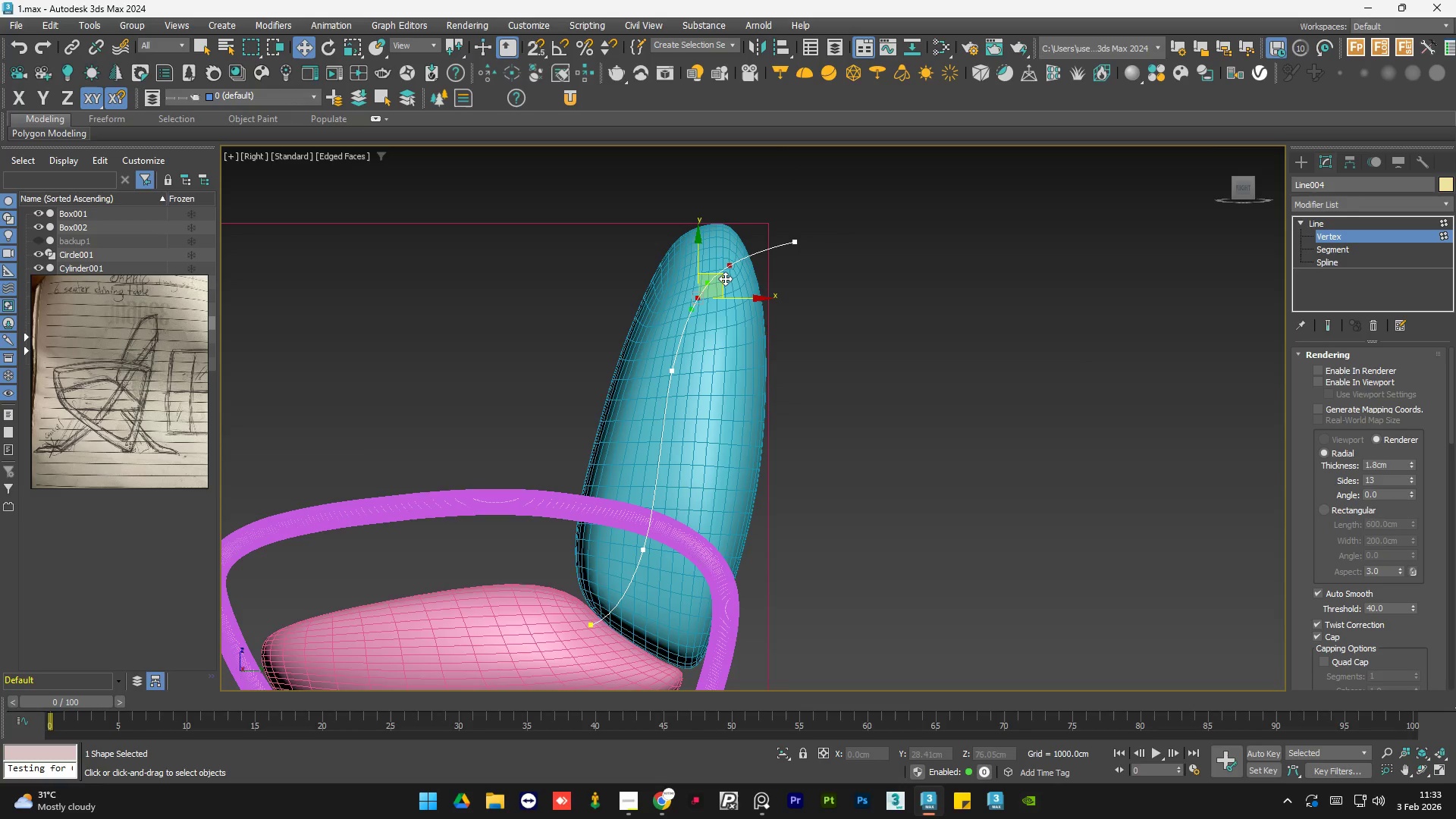 
left_click_drag(start_coordinate=[725, 278], to_coordinate=[729, 278])
 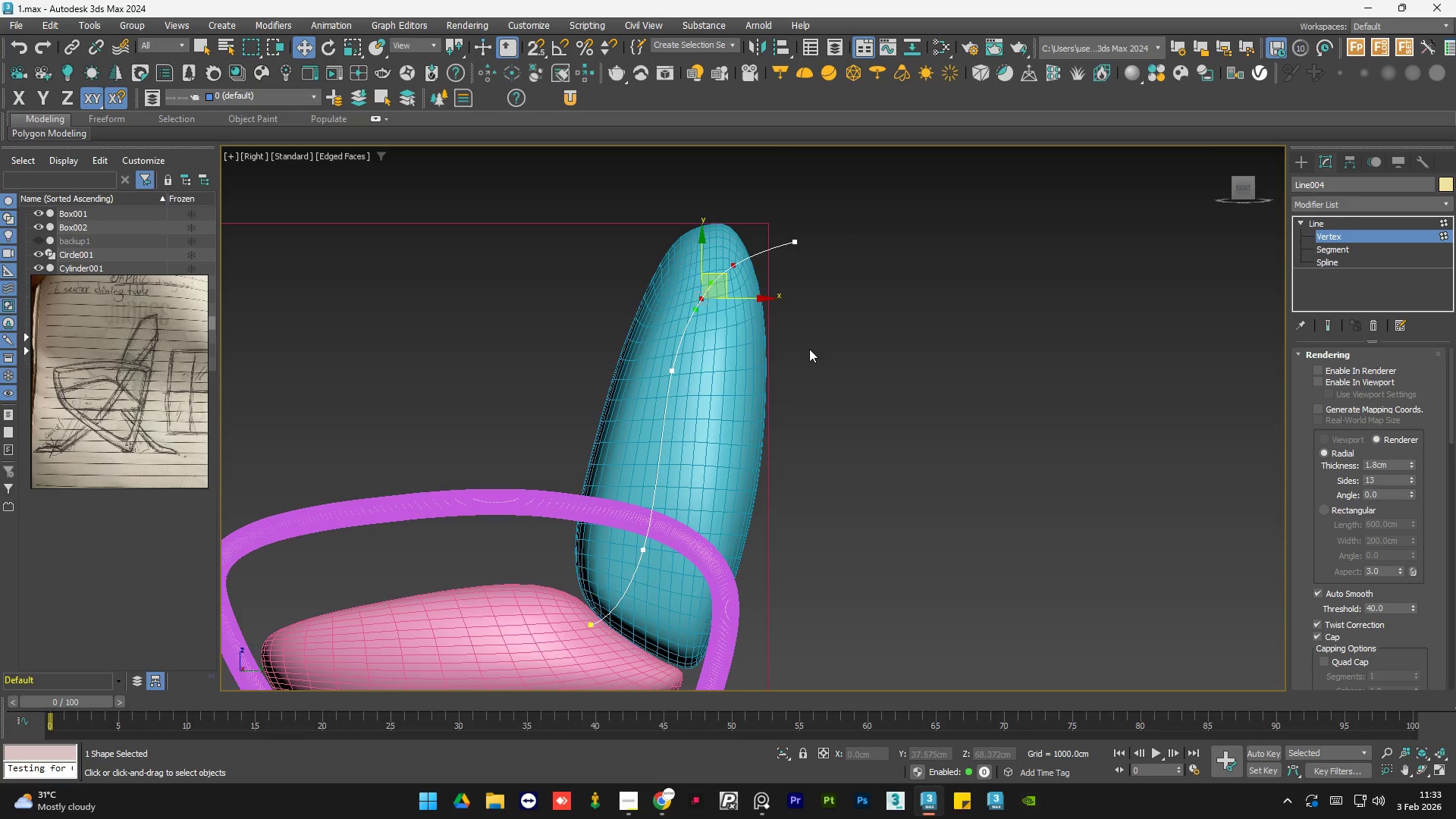 
left_click([809, 349])
 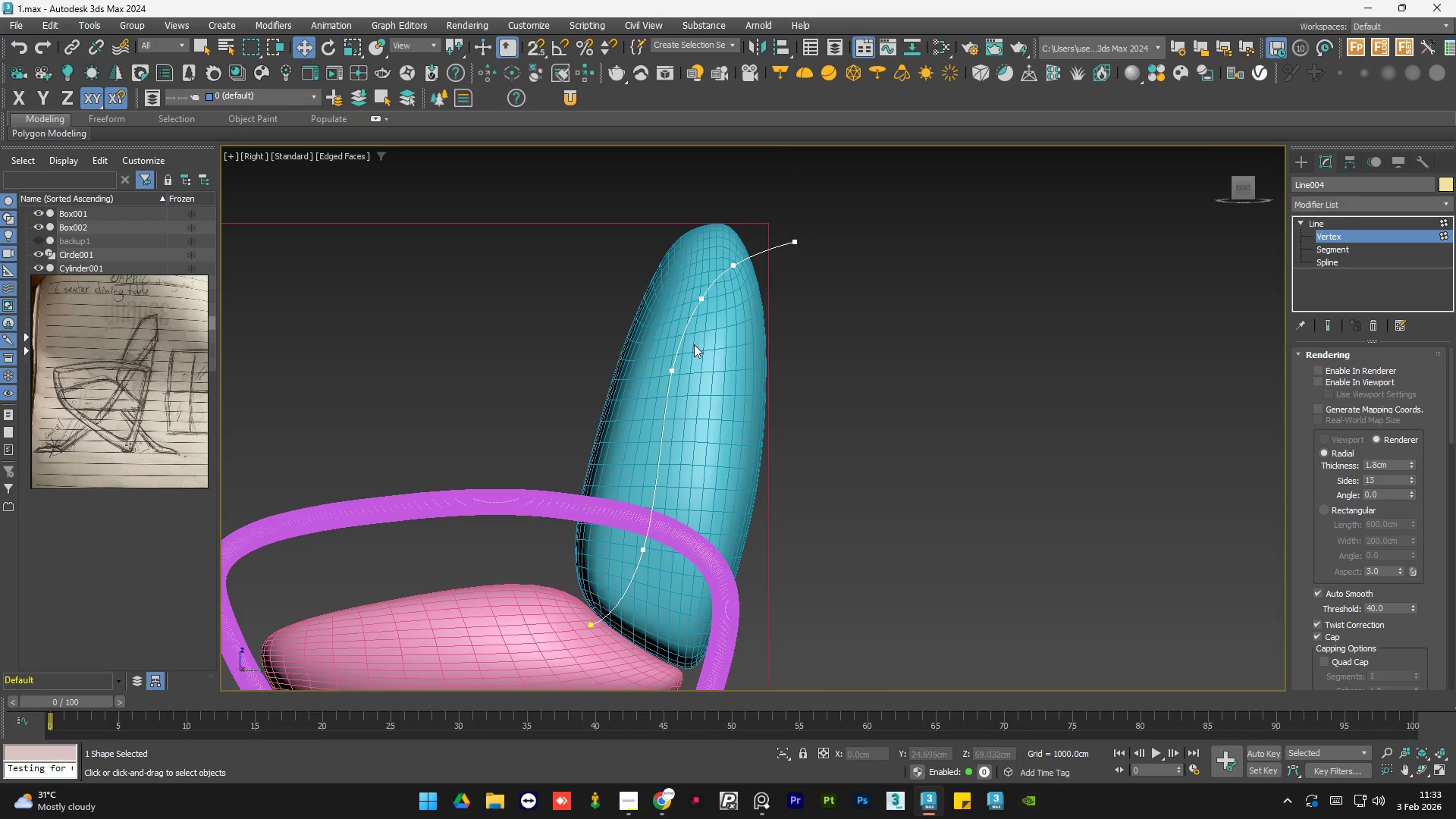 
left_click_drag(start_coordinate=[701, 347], to_coordinate=[628, 402])
 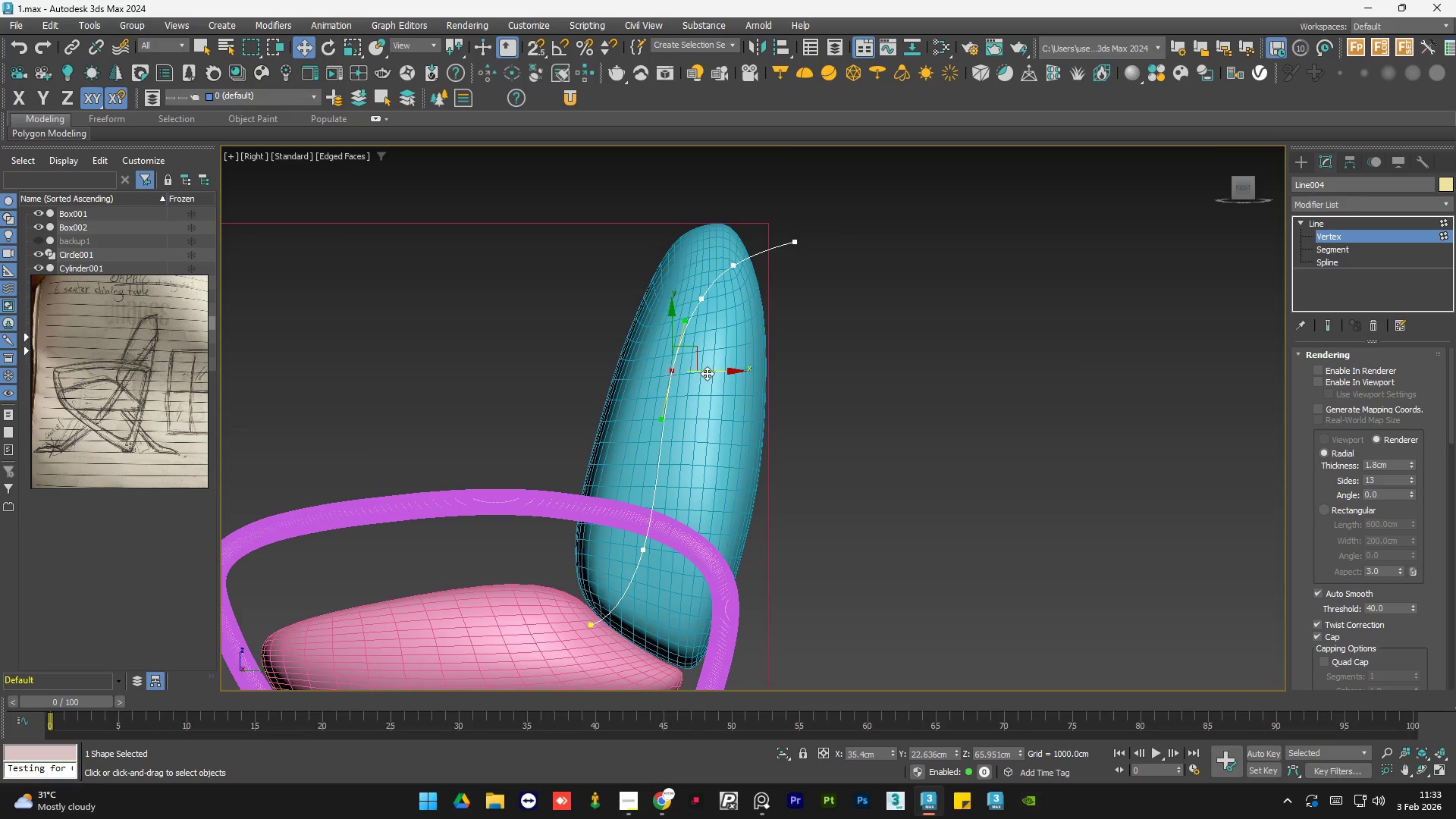 
left_click_drag(start_coordinate=[708, 373], to_coordinate=[711, 372])
 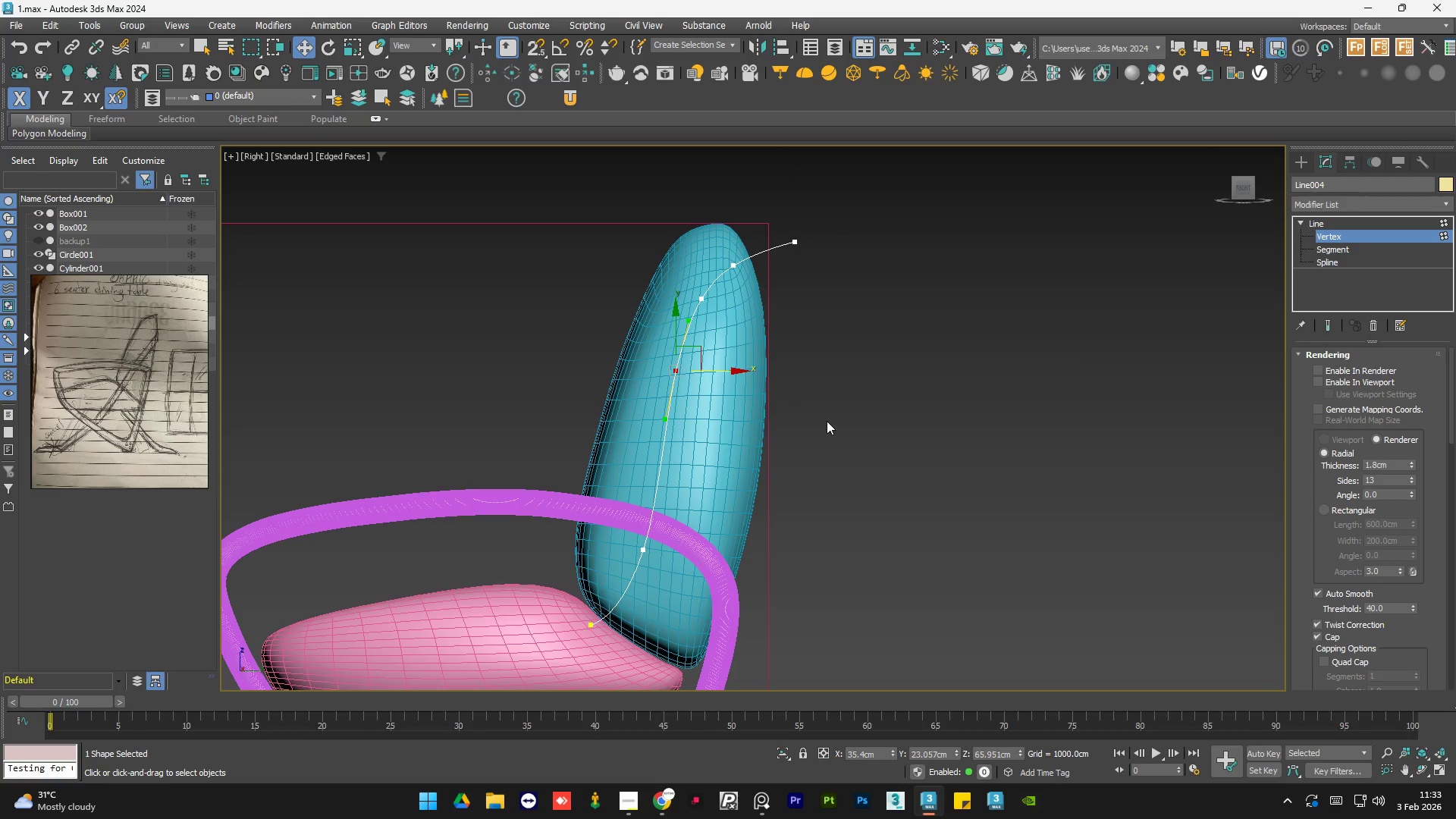 
left_click([827, 421])
 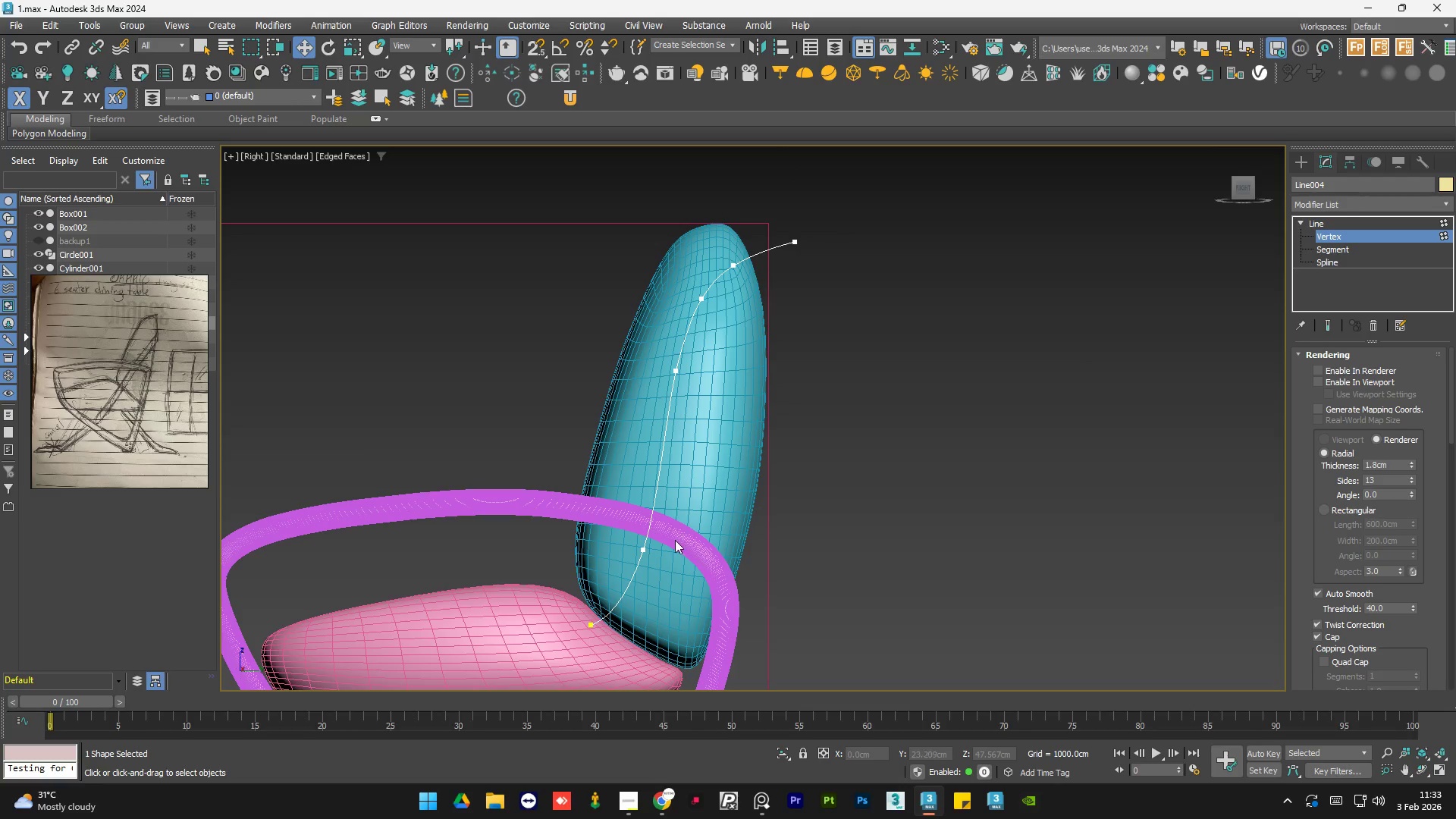 
left_click_drag(start_coordinate=[669, 541], to_coordinate=[597, 587])
 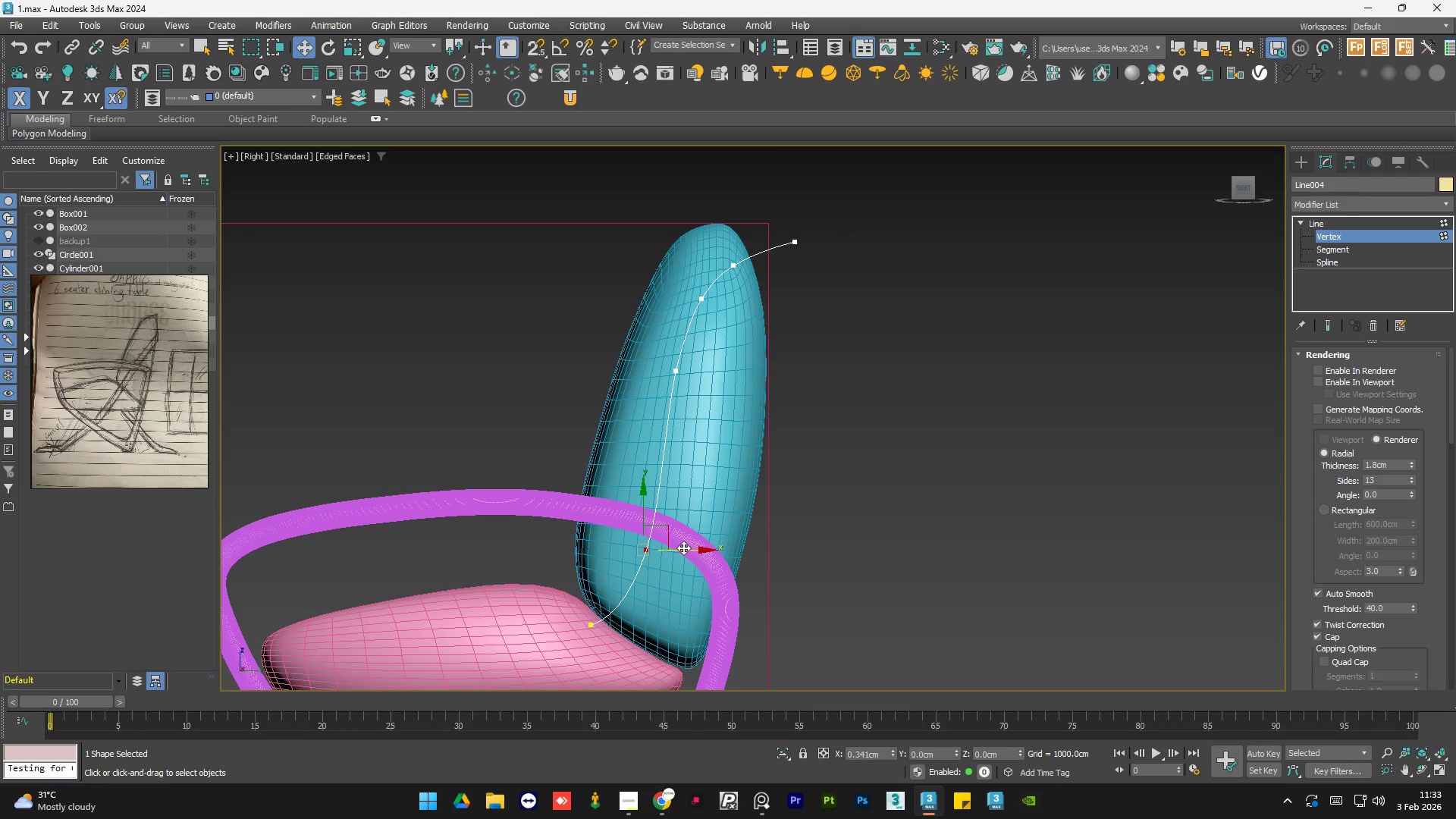 
left_click([831, 541])
 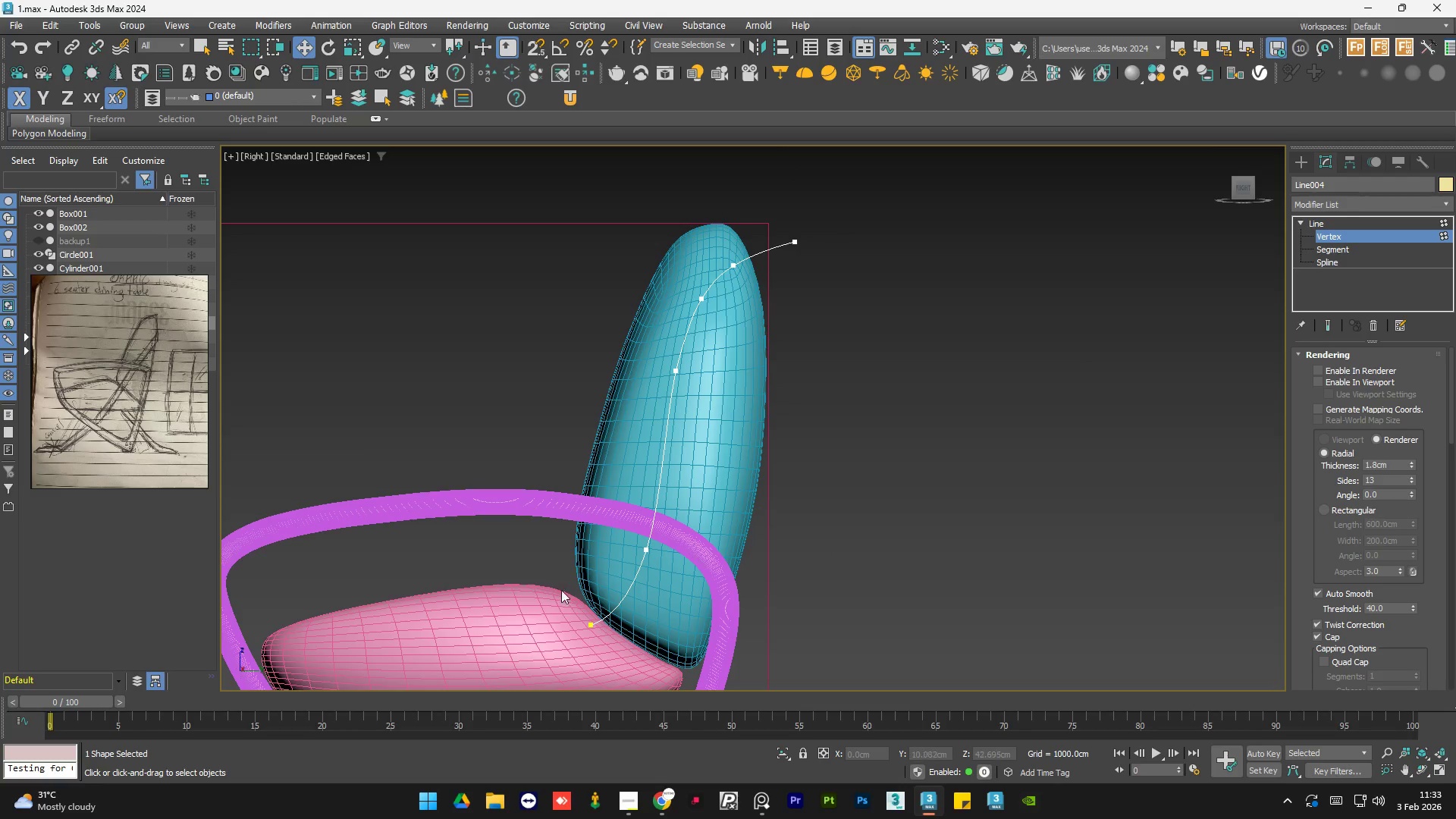 
left_click_drag(start_coordinate=[629, 606], to_coordinate=[512, 667])
 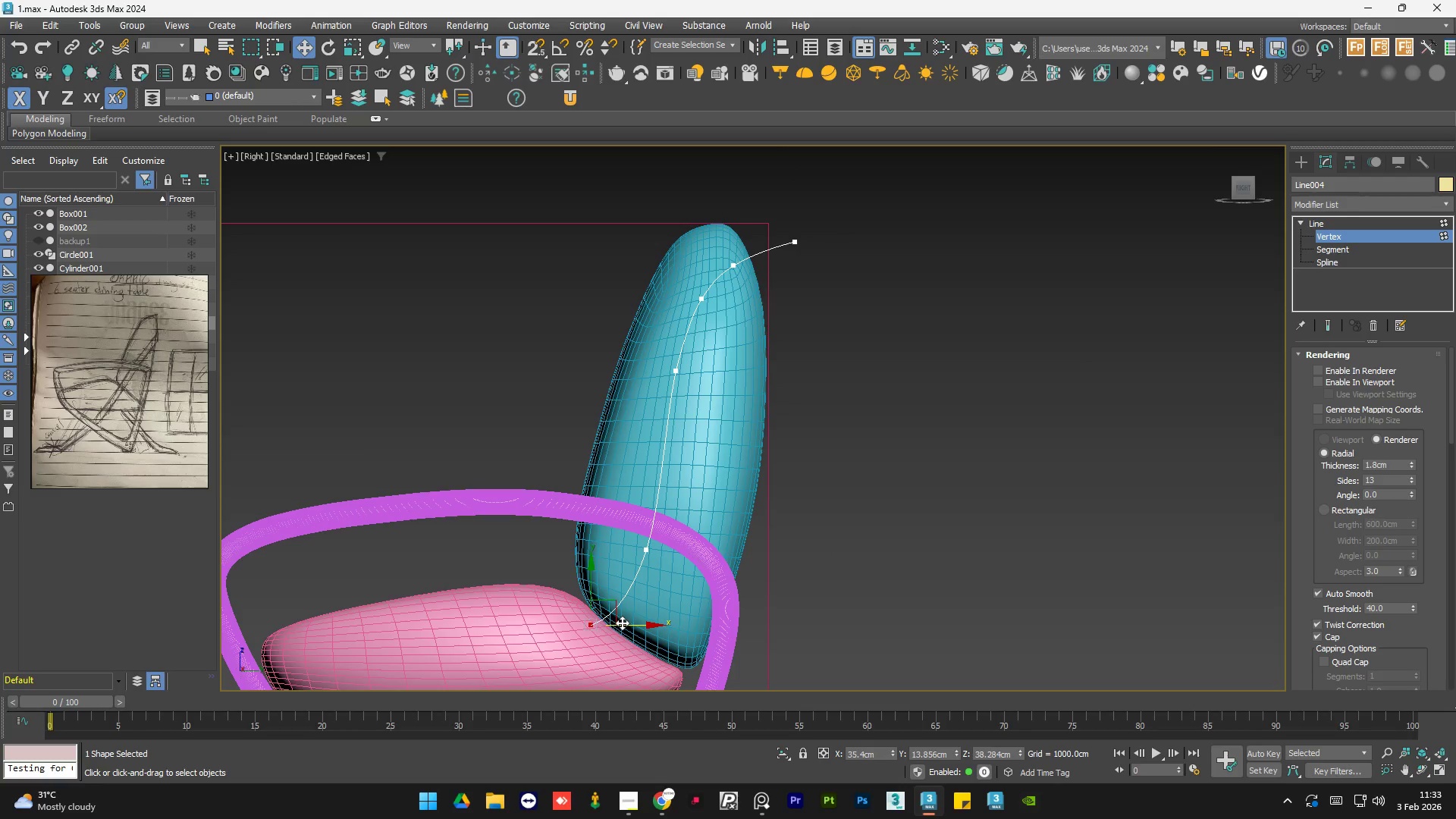 
left_click_drag(start_coordinate=[622, 623], to_coordinate=[628, 622])
 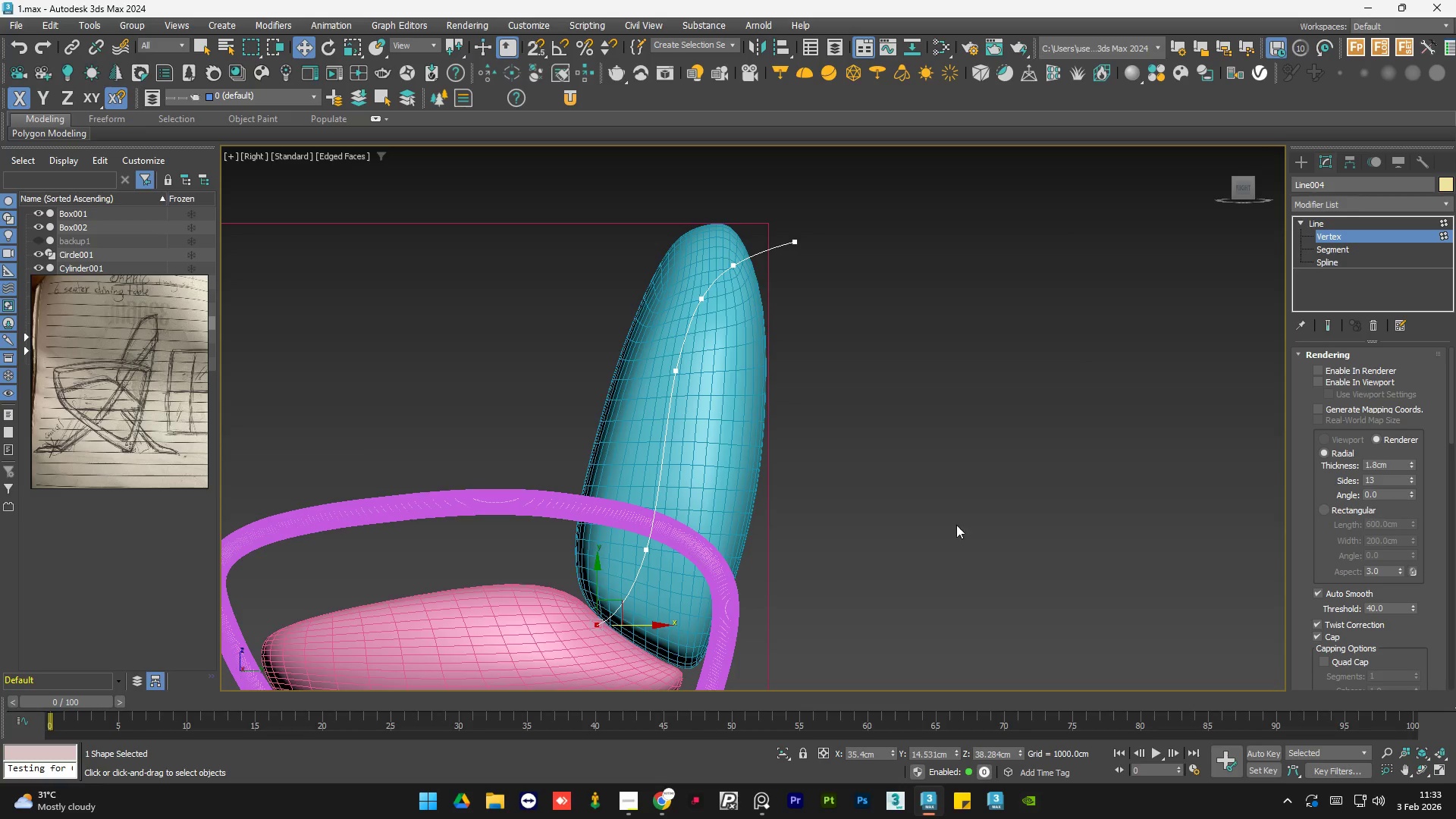 
left_click([981, 515])
 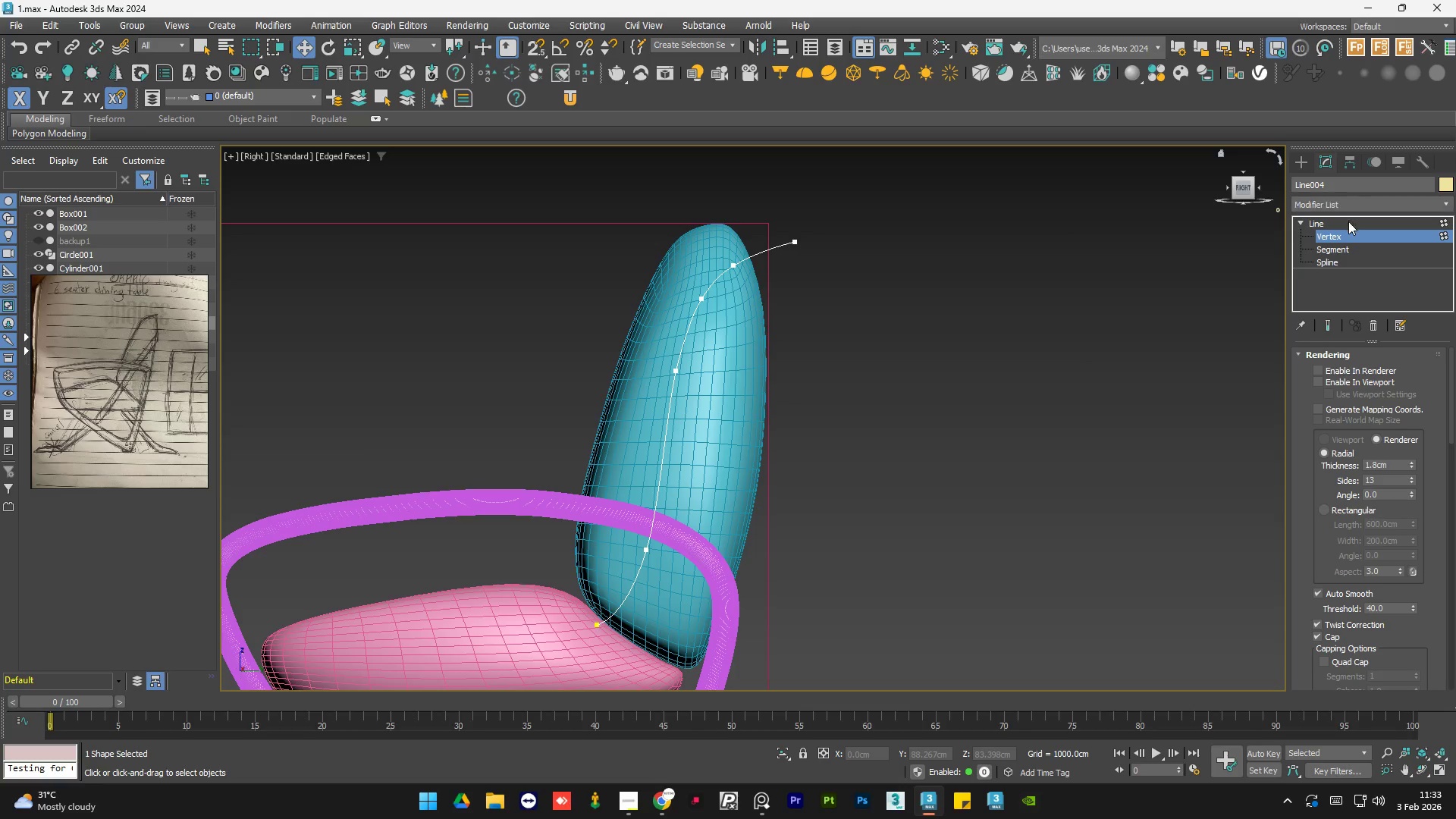 
left_click([1344, 223])
 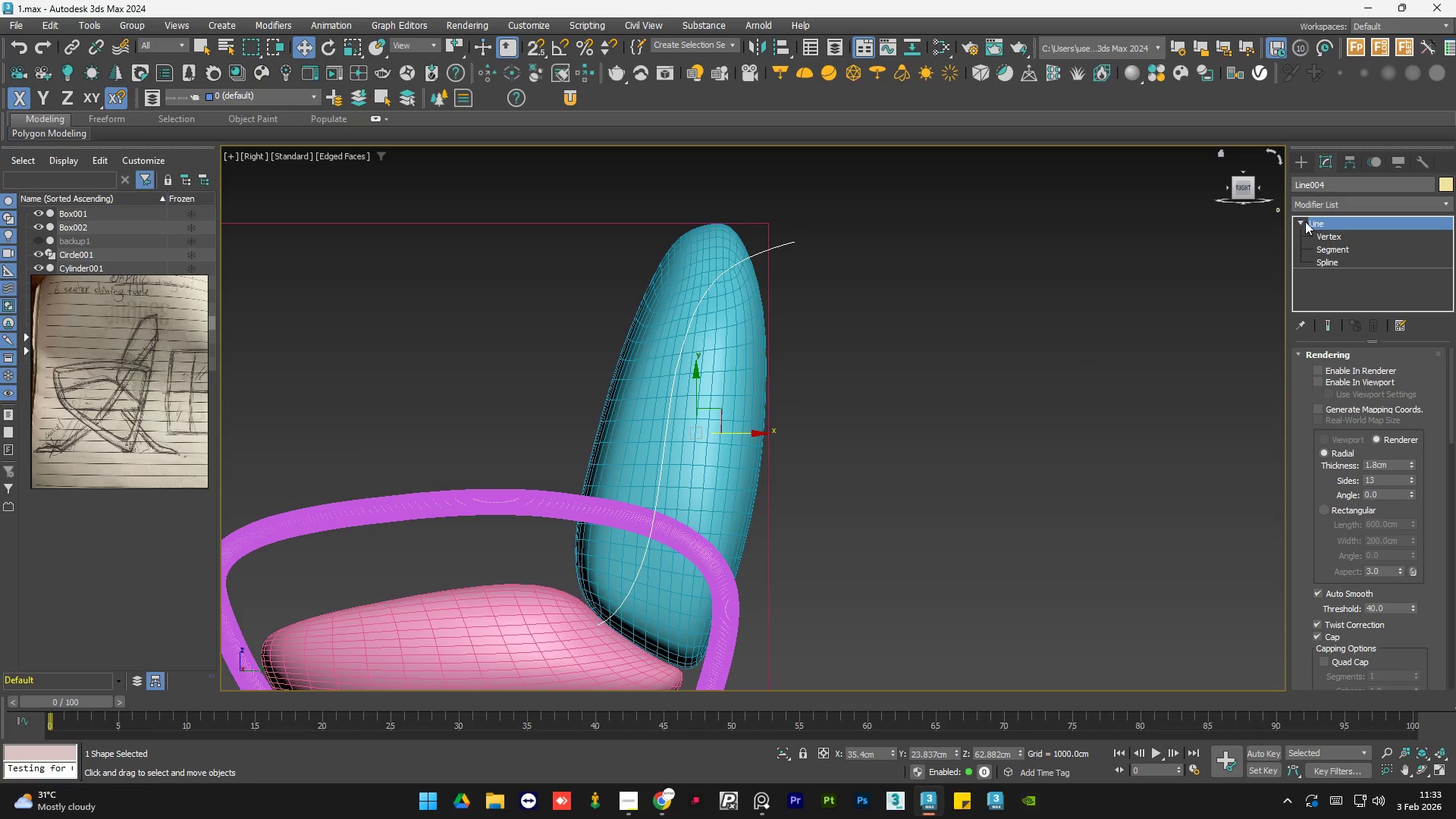 
left_click([1302, 221])
 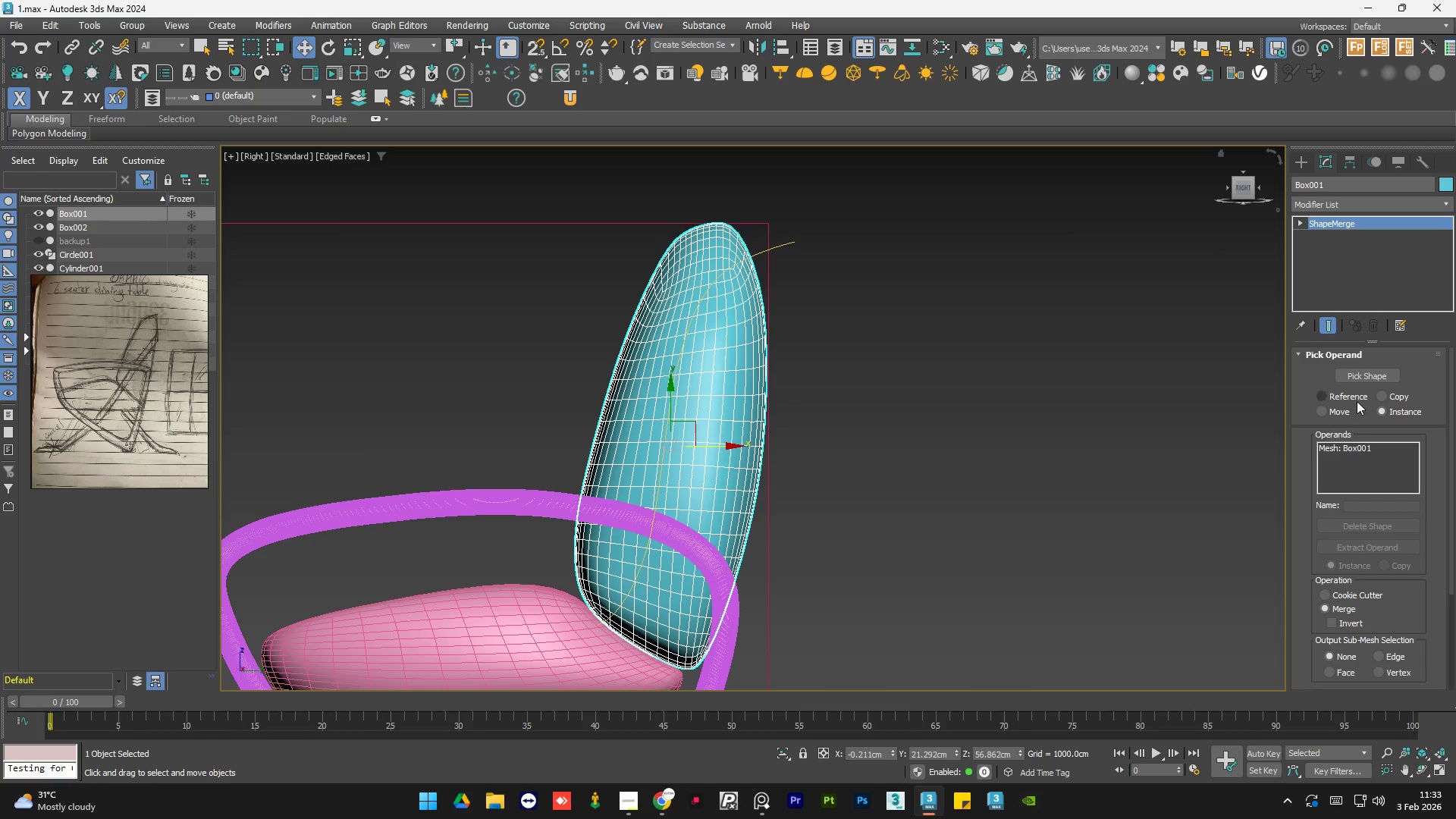 
left_click([1367, 379])
 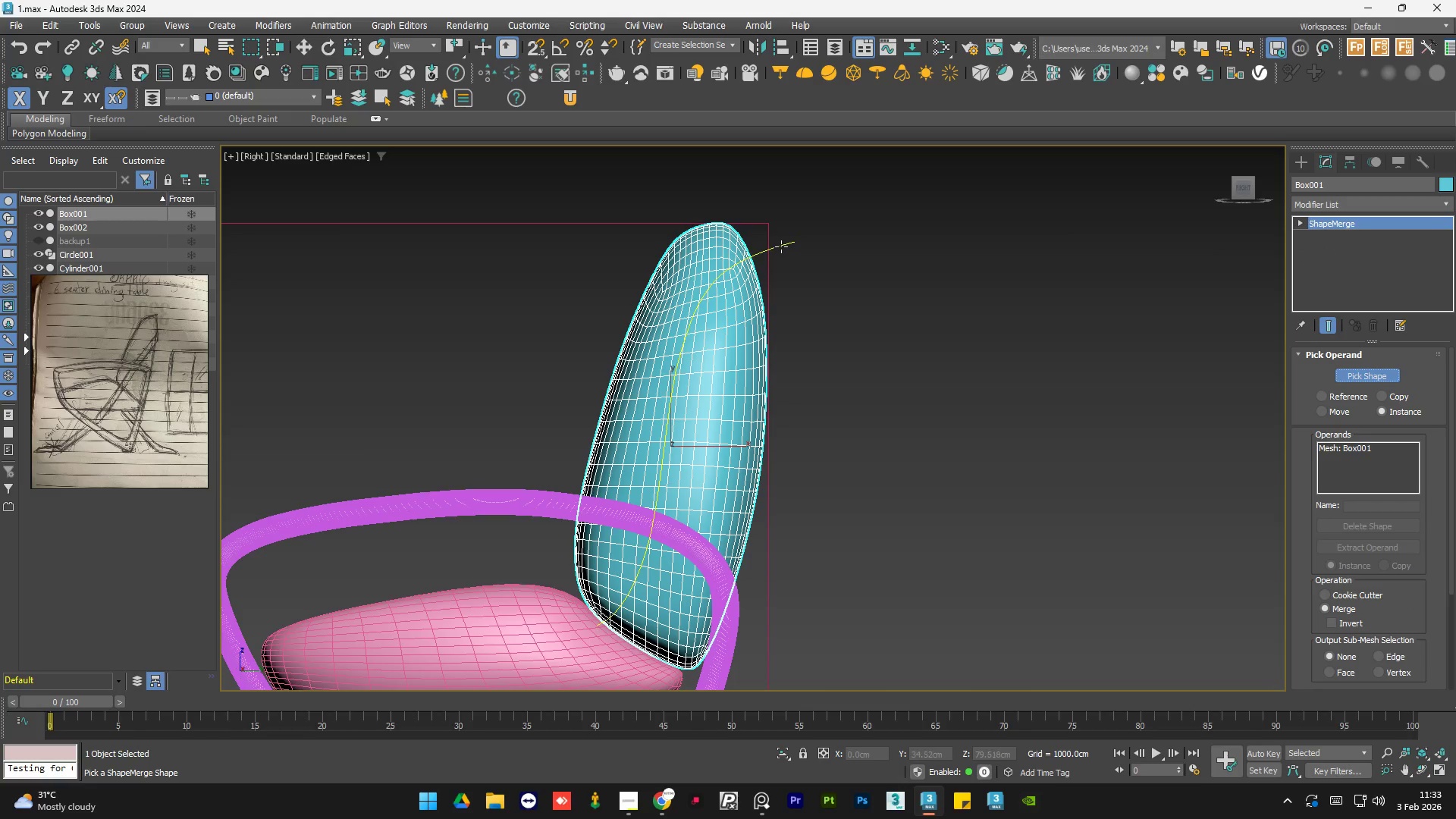 
left_click([782, 246])
 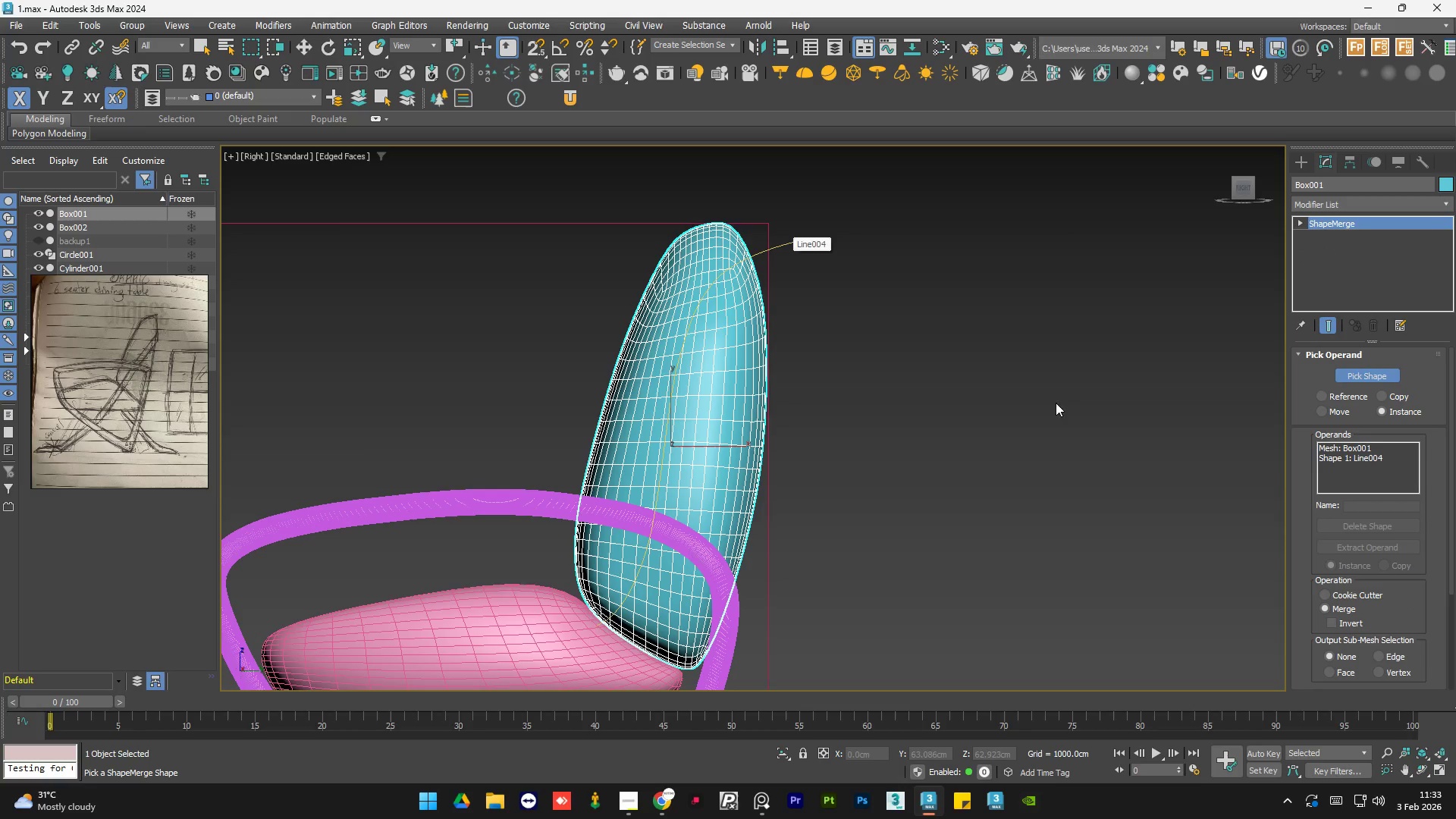 
hold_key(key=AltLeft, duration=0.67)
 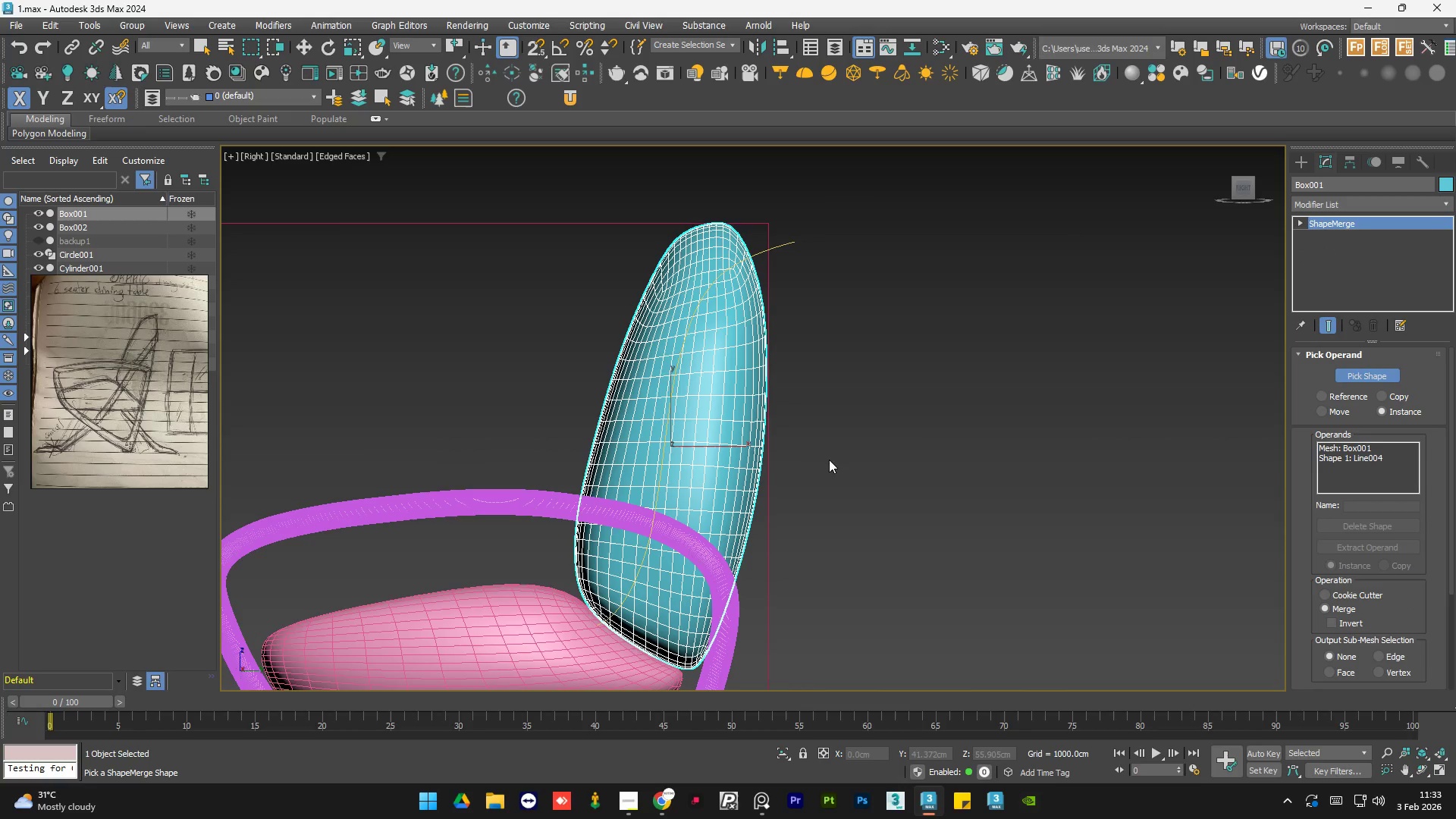 
hold_key(key=AltLeft, duration=0.5)
 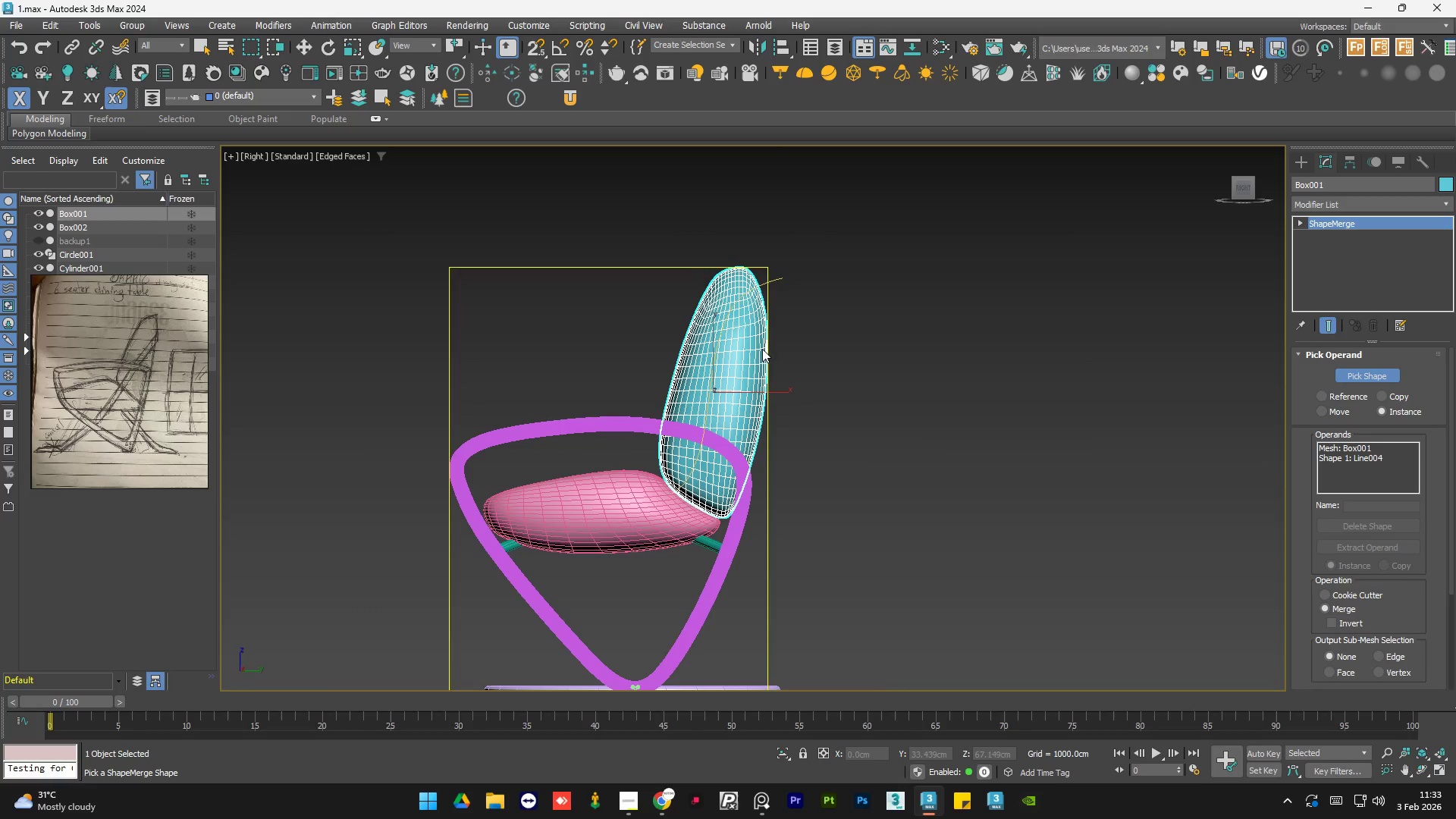 
hold_key(key=AltLeft, duration=0.56)
 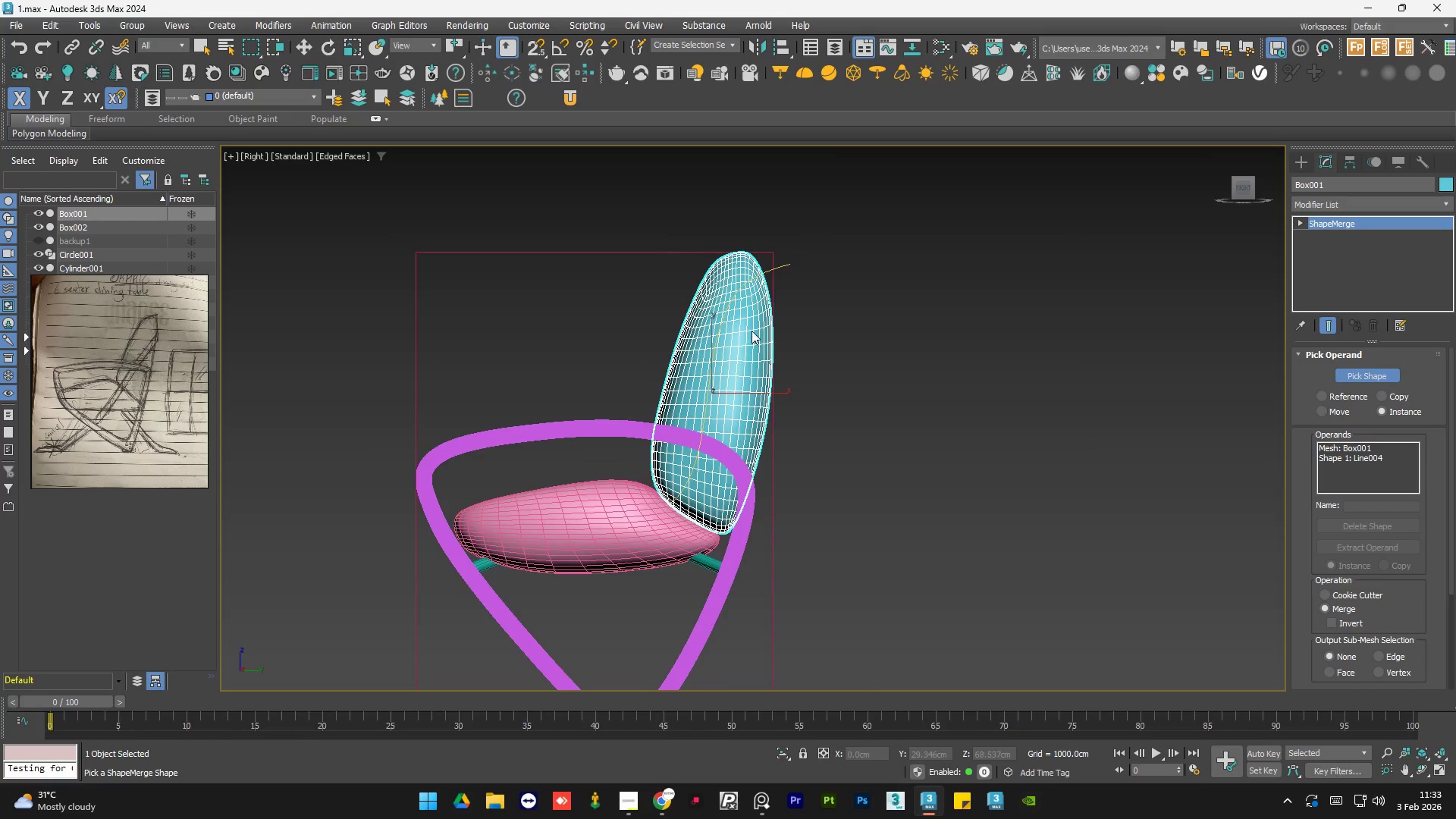 
scroll: coordinate [770, 343], scroll_direction: down, amount: 1.0
 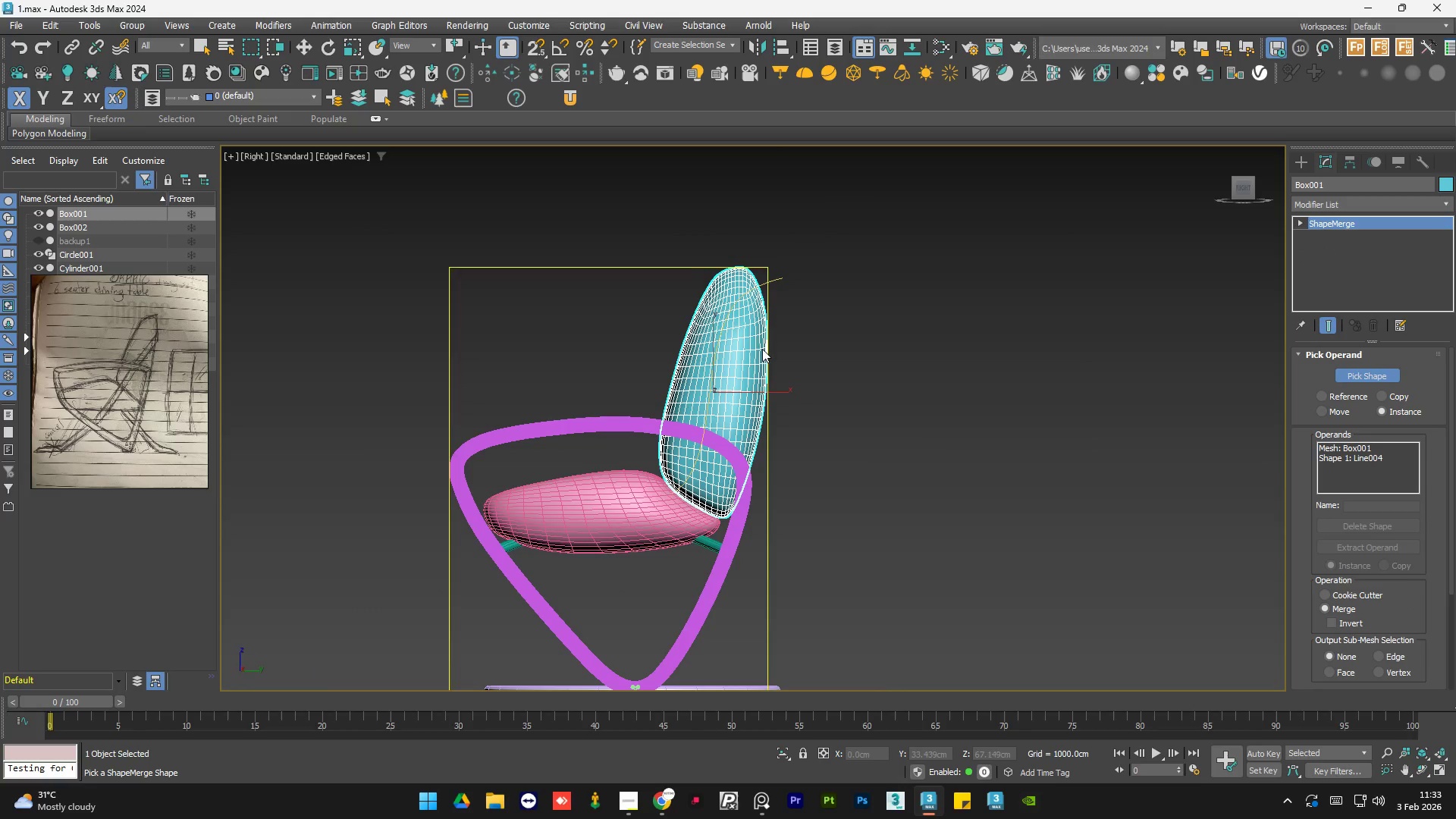 
scroll: coordinate [725, 390], scroll_direction: up, amount: 1.0
 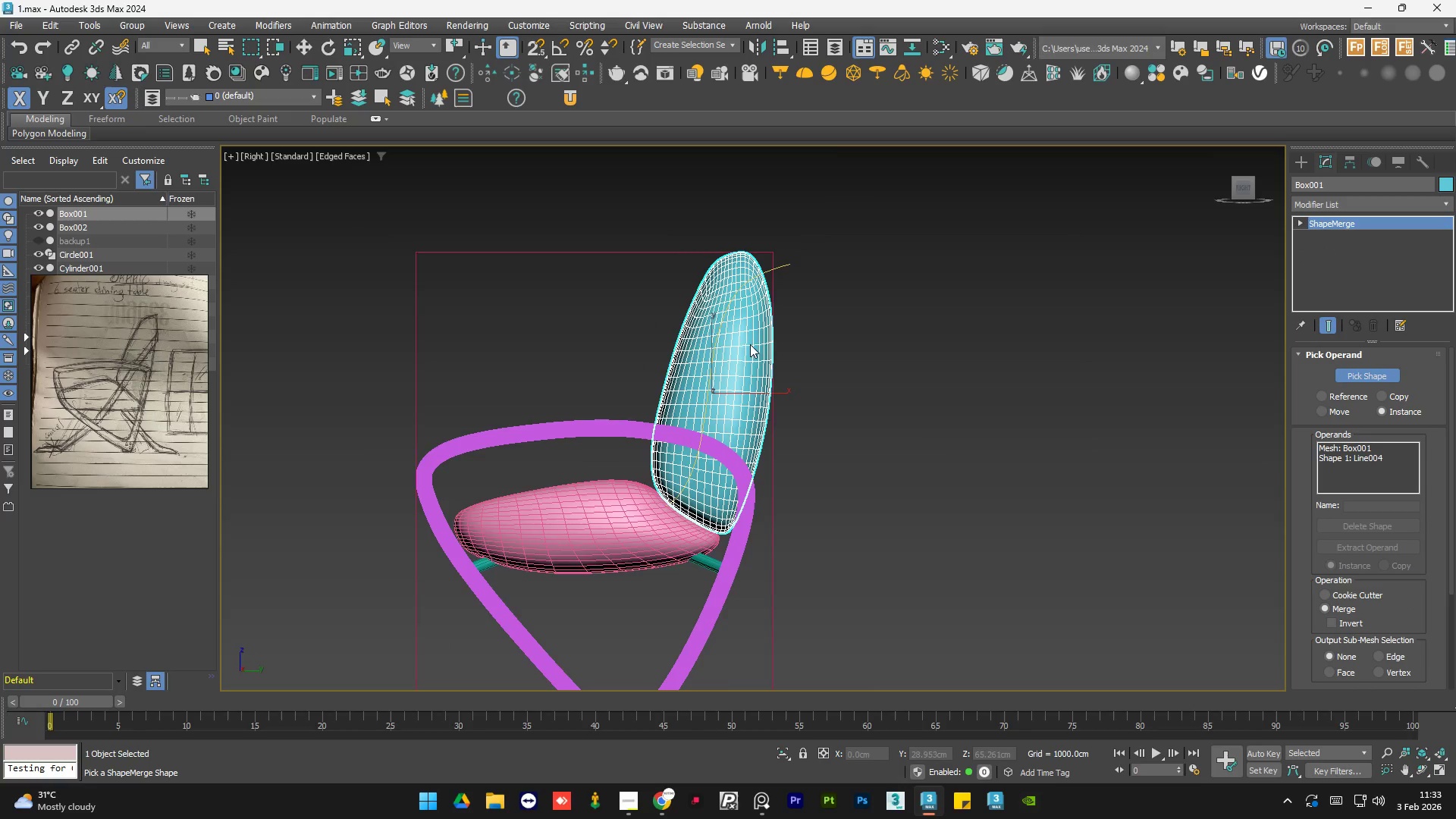 
hold_key(key=AltLeft, duration=1.28)
middle_click([743, 331])
 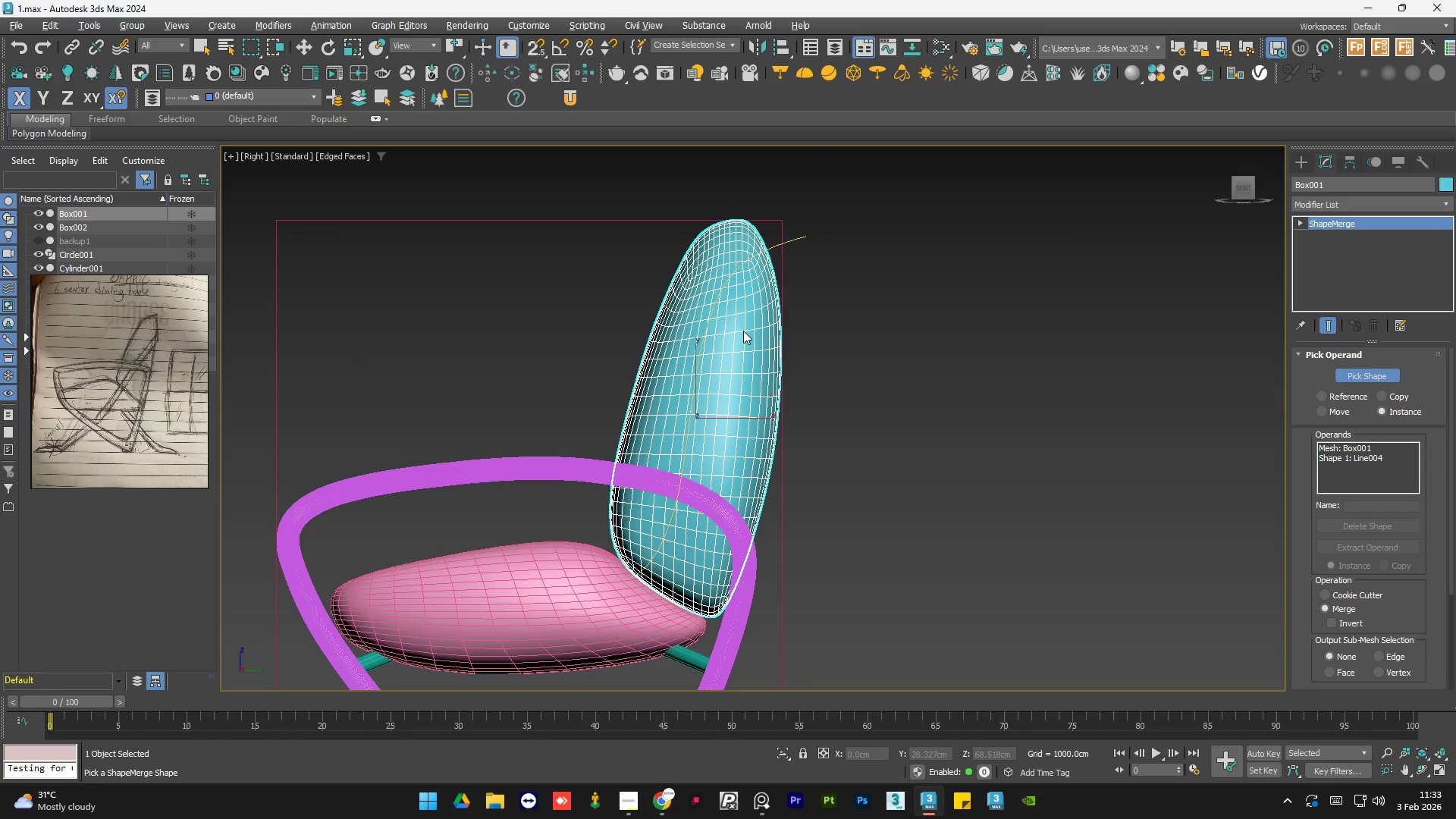 
scroll: coordinate [752, 331], scroll_direction: up, amount: 1.0
 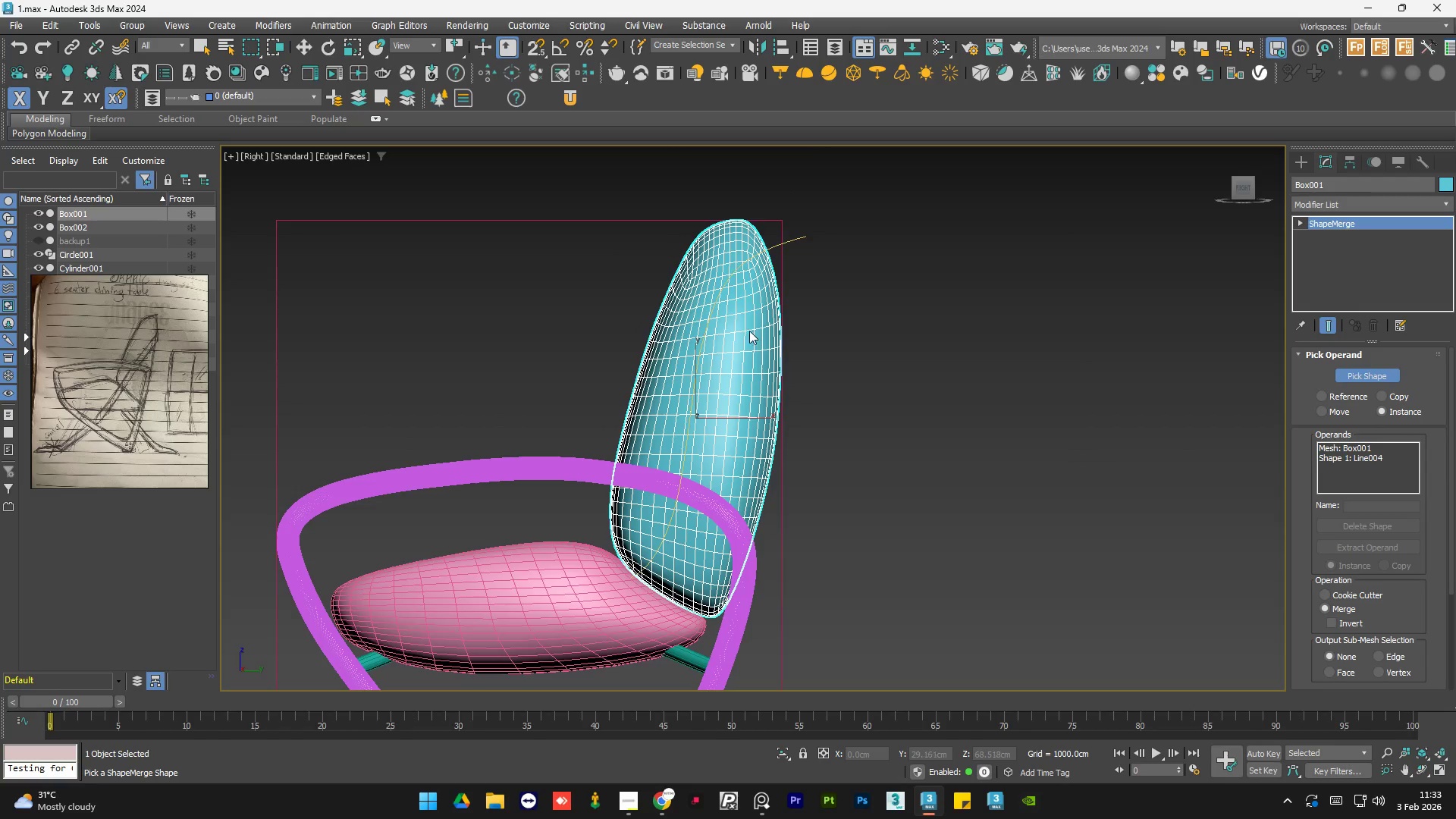 
double_click([743, 331])
 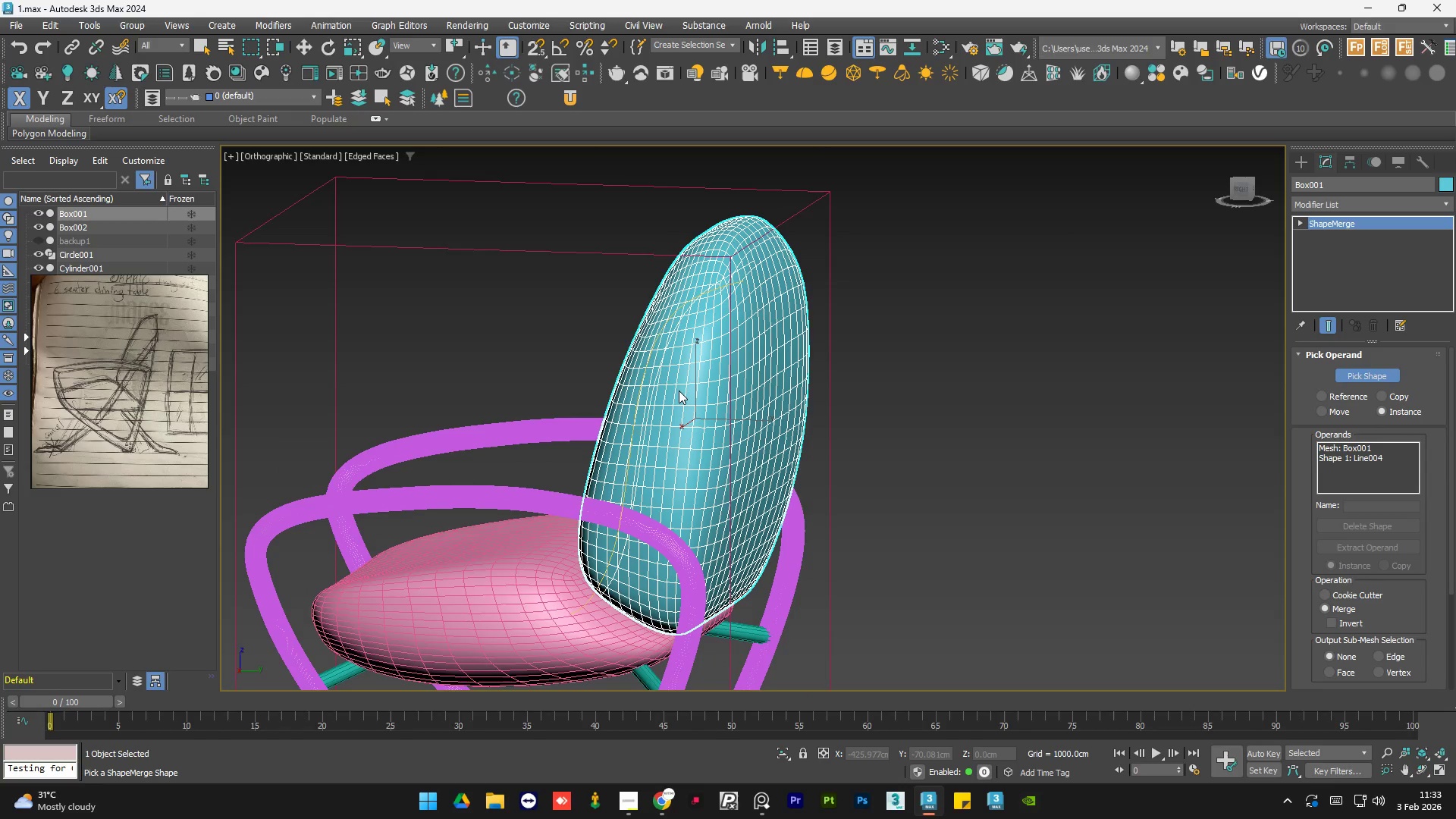 
hold_key(key=AltLeft, duration=0.69)
 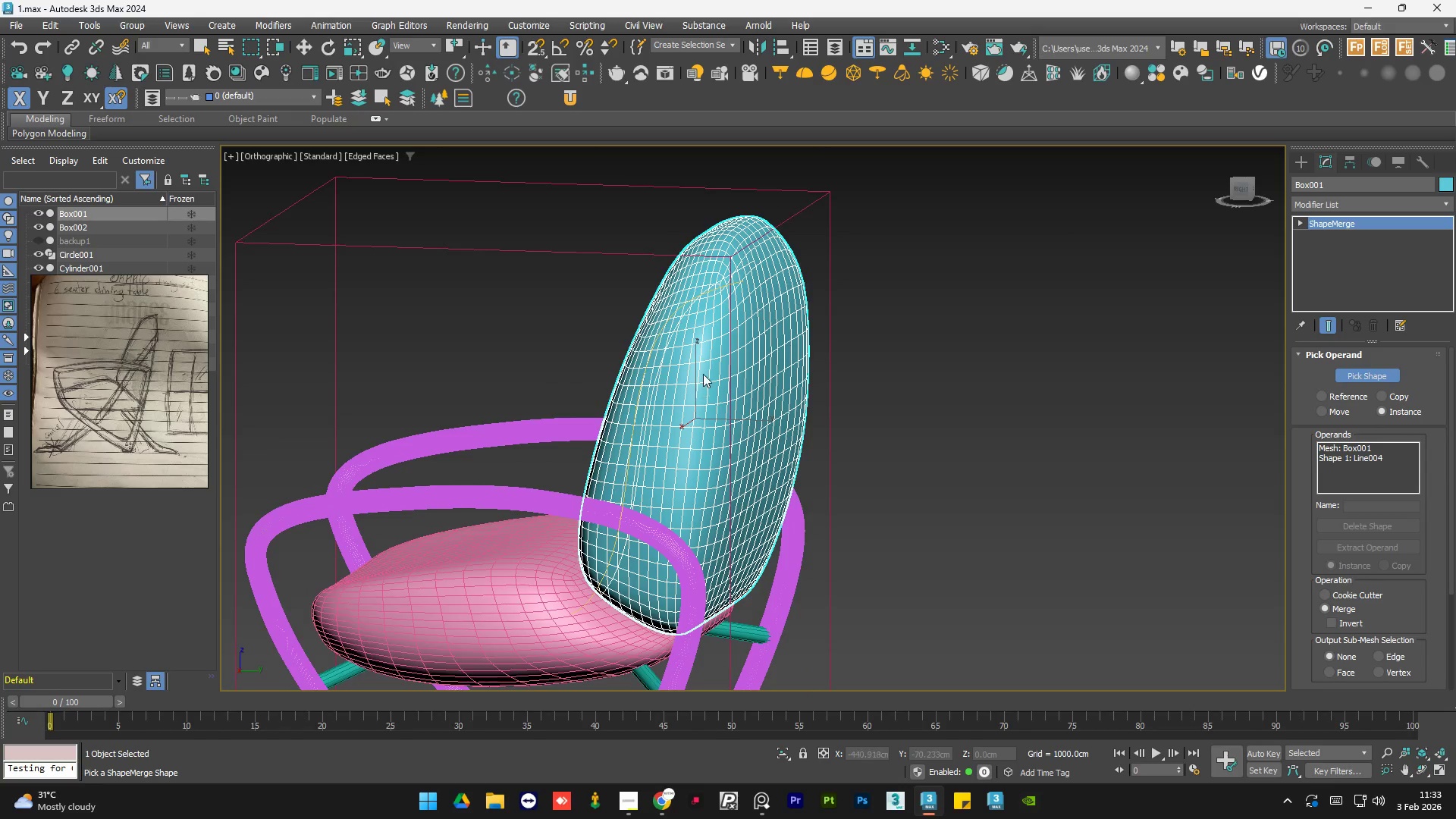 
hold_key(key=AltLeft, duration=0.58)
 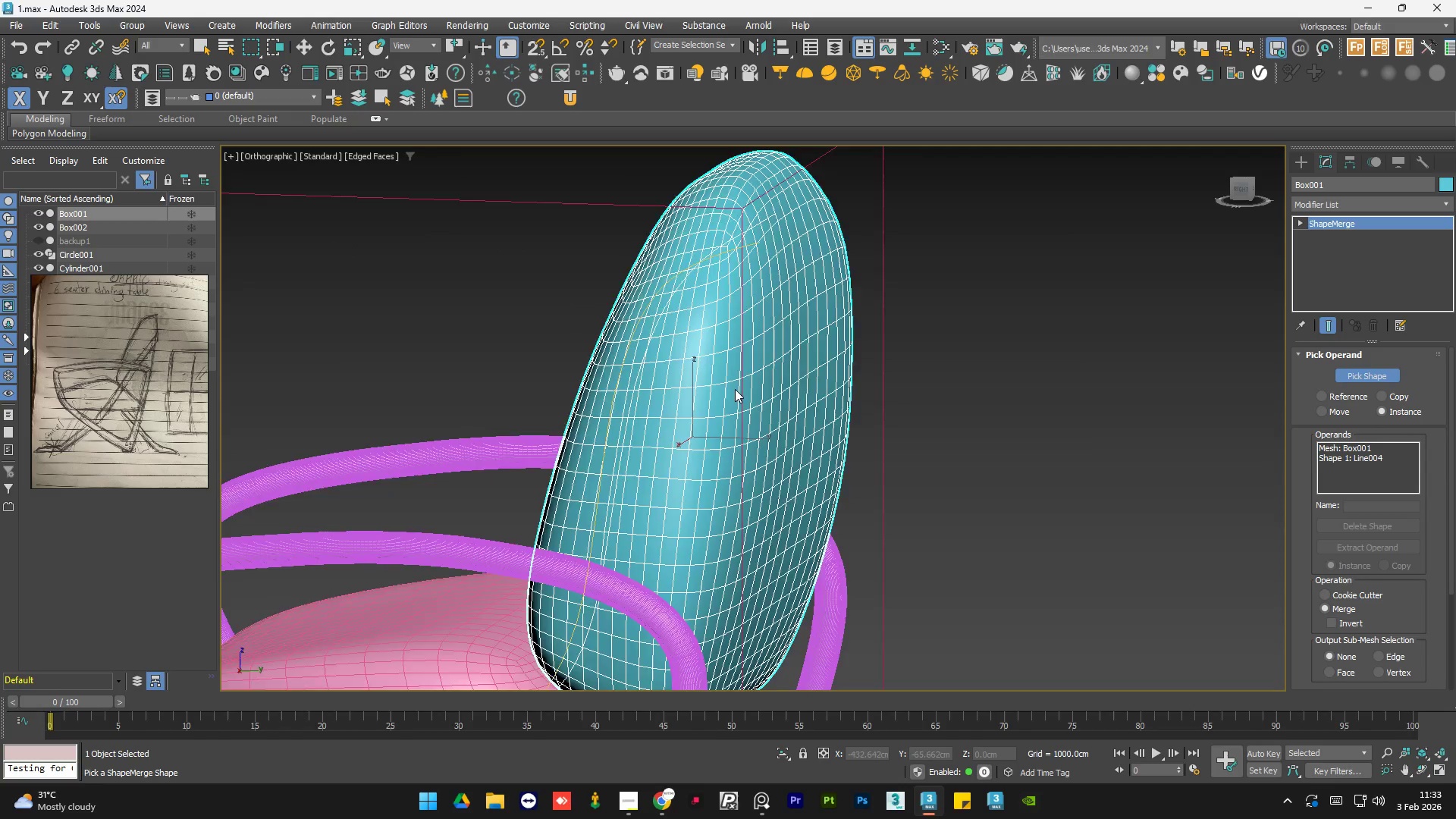 
scroll: coordinate [733, 394], scroll_direction: up, amount: 2.0
 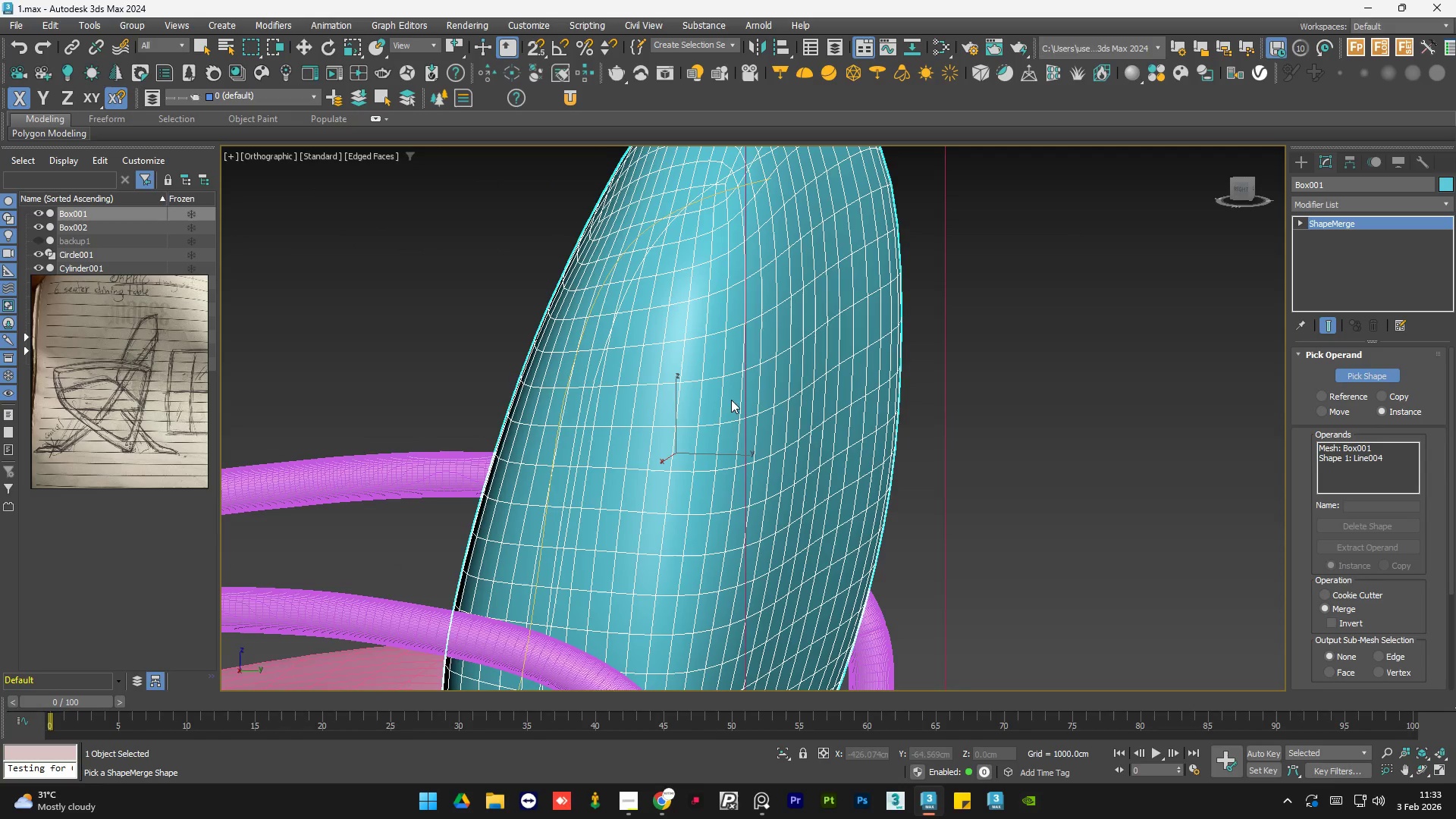 
scroll: coordinate [688, 401], scroll_direction: down, amount: 1.0
 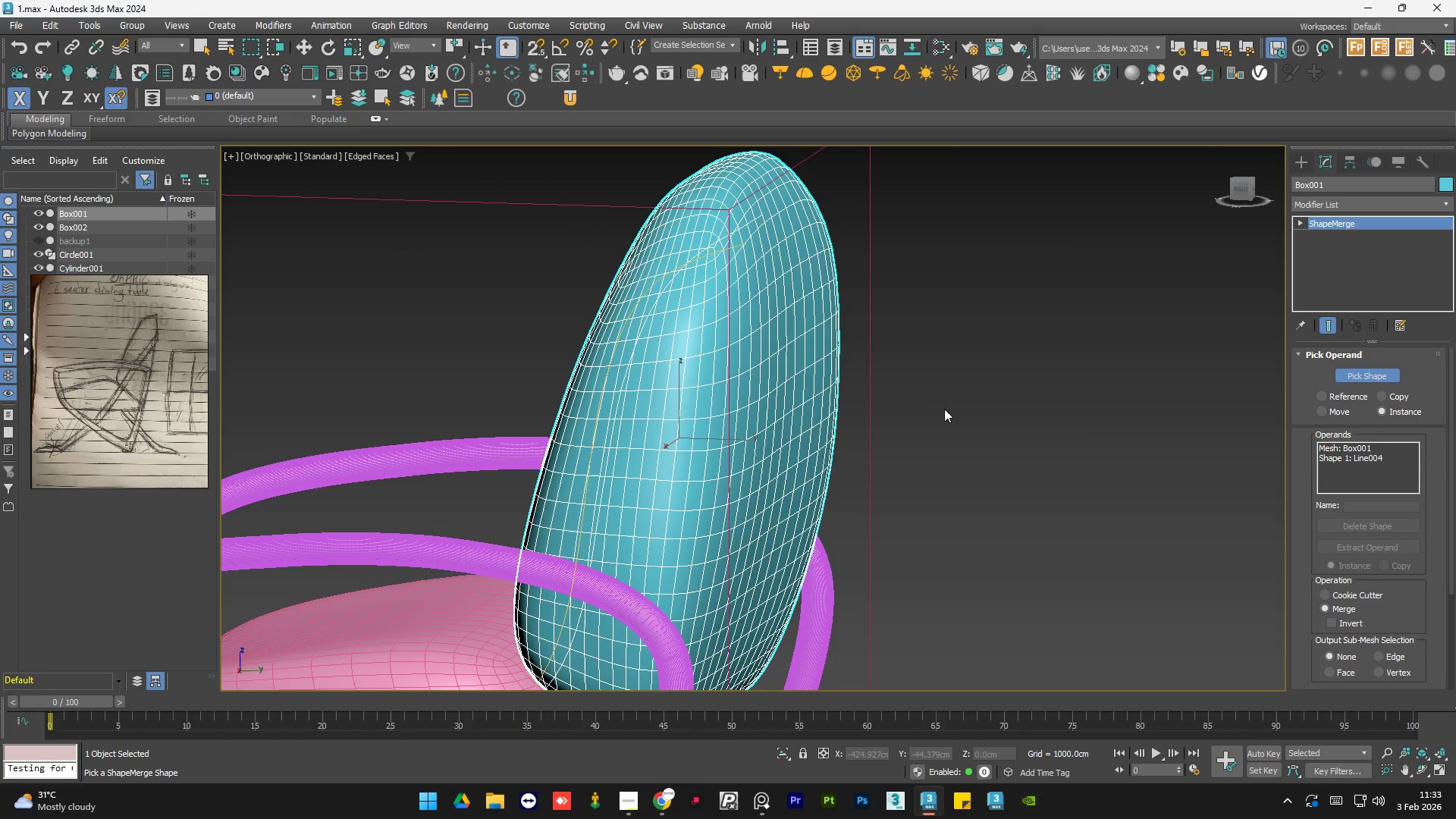 
hold_key(key=AltLeft, duration=1.5)
 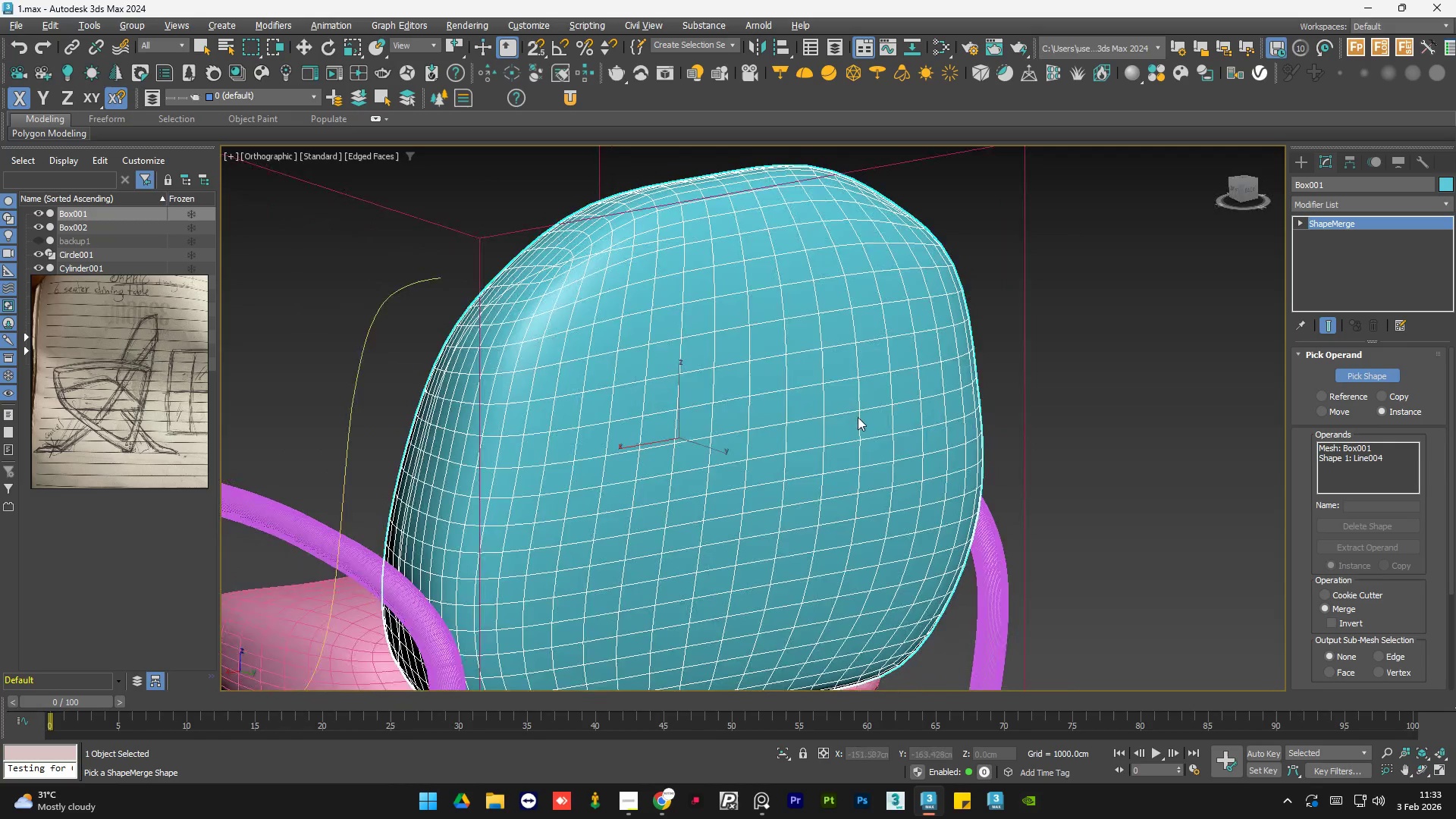 
hold_key(key=AltLeft, duration=1.22)
 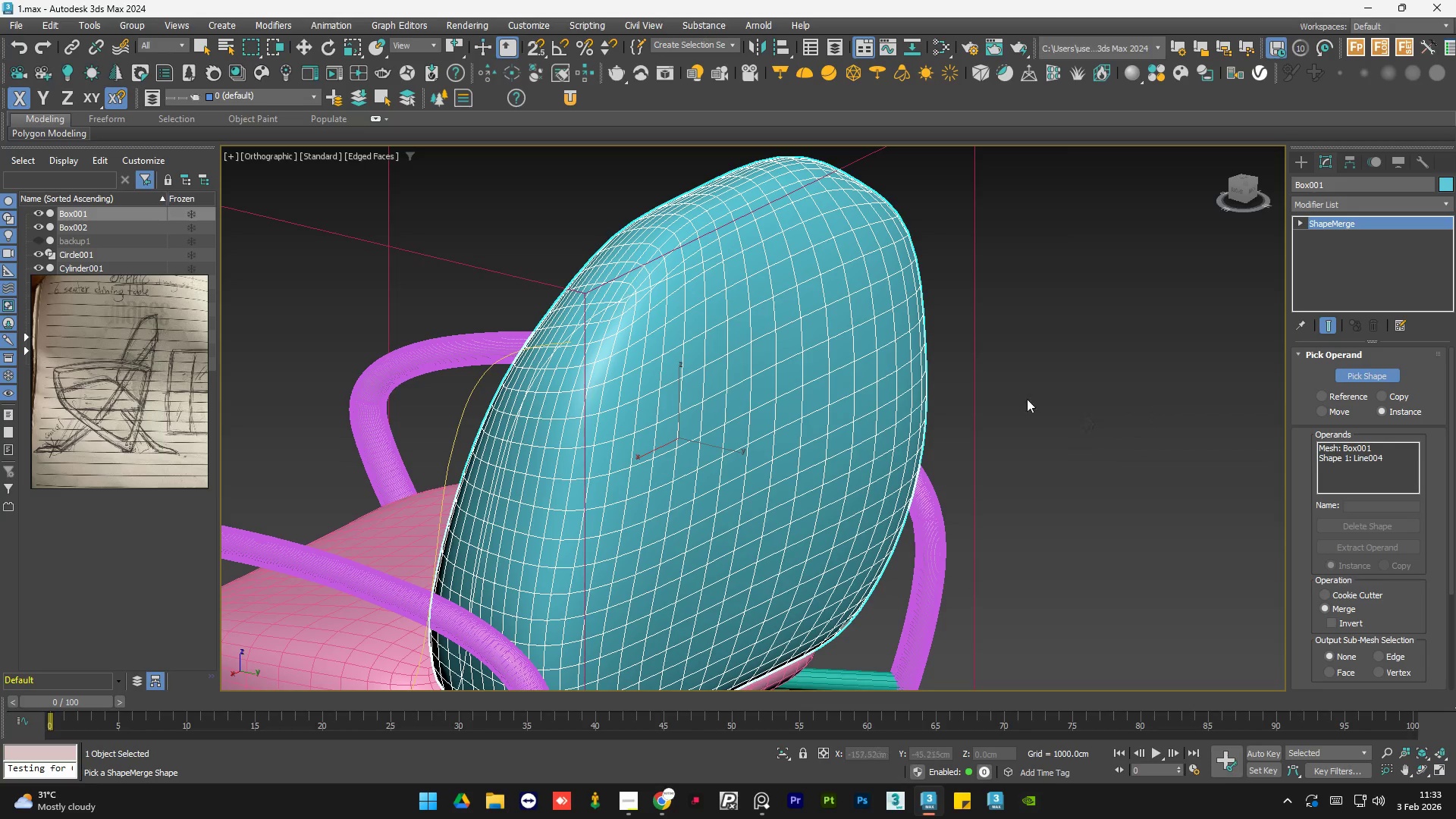 
hold_key(key=AltLeft, duration=0.62)
middle_click([818, 377])
 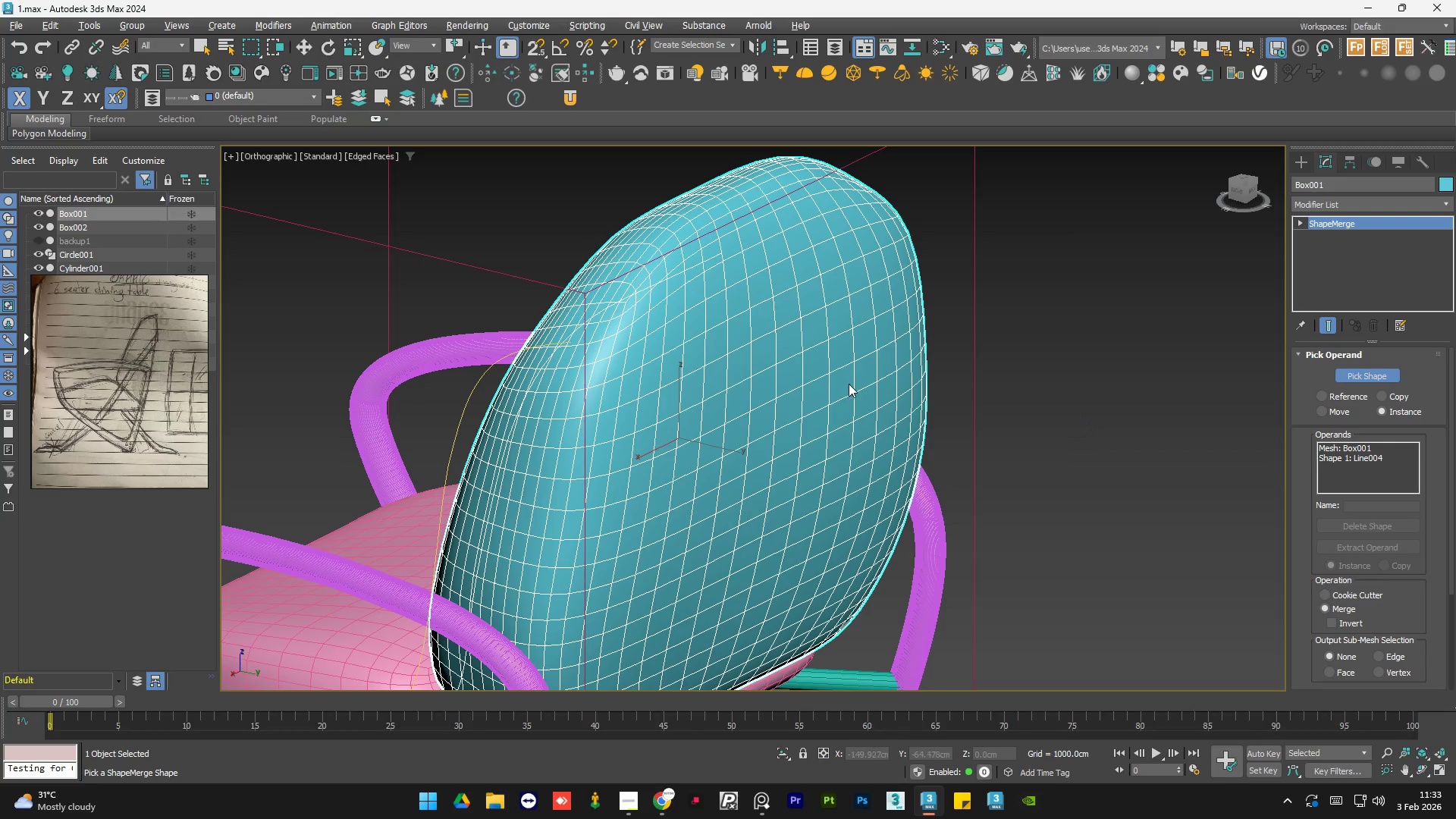 
hold_key(key=AltLeft, duration=0.61)
 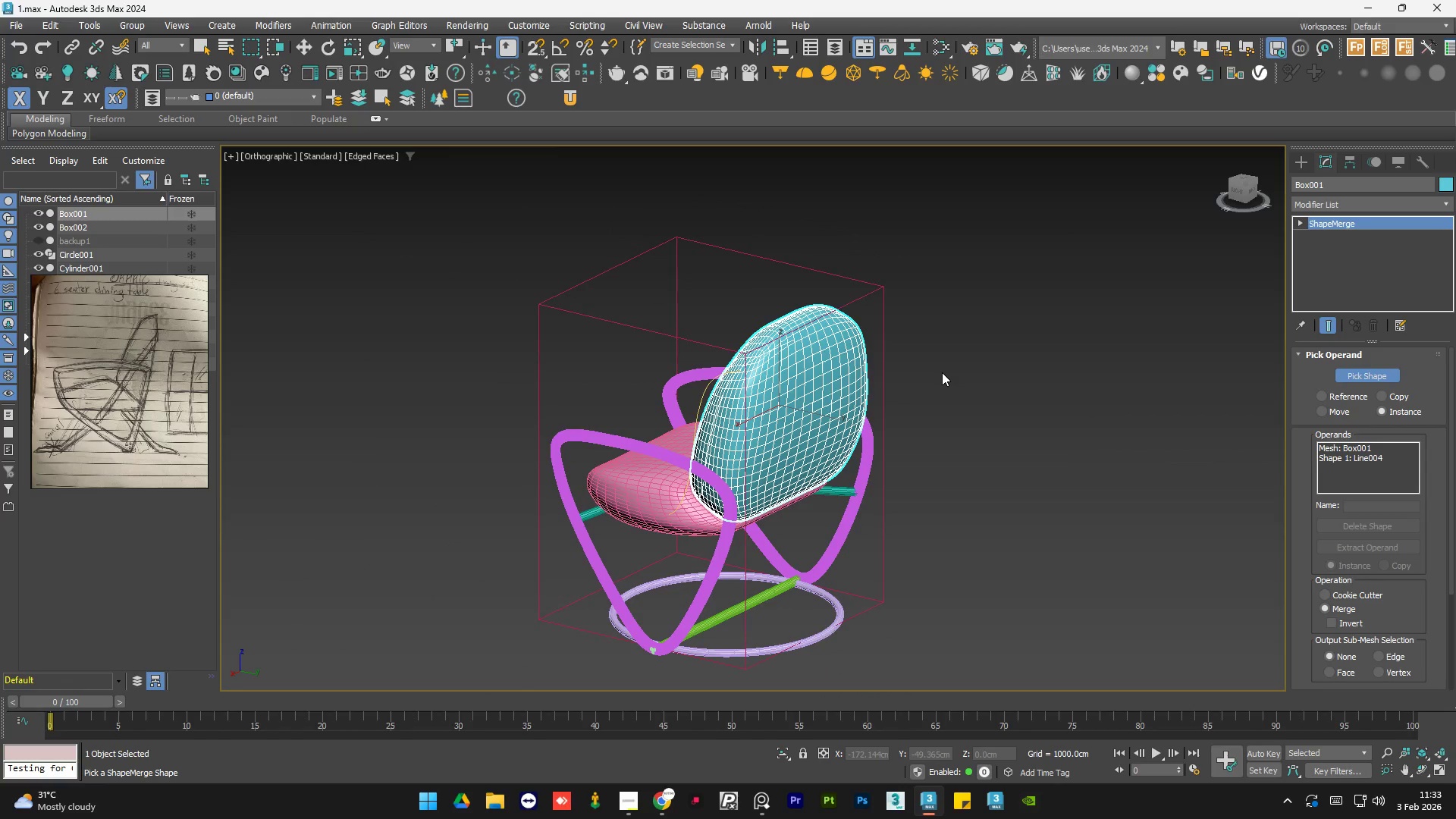 
scroll: coordinate [832, 388], scroll_direction: down, amount: 3.0
 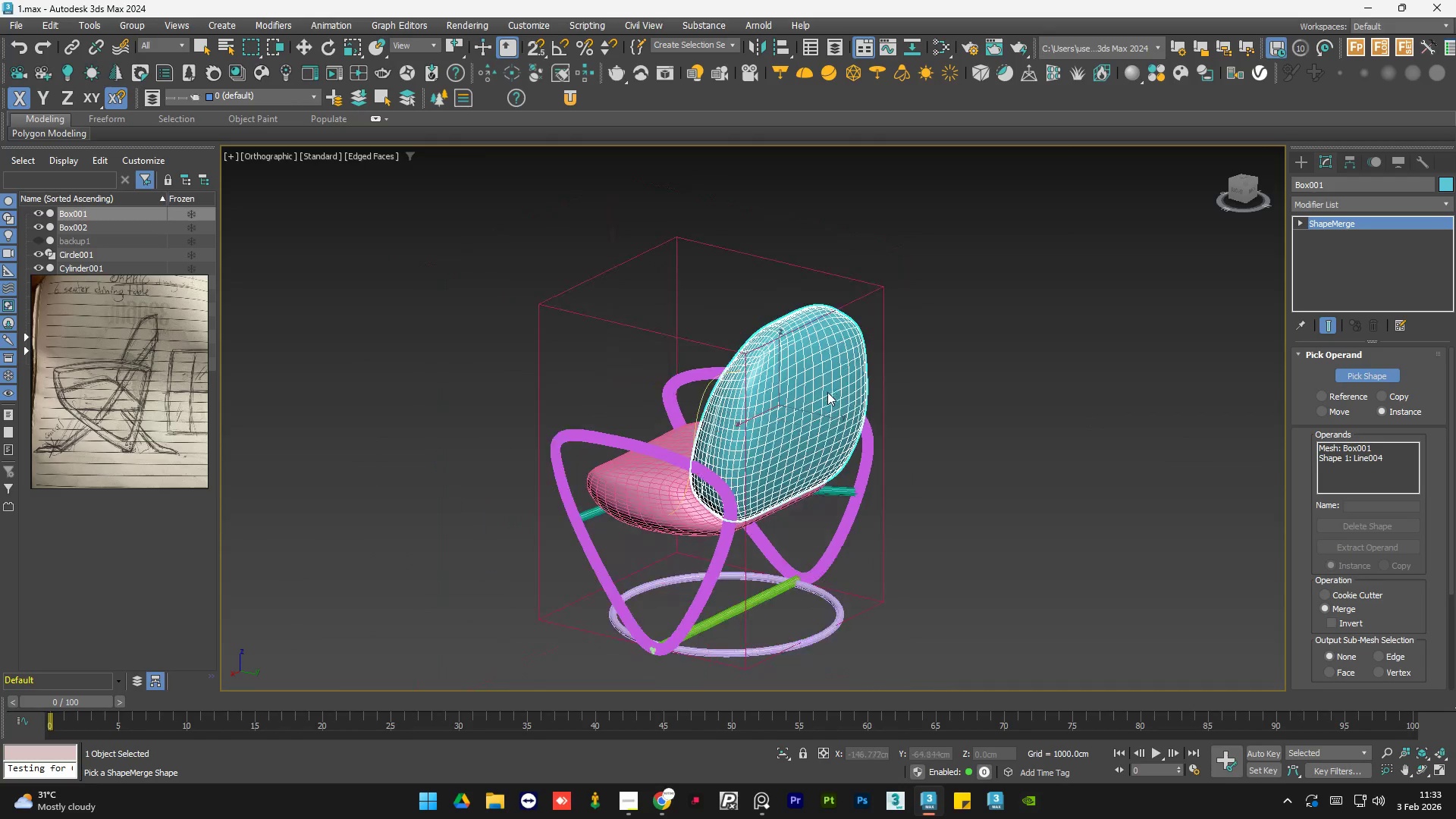 
wait(12.8)
 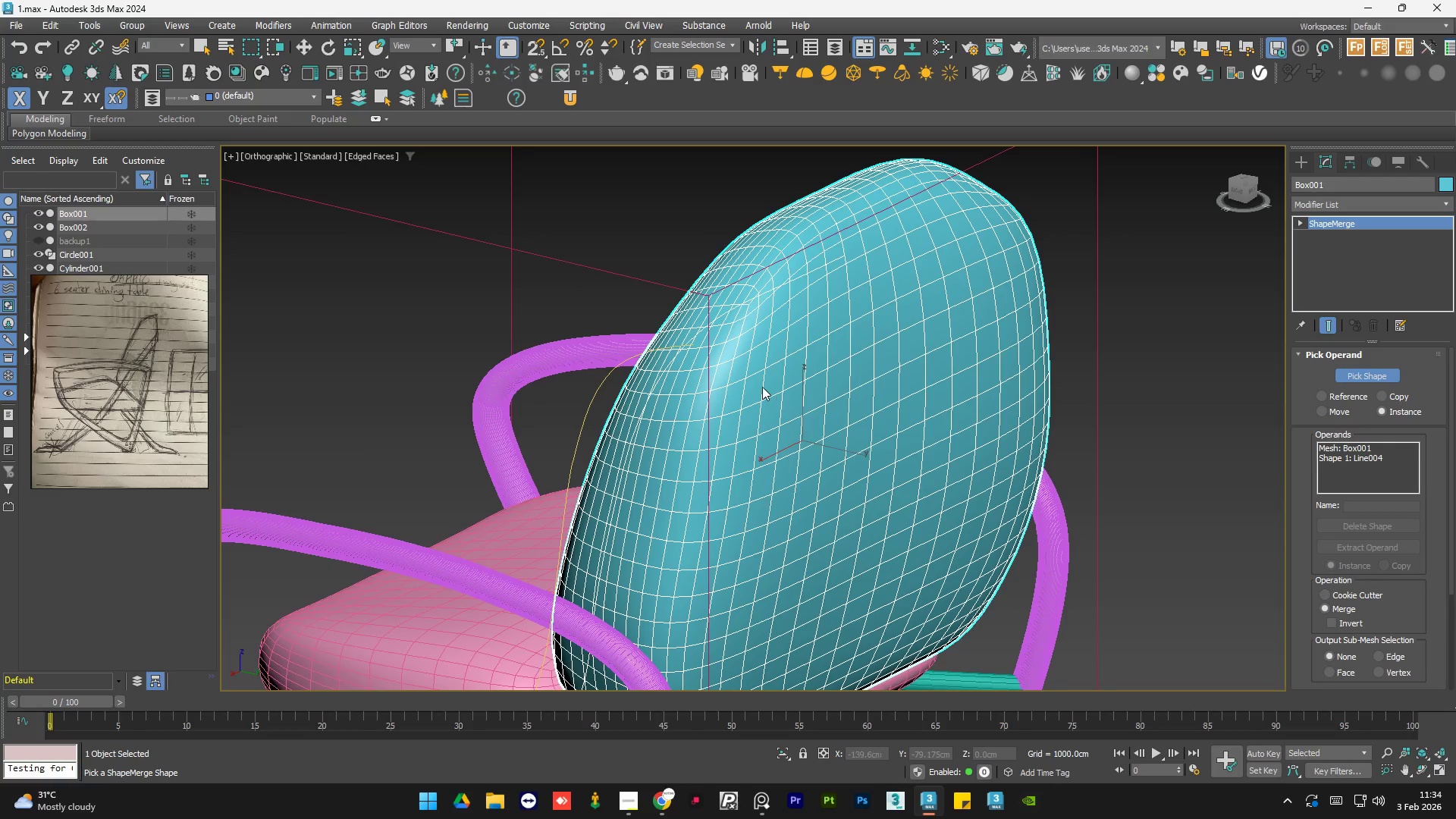 
hold_key(key=AltLeft, duration=1.5)
 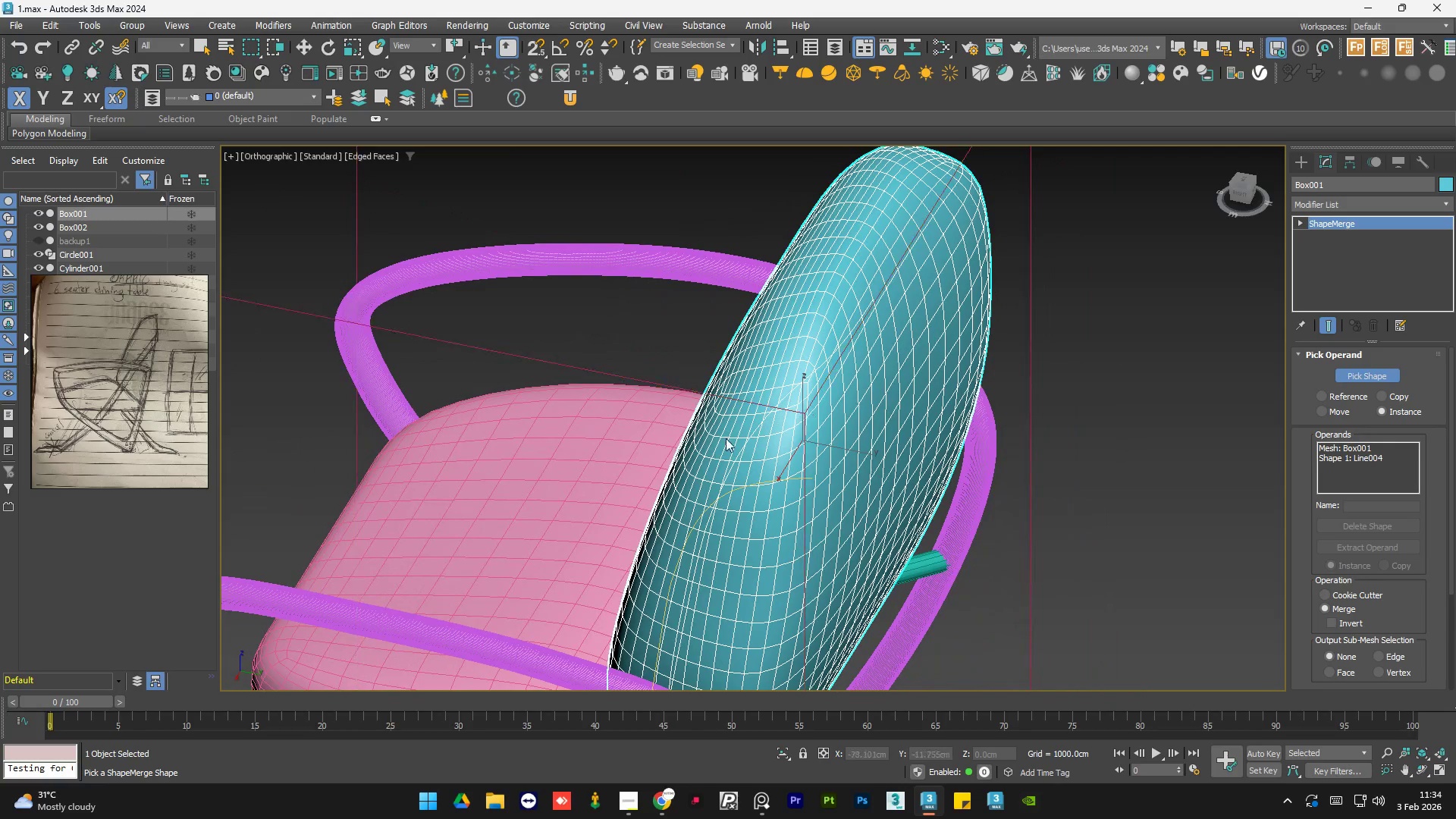 
scroll: coordinate [767, 385], scroll_direction: up, amount: 3.0
 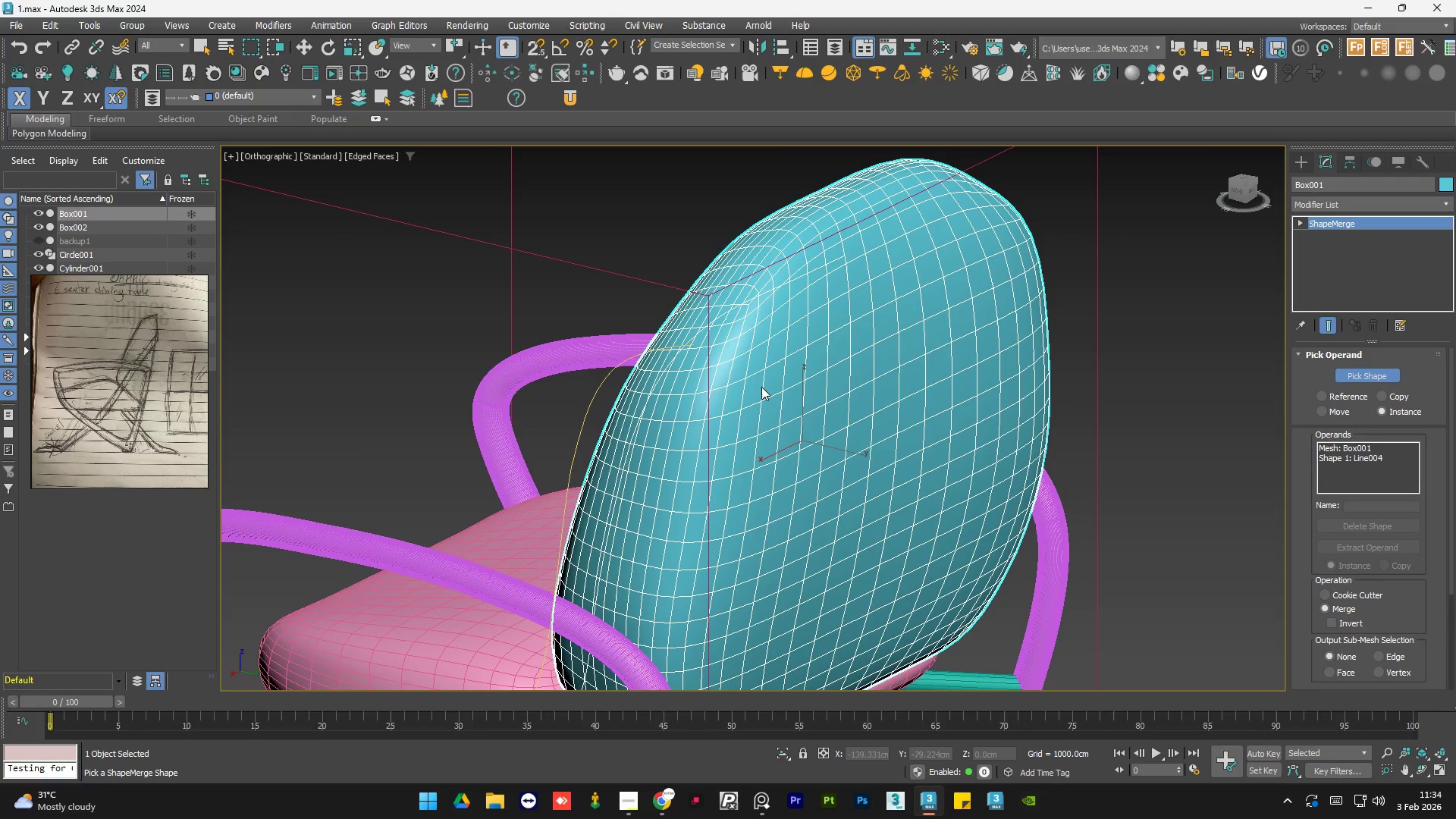 
key(Alt+AltLeft)
 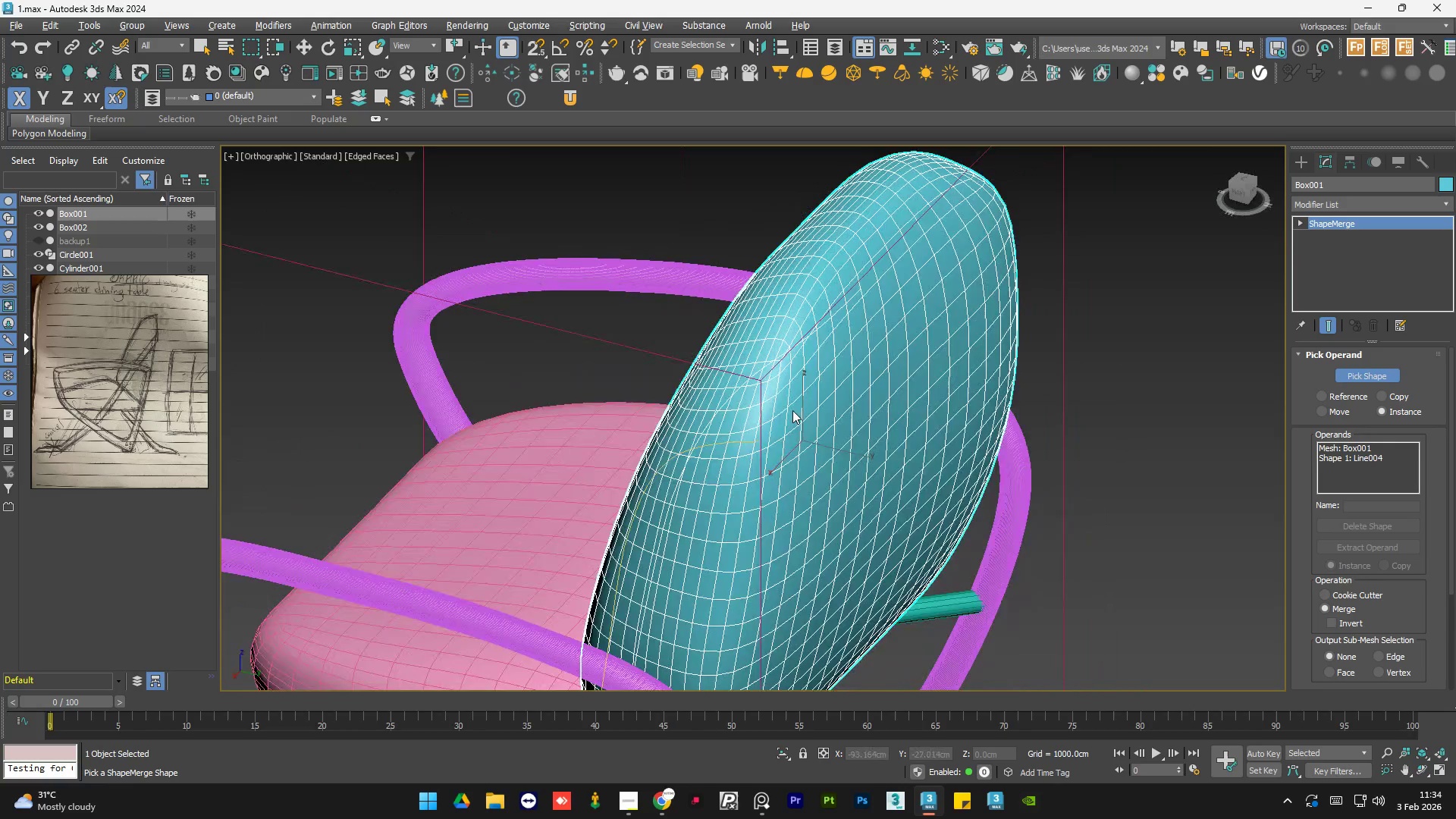 
key(Alt+AltLeft)
 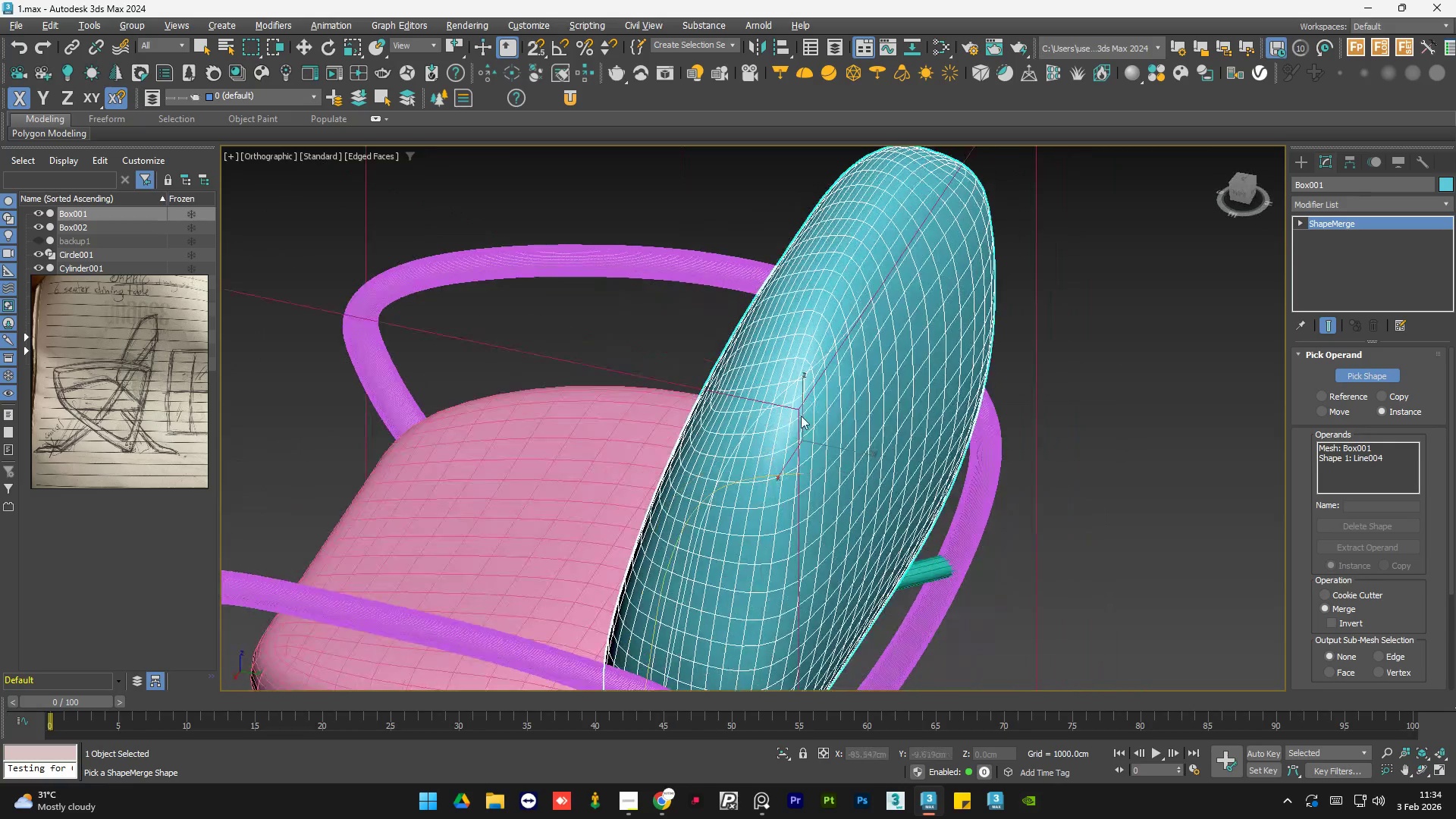 
key(Alt+AltLeft)
 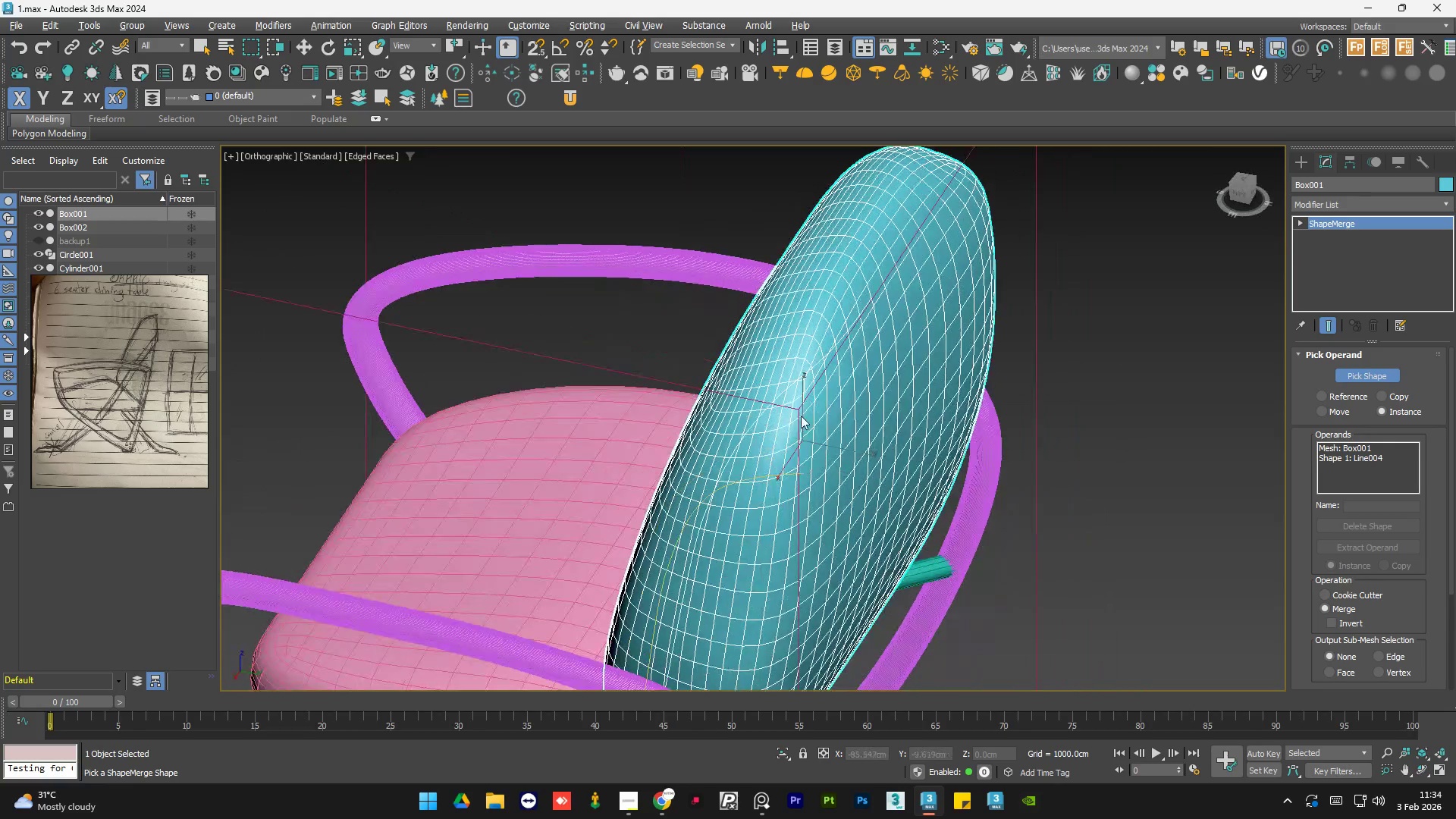 
key(Alt+AltLeft)
 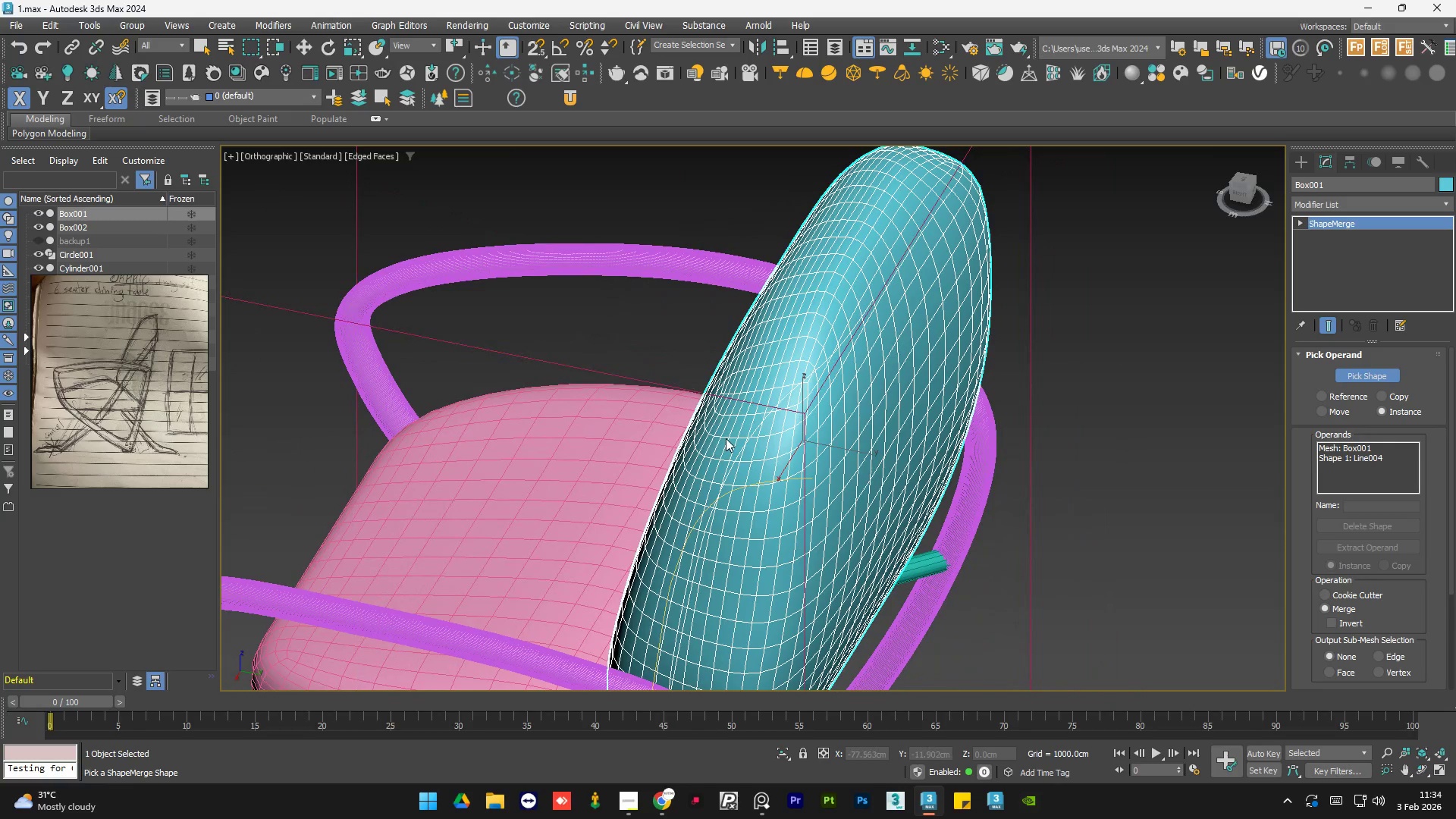 
hold_key(key=AltLeft, duration=0.64)
 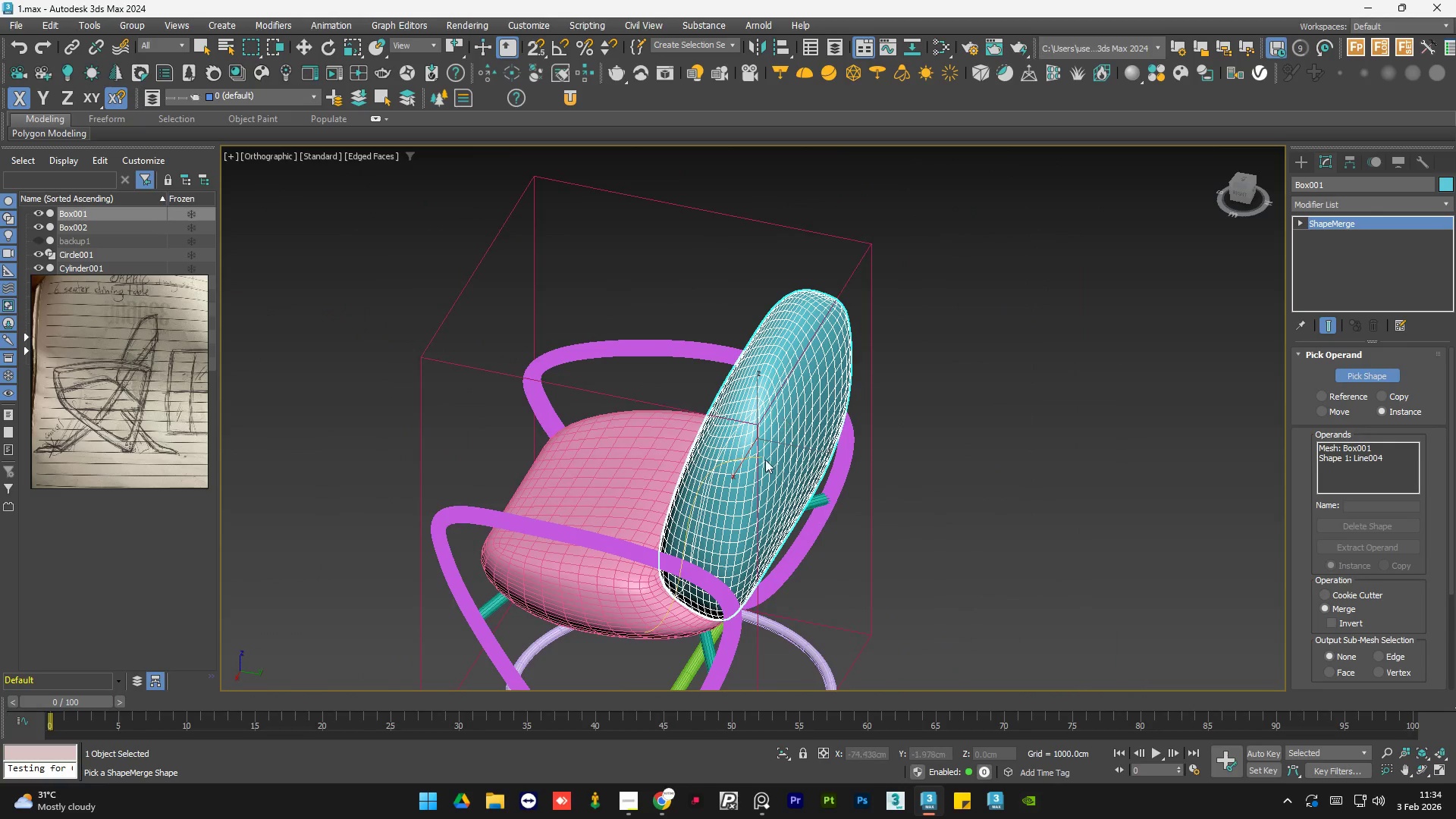 
scroll: coordinate [712, 436], scroll_direction: down, amount: 2.0
 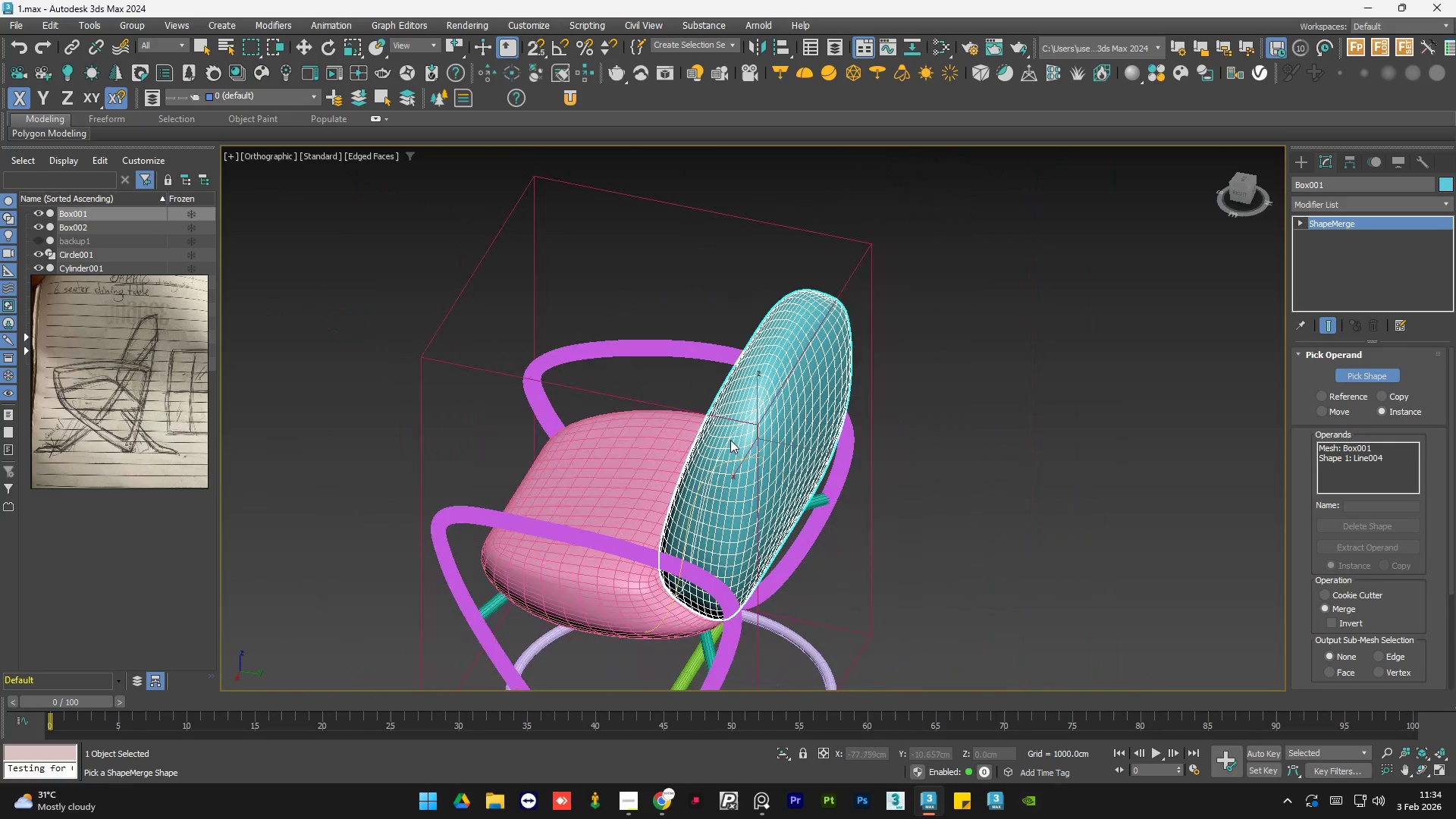 
hold_key(key=AltLeft, duration=0.52)
 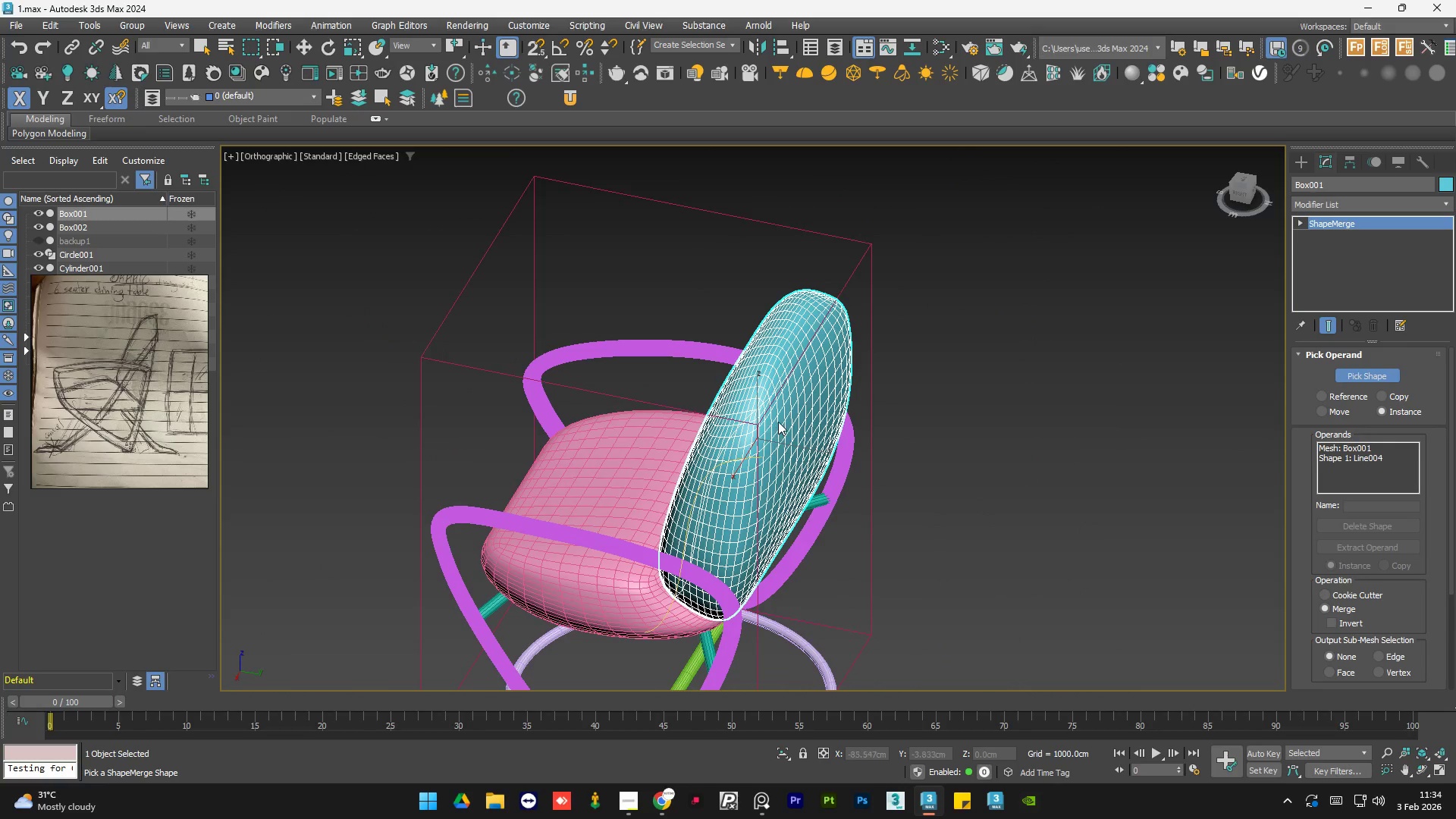 
key(Alt+AltLeft)
 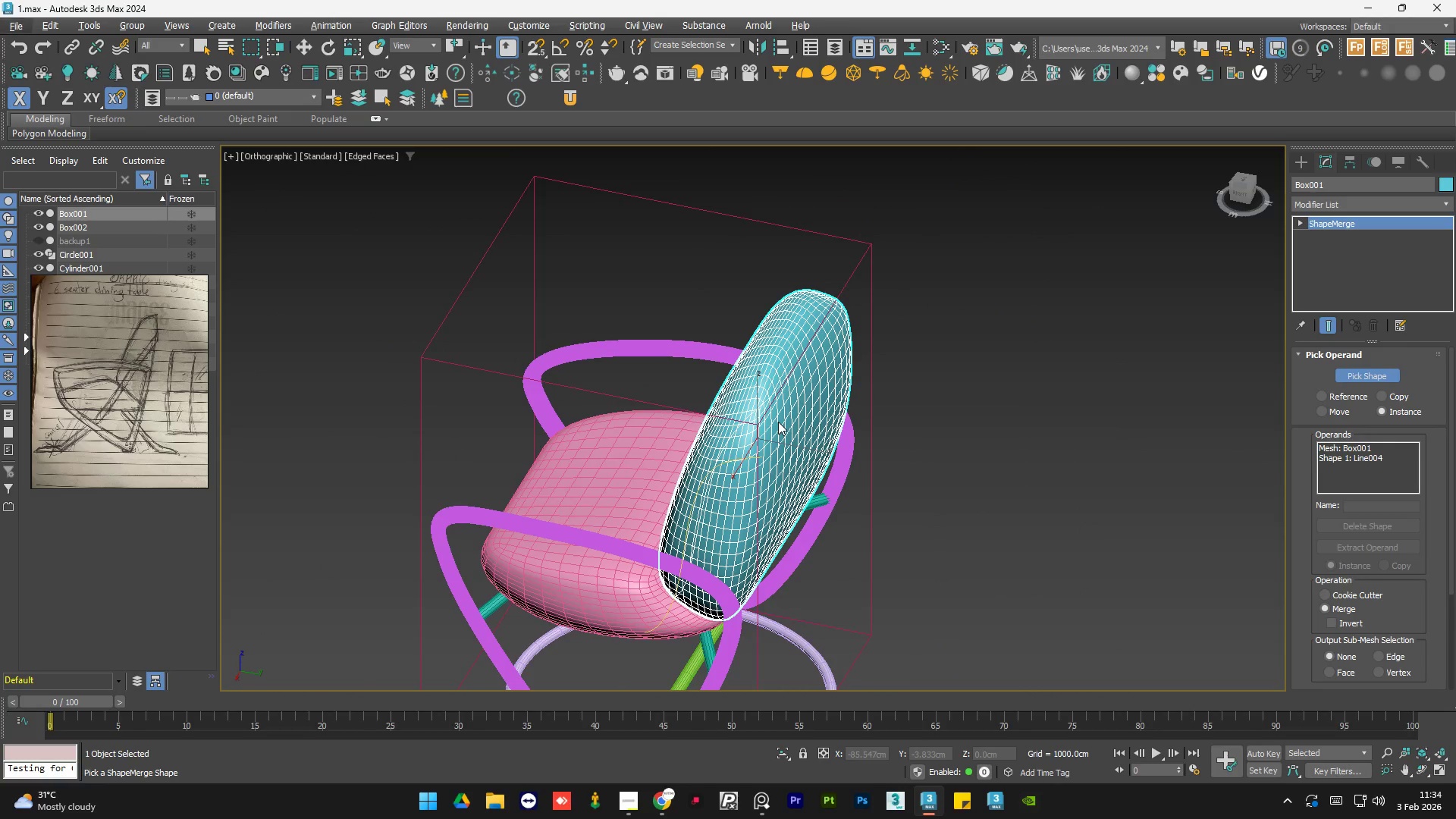 
key(Alt+AltLeft)
 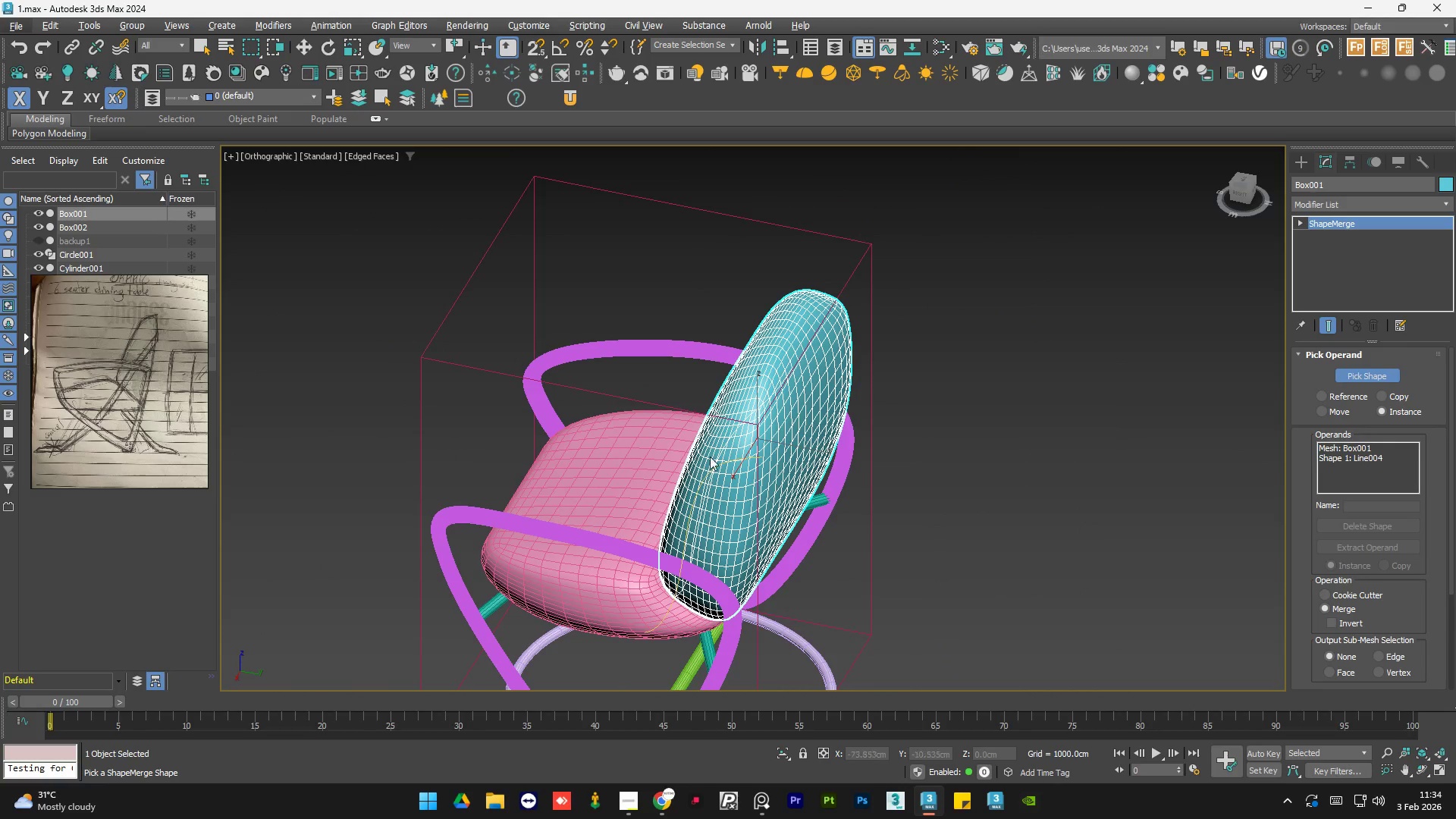 
hold_key(key=AltLeft, duration=0.31)
 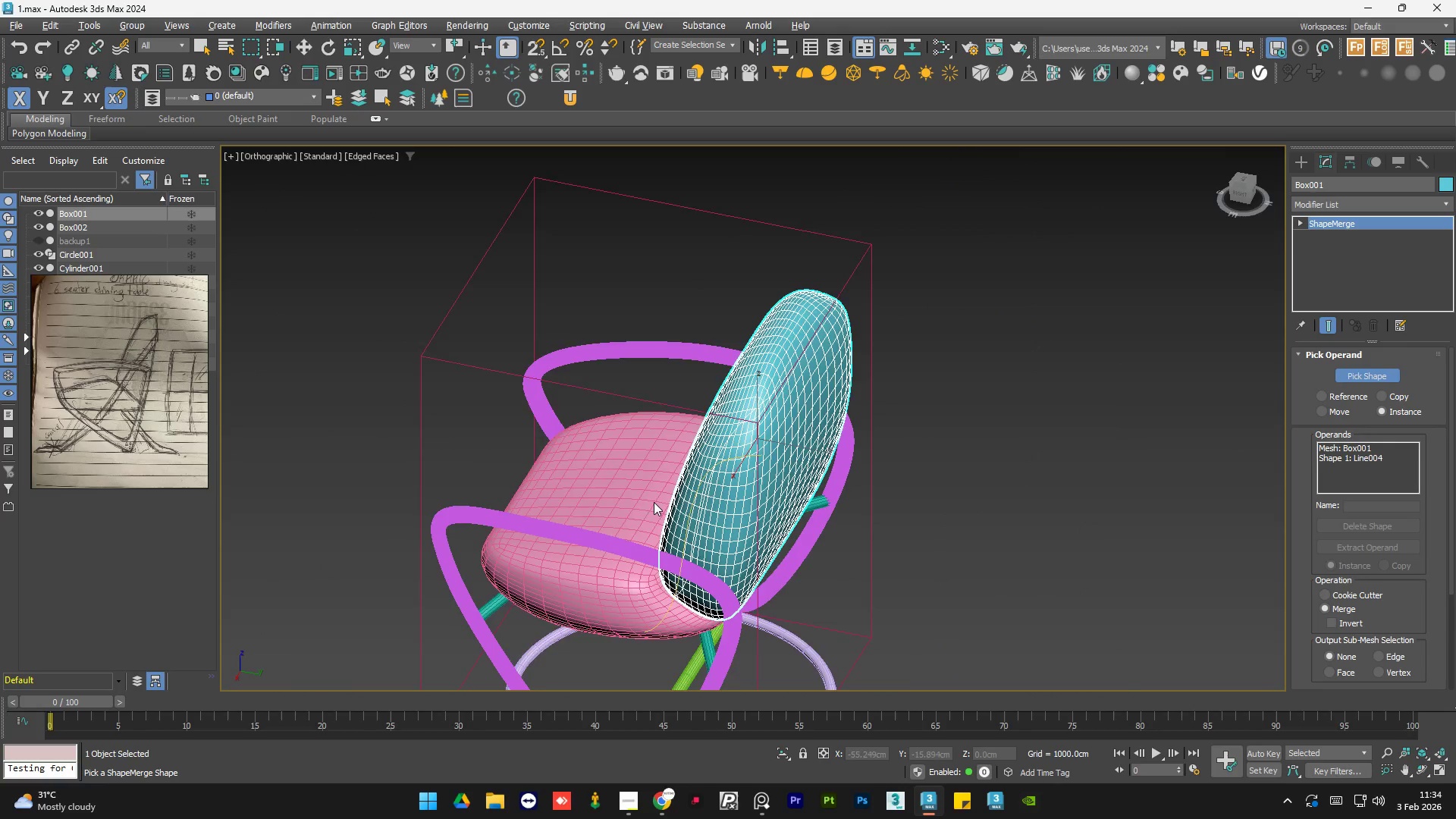 
hold_key(key=AltLeft, duration=1.52)
 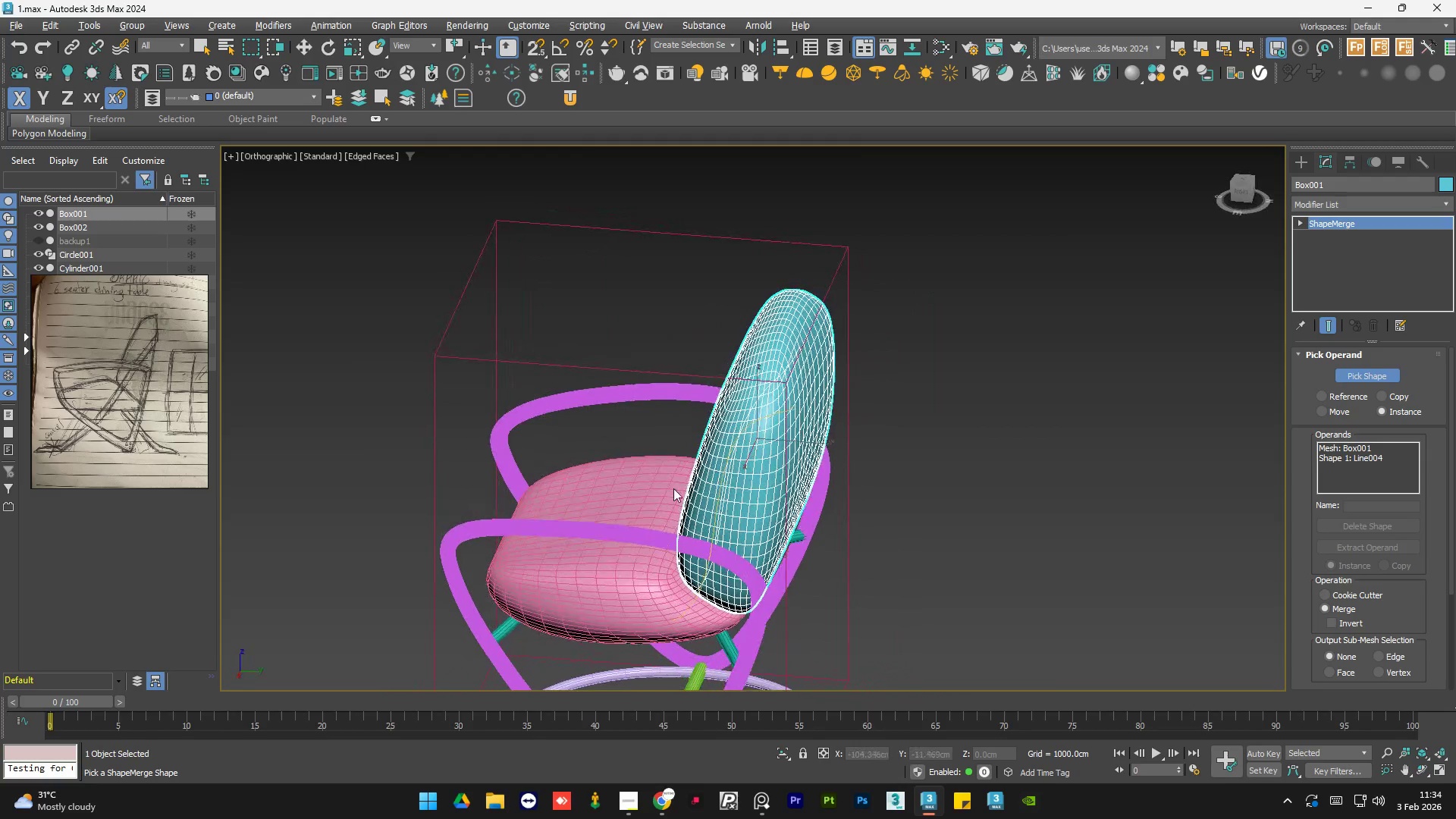 
hold_key(key=AltLeft, duration=1.51)
 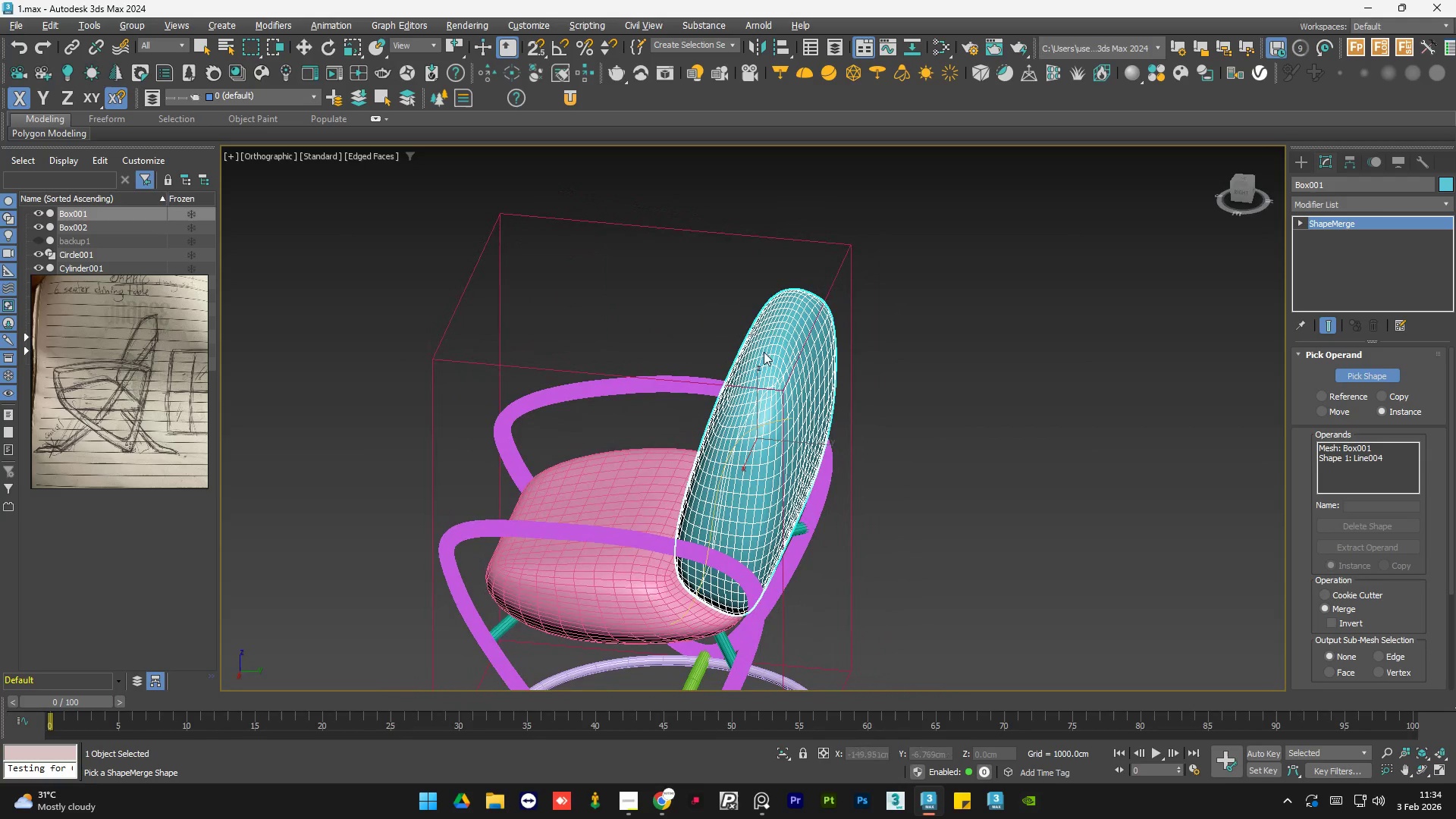 
hold_key(key=AltLeft, duration=0.45)
 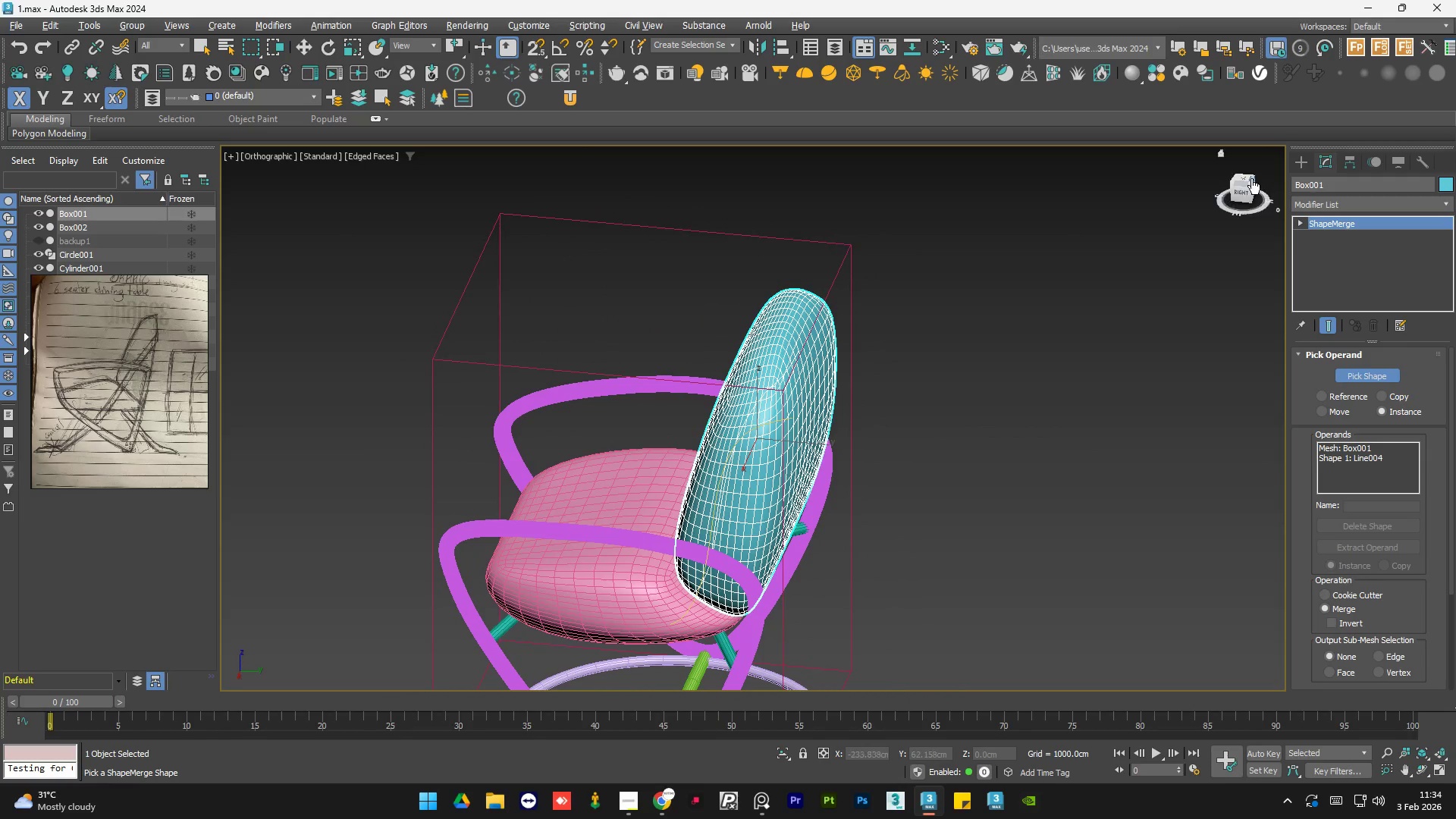 
left_click([1244, 178])
 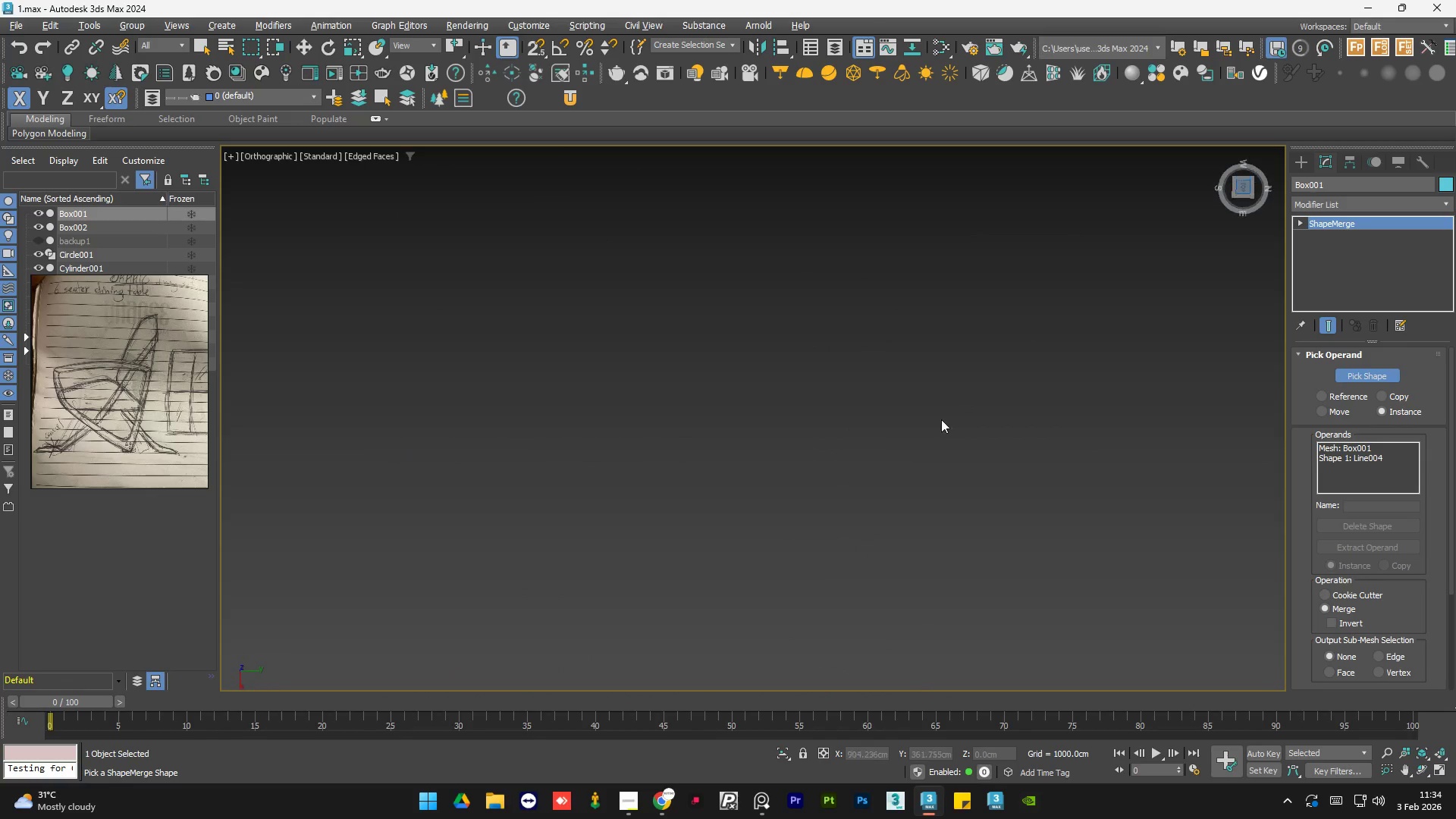 
key(Z)
 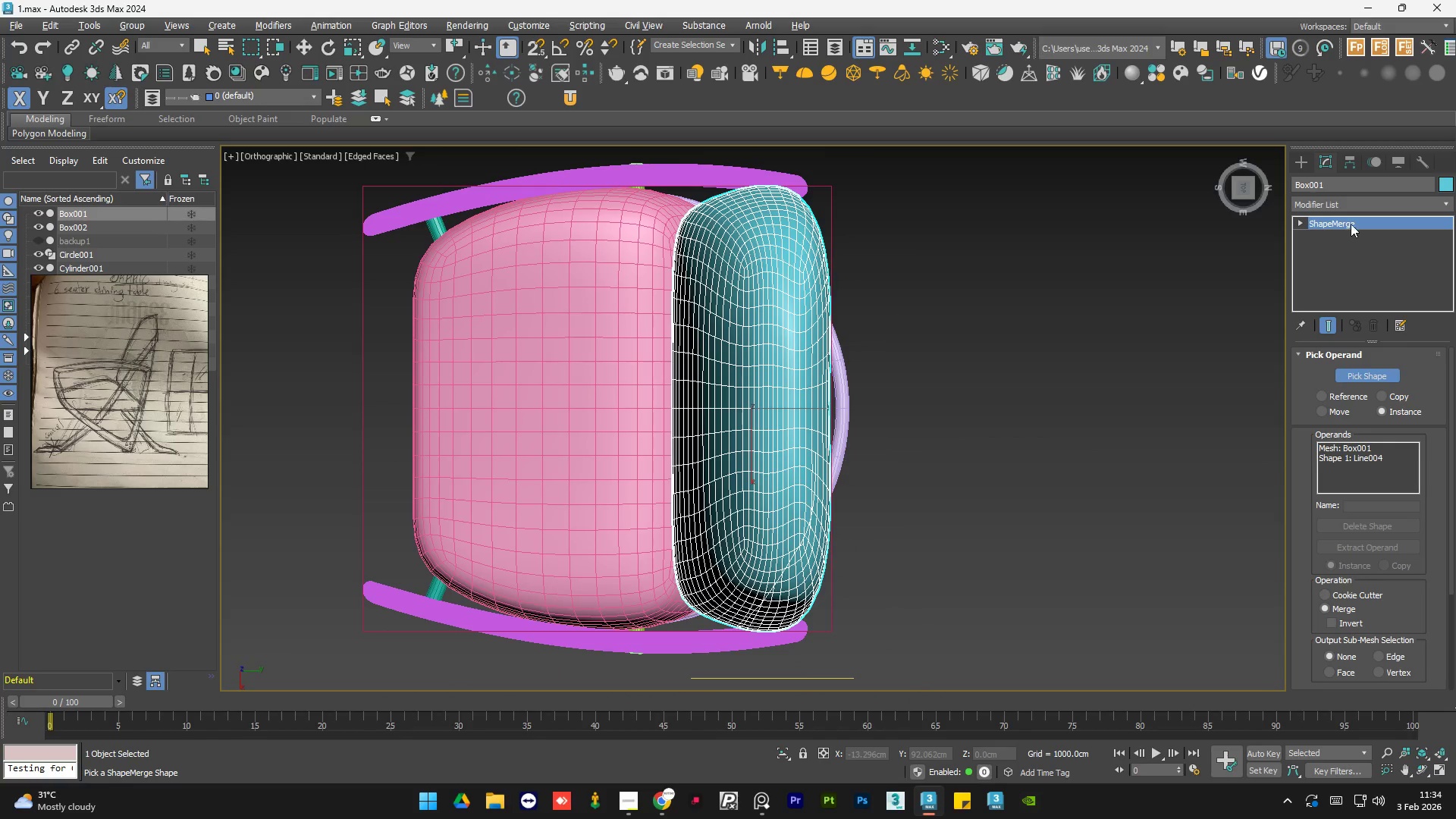 
right_click([1351, 224])
 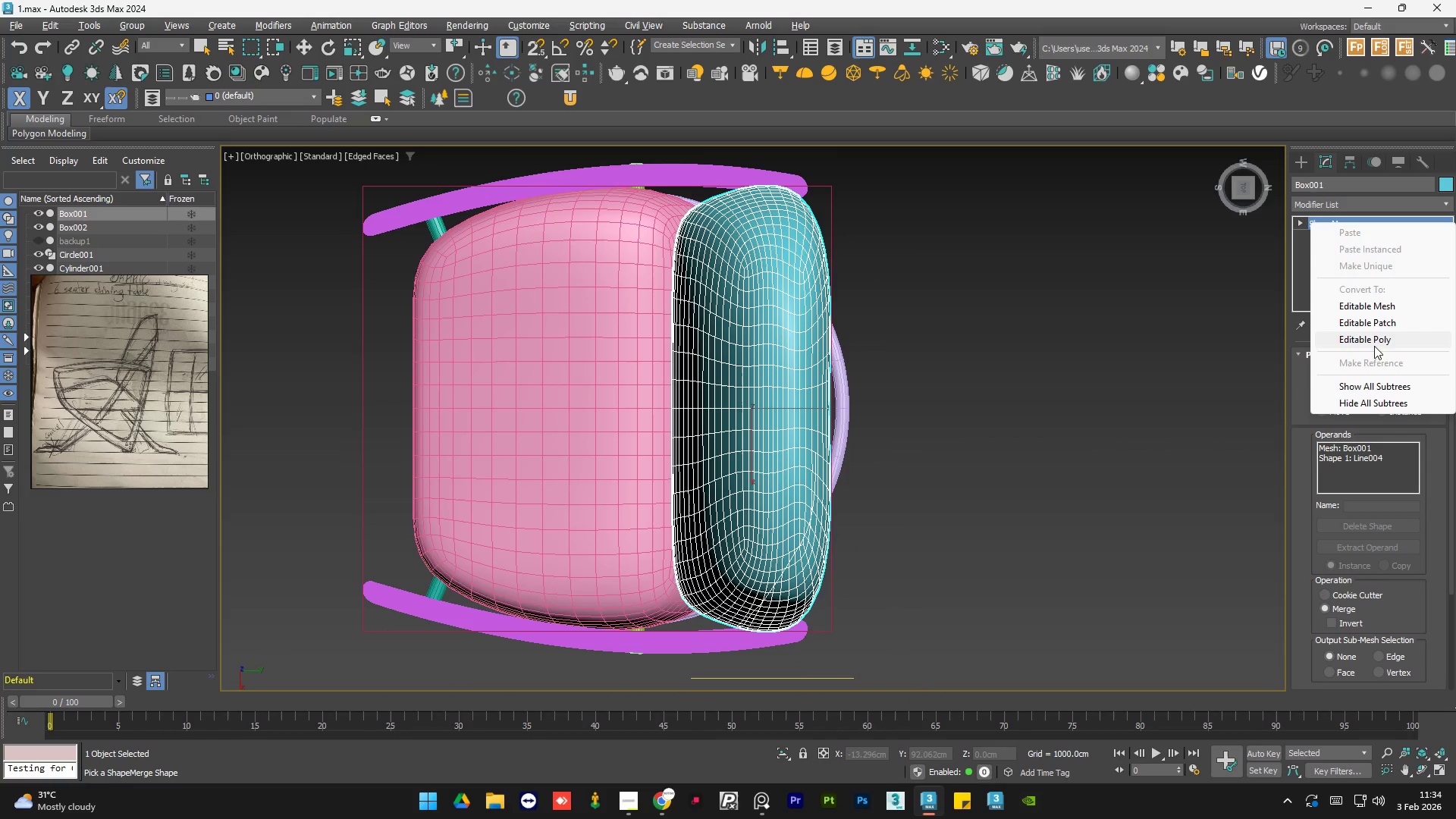 
left_click([1376, 342])
 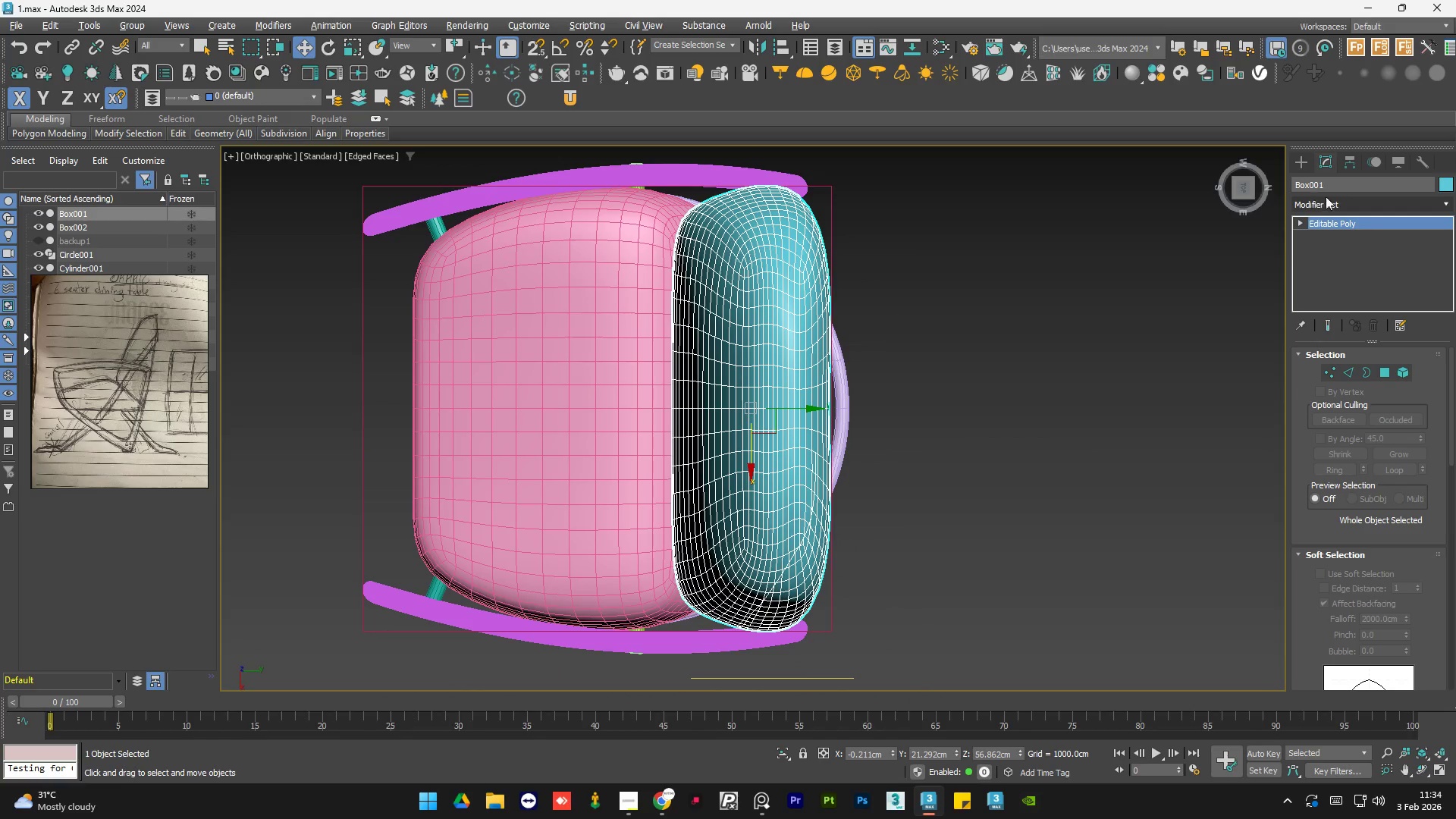 
left_click([1332, 204])
 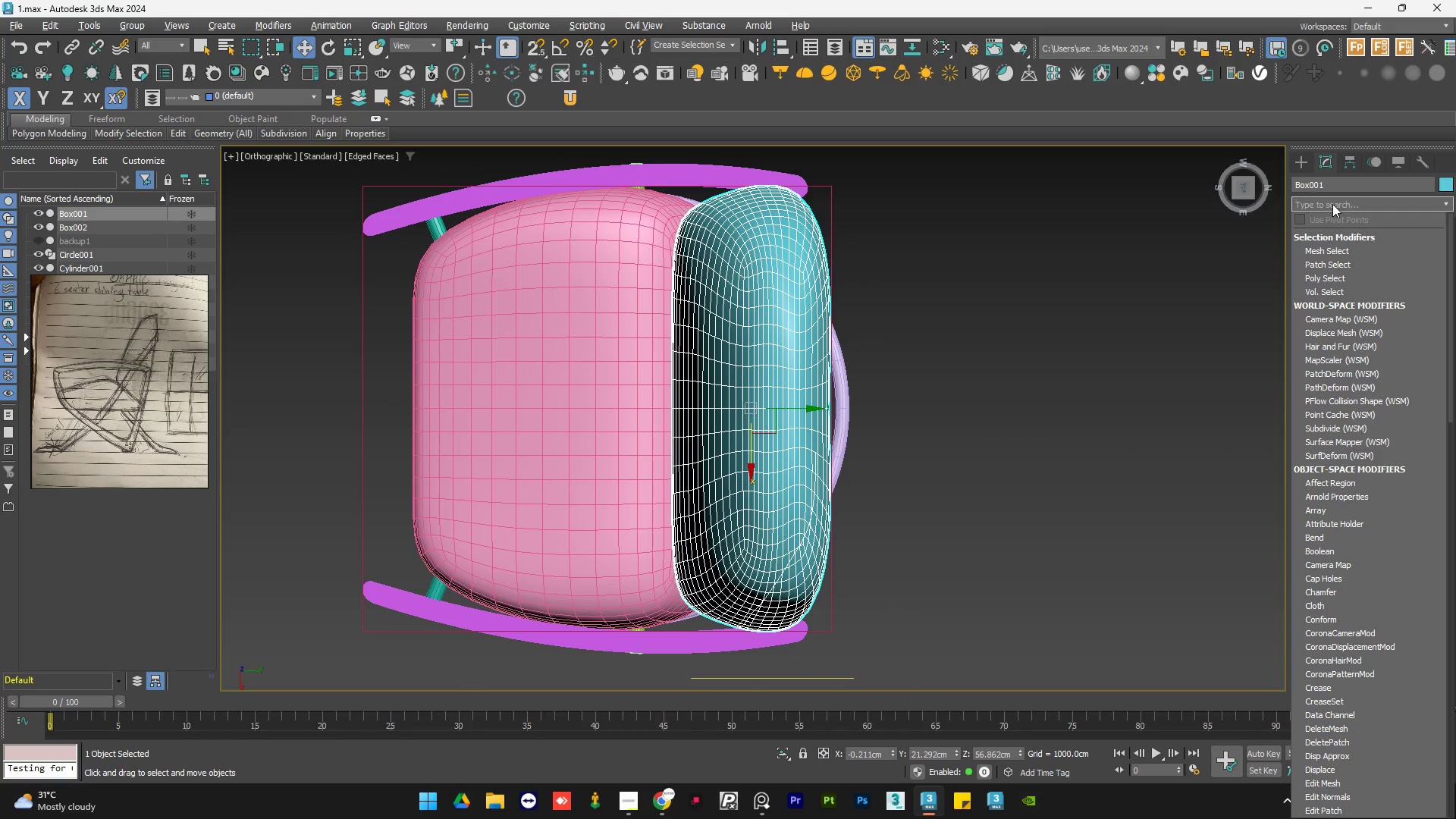 
type(sy)
 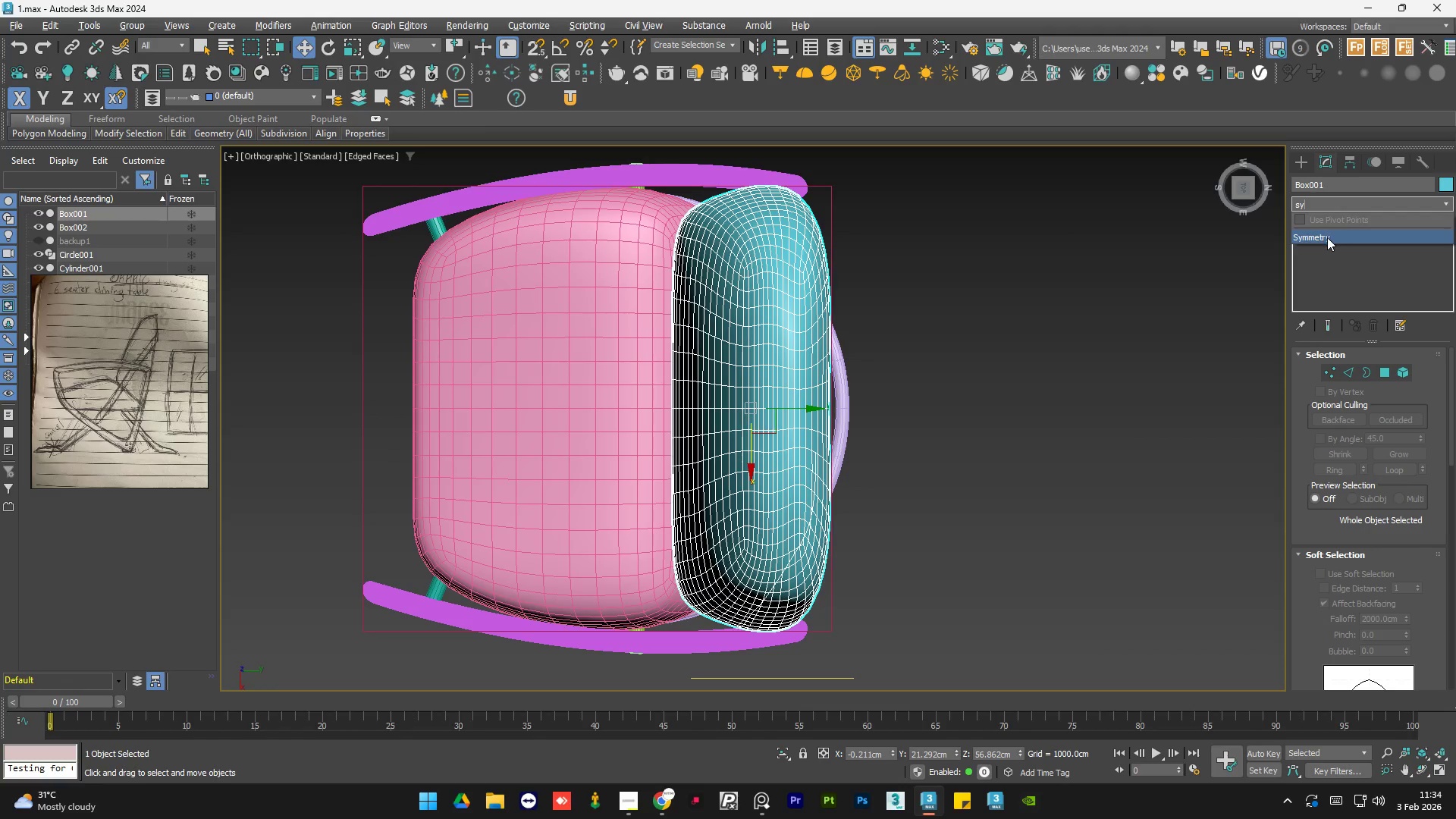 
left_click([1327, 240])
 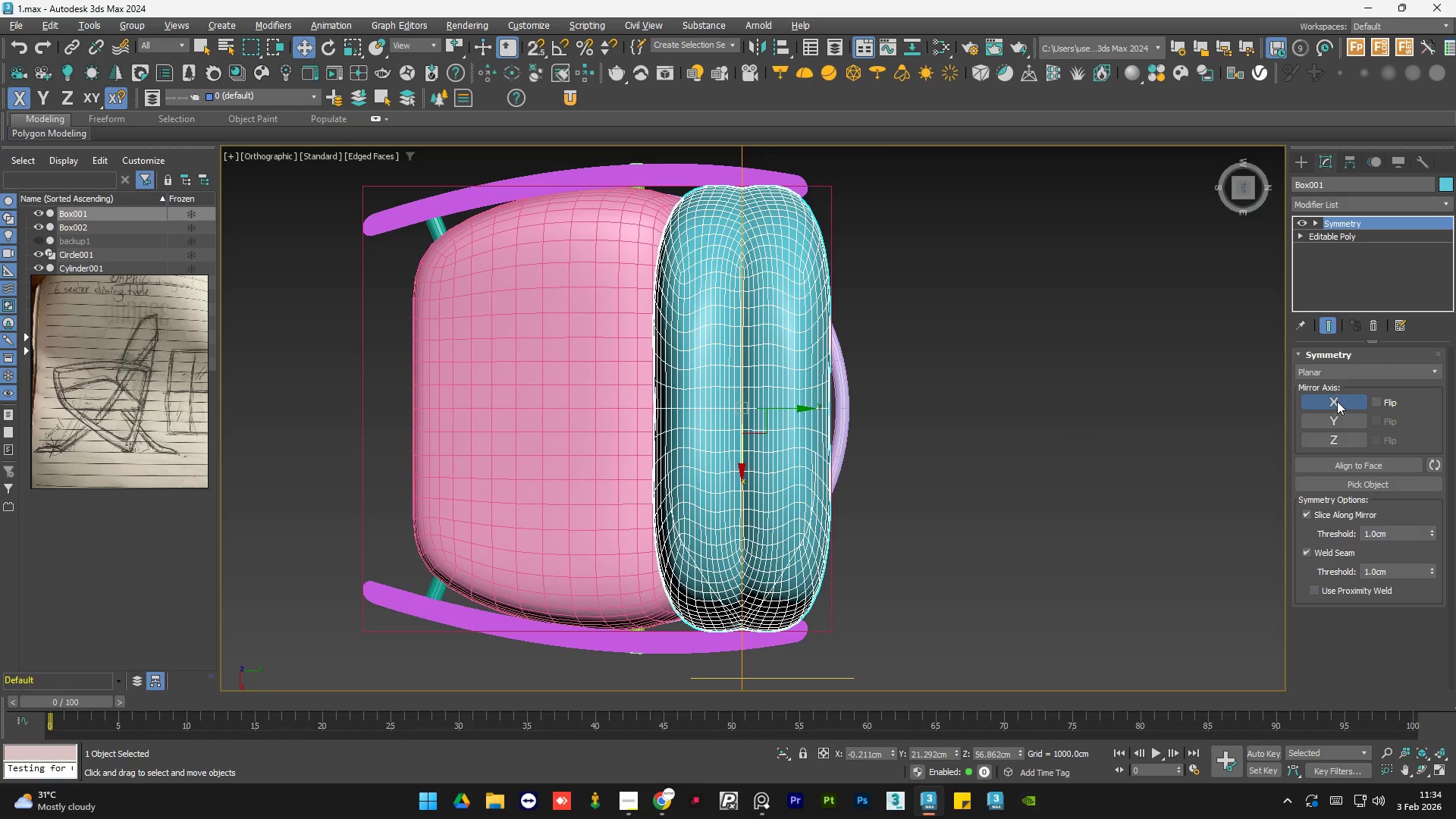 
double_click([1336, 438])
 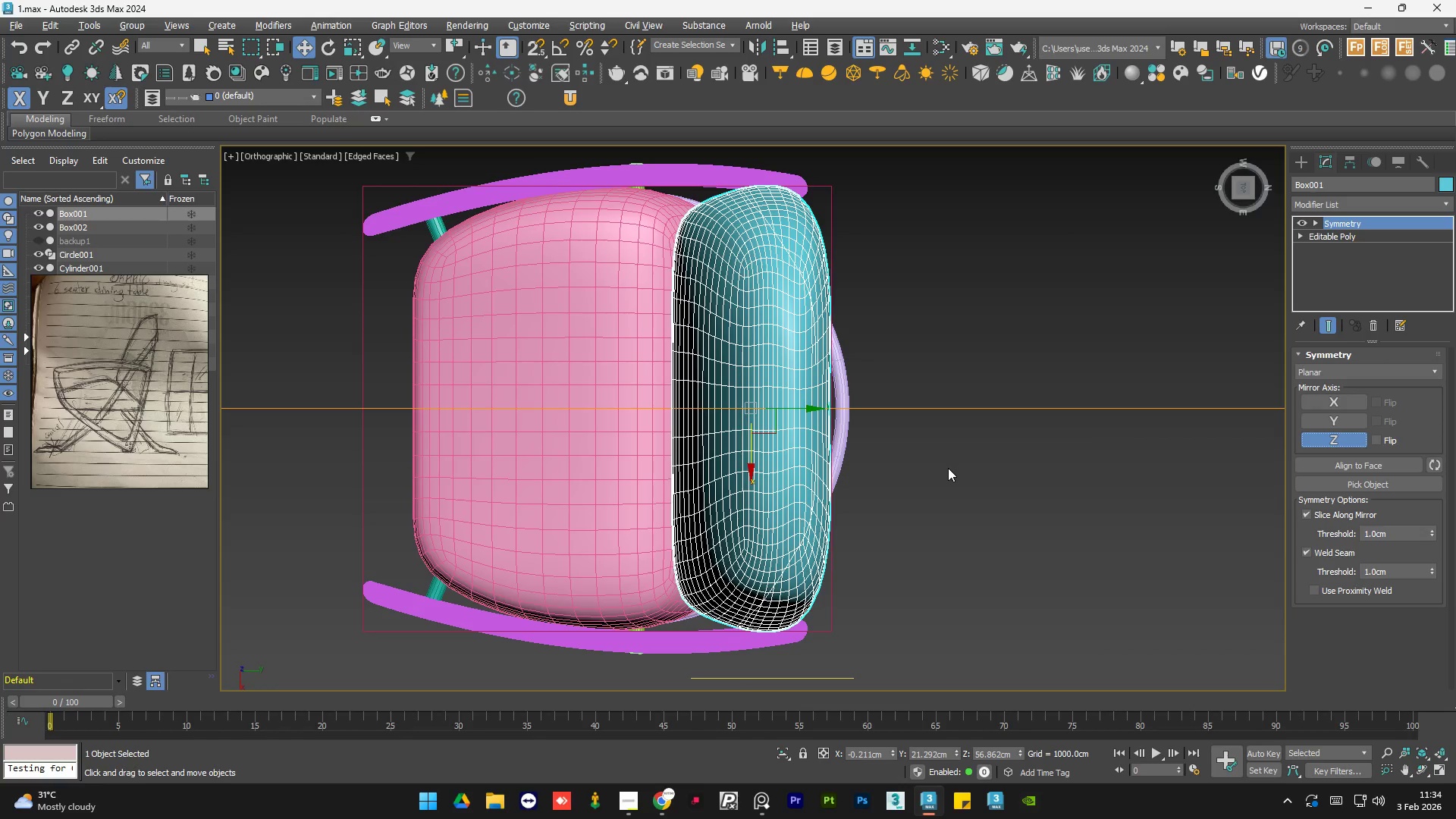 
scroll: coordinate [823, 478], scroll_direction: down, amount: 1.0
 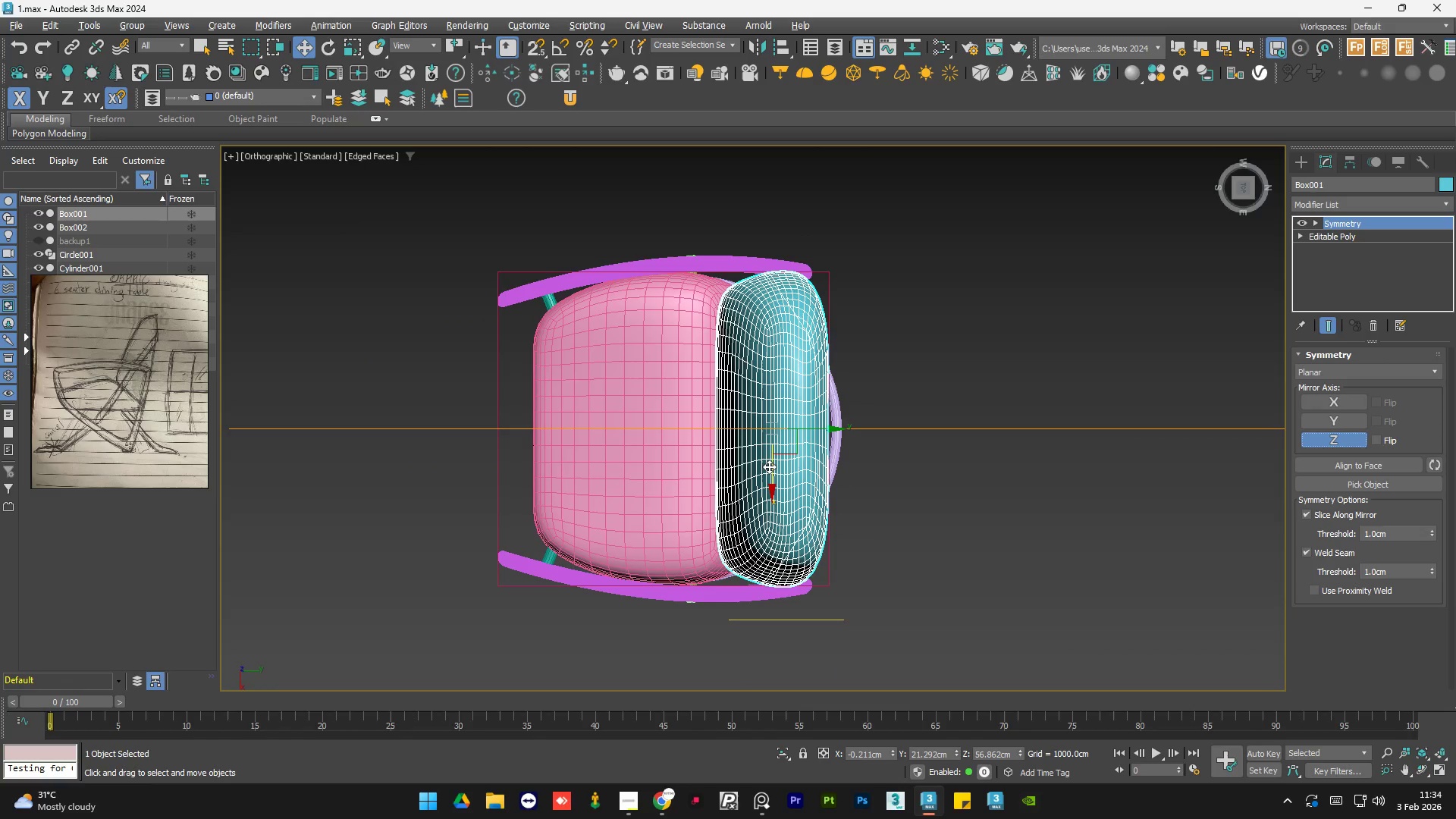 
key(S)
 